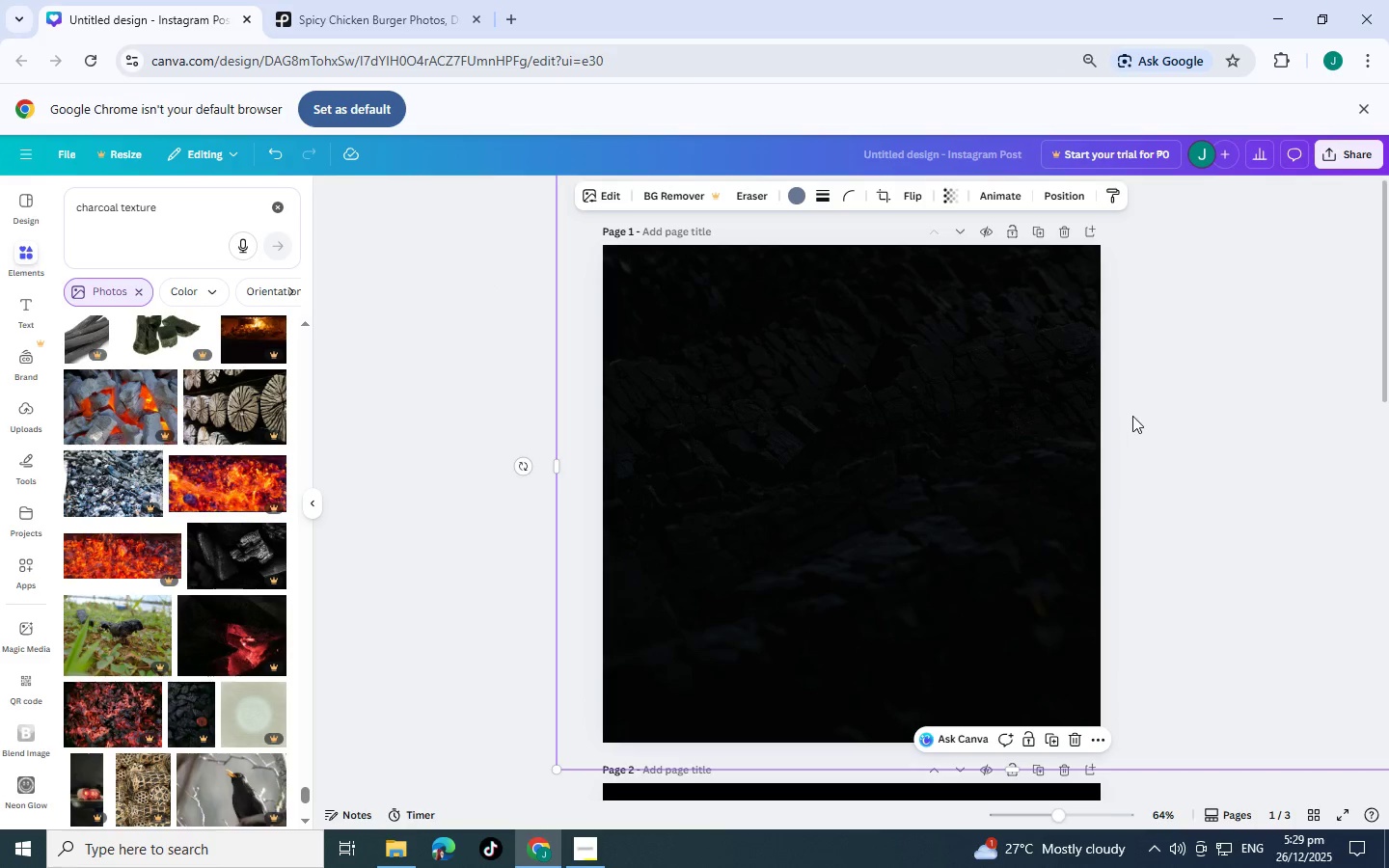 
scroll: coordinate [1112, 491], scroll_direction: up, amount: 3.0
 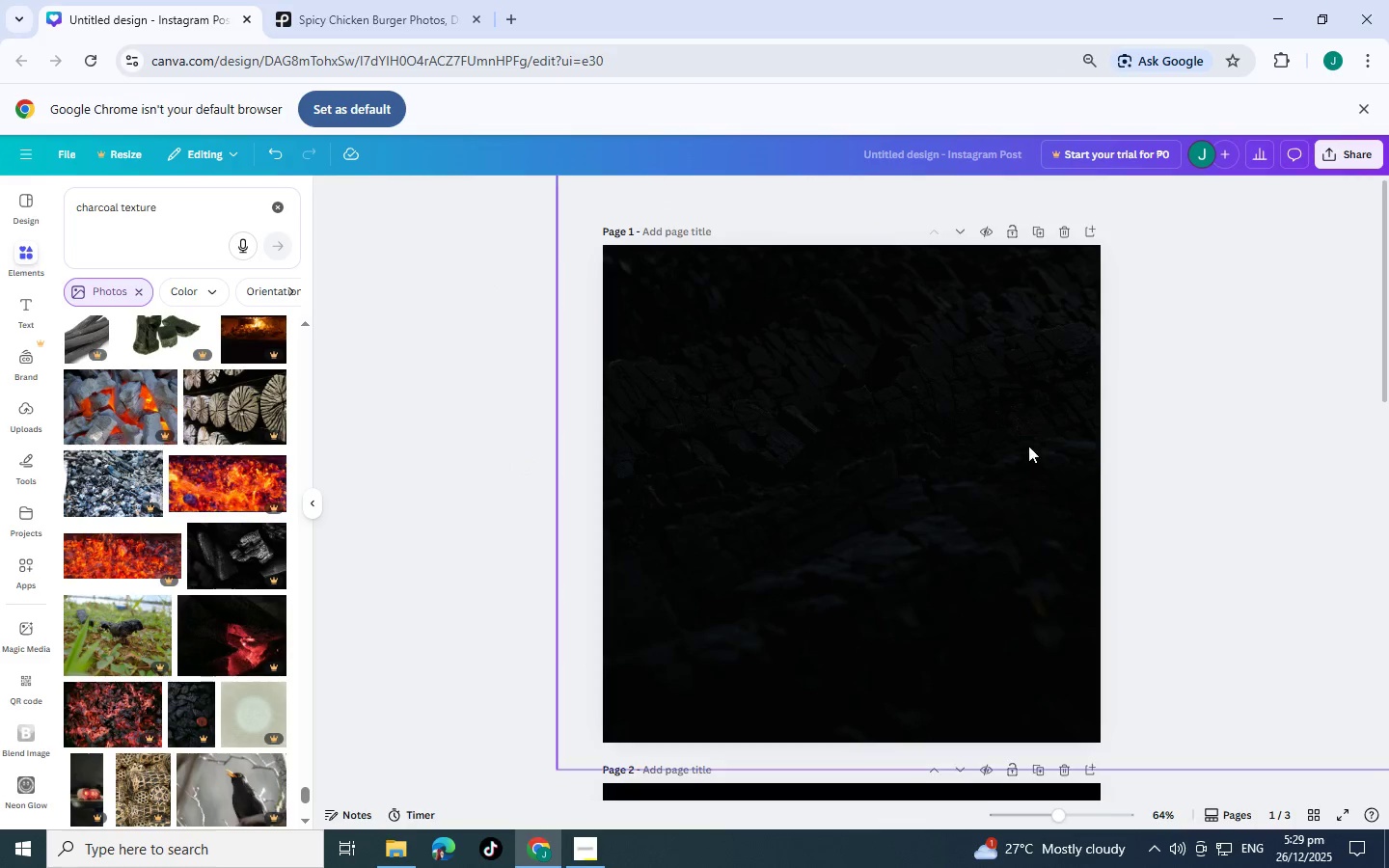 
left_click_drag(start_coordinate=[1132, 416], to_coordinate=[1014, 415])
 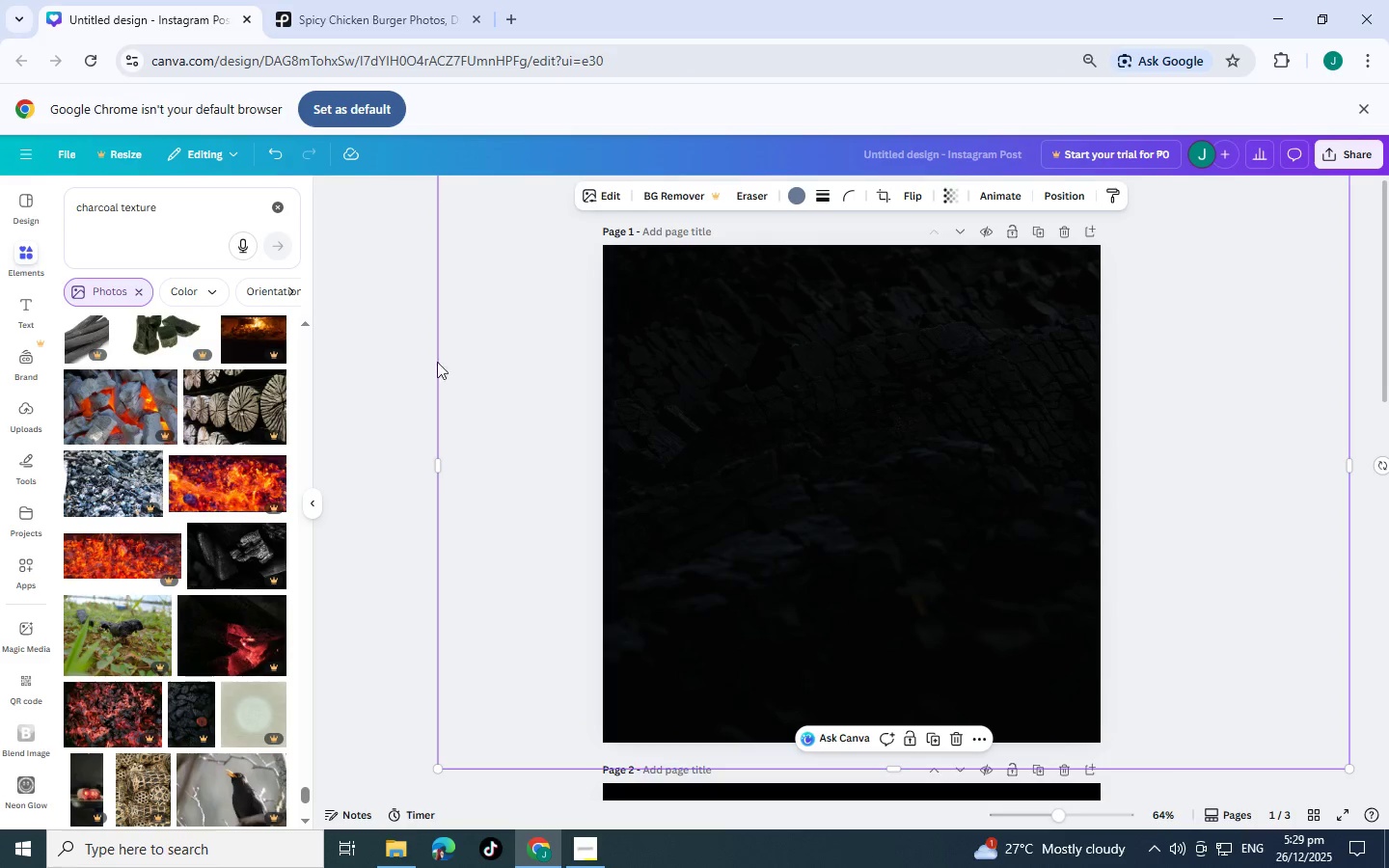 
left_click([422, 361])
 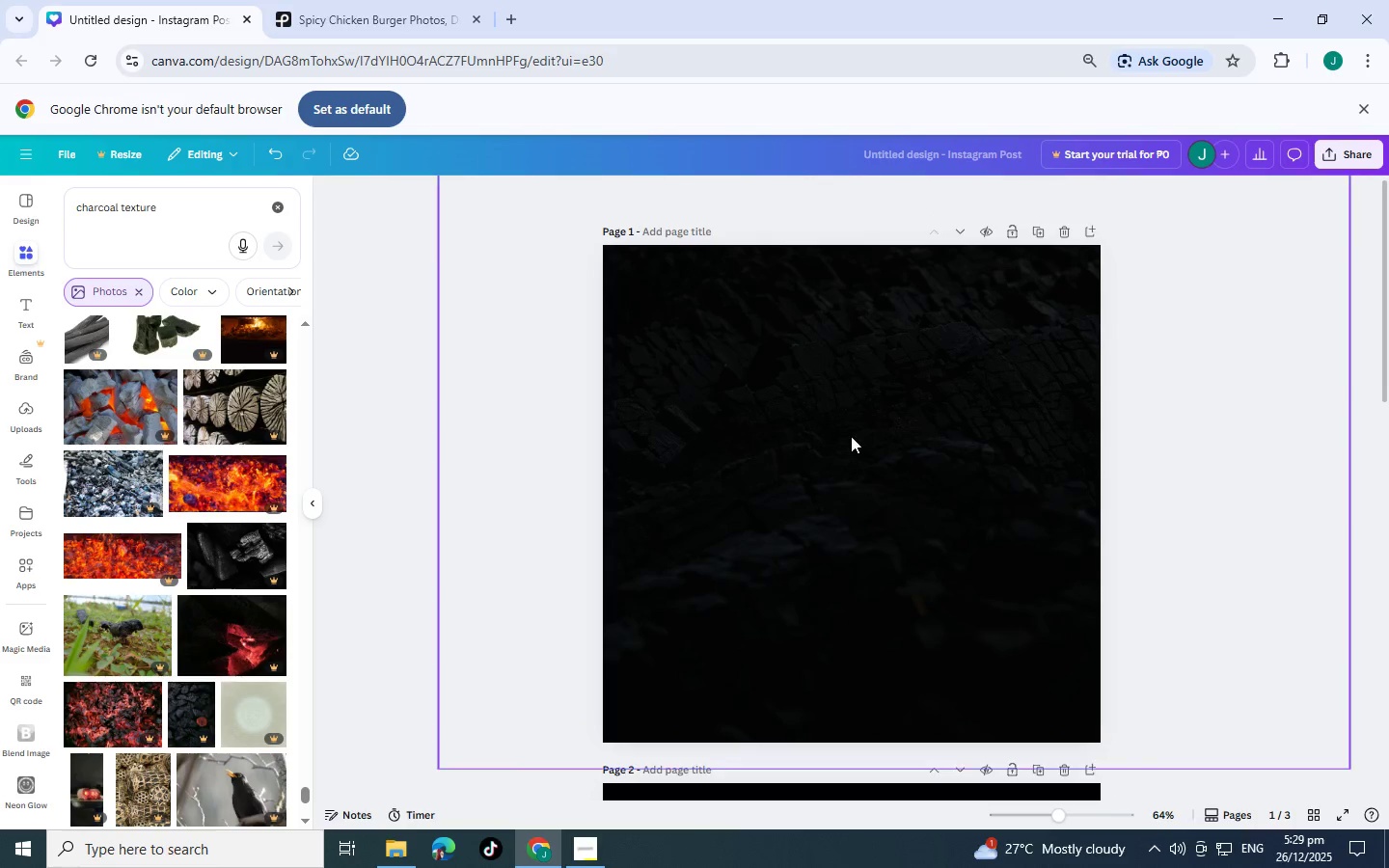 
left_click([1030, 446])
 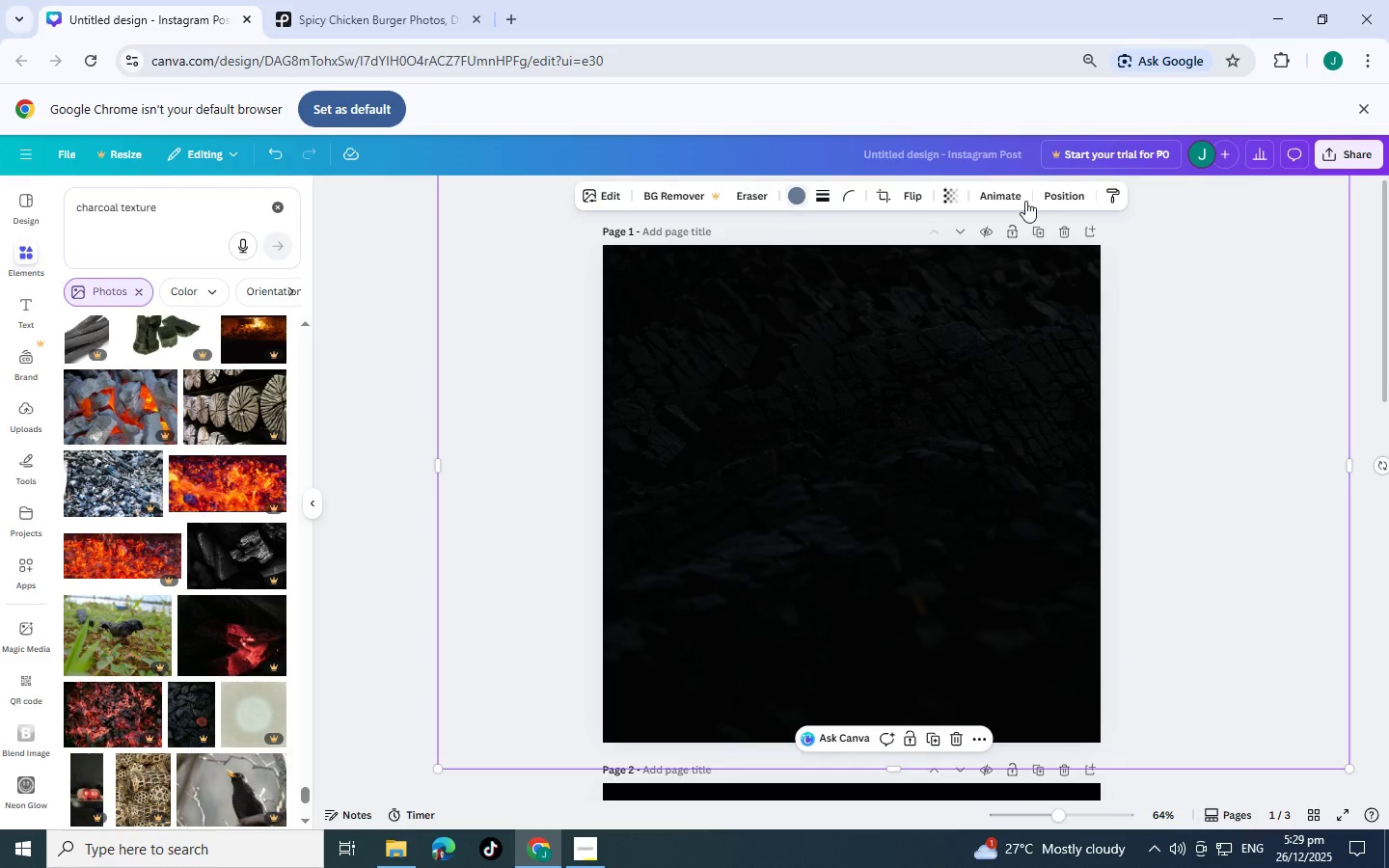 
mouse_move([932, 215])
 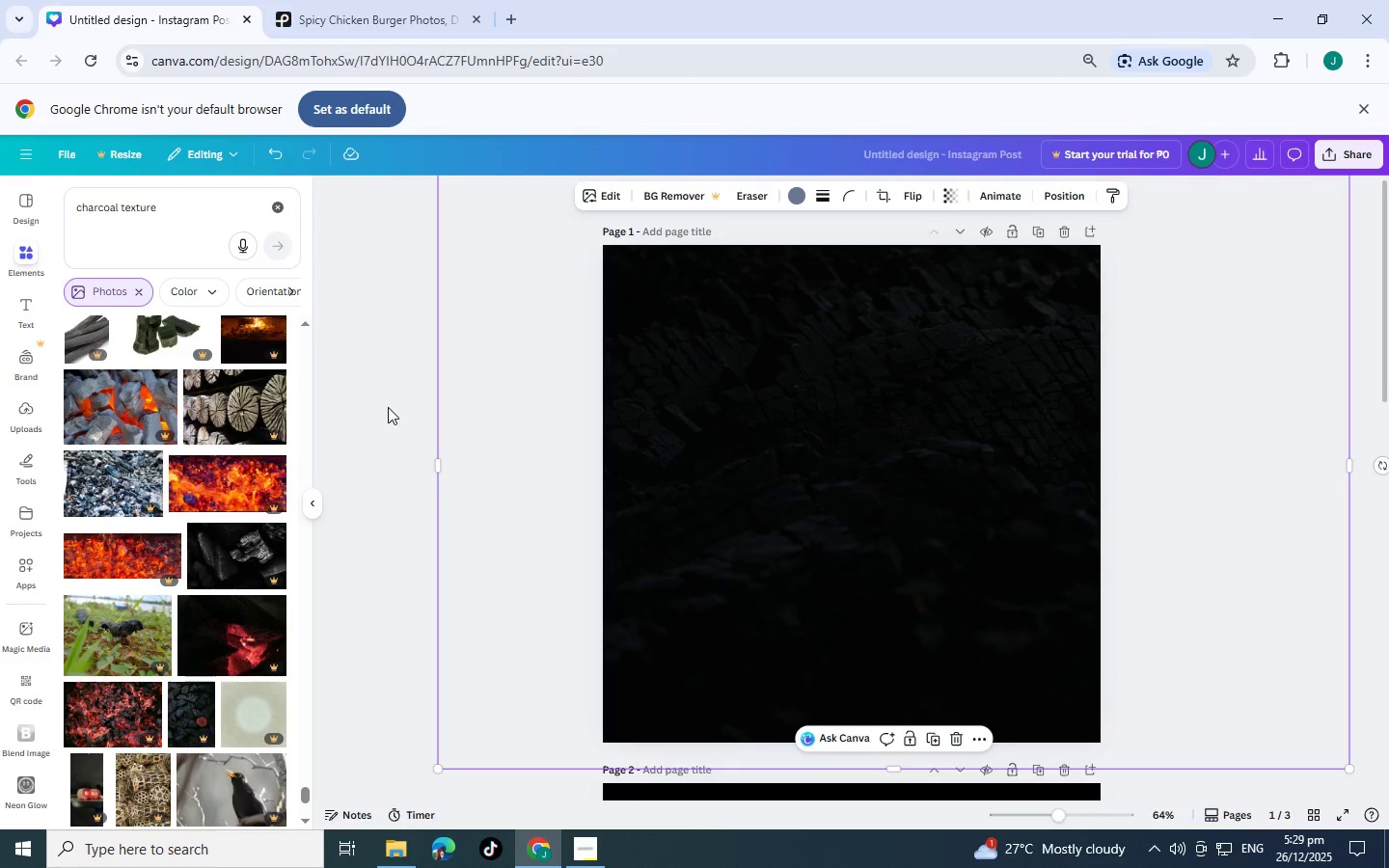 
double_click([386, 407])
 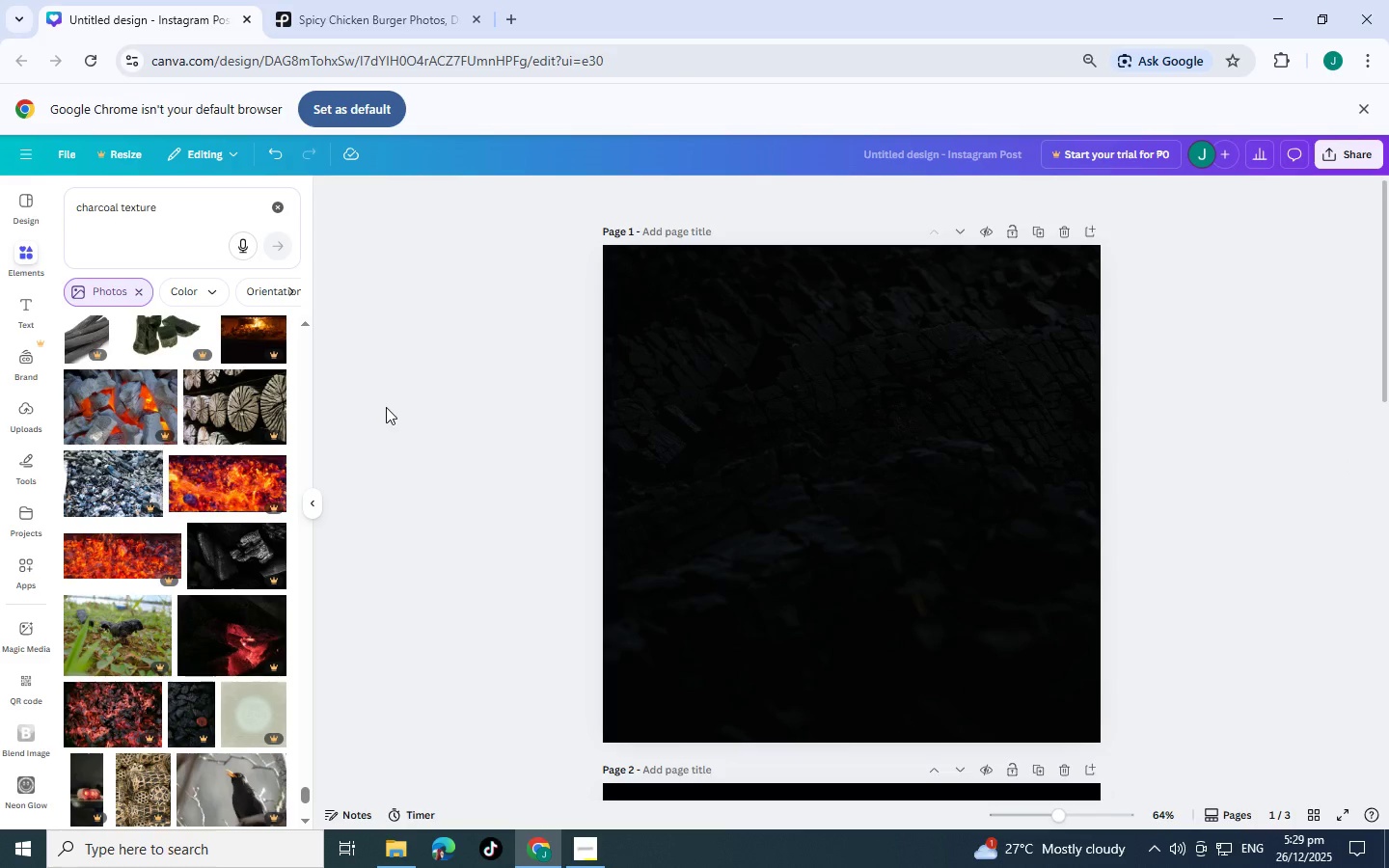 
left_click_drag(start_coordinate=[386, 407], to_coordinate=[1177, 457])
 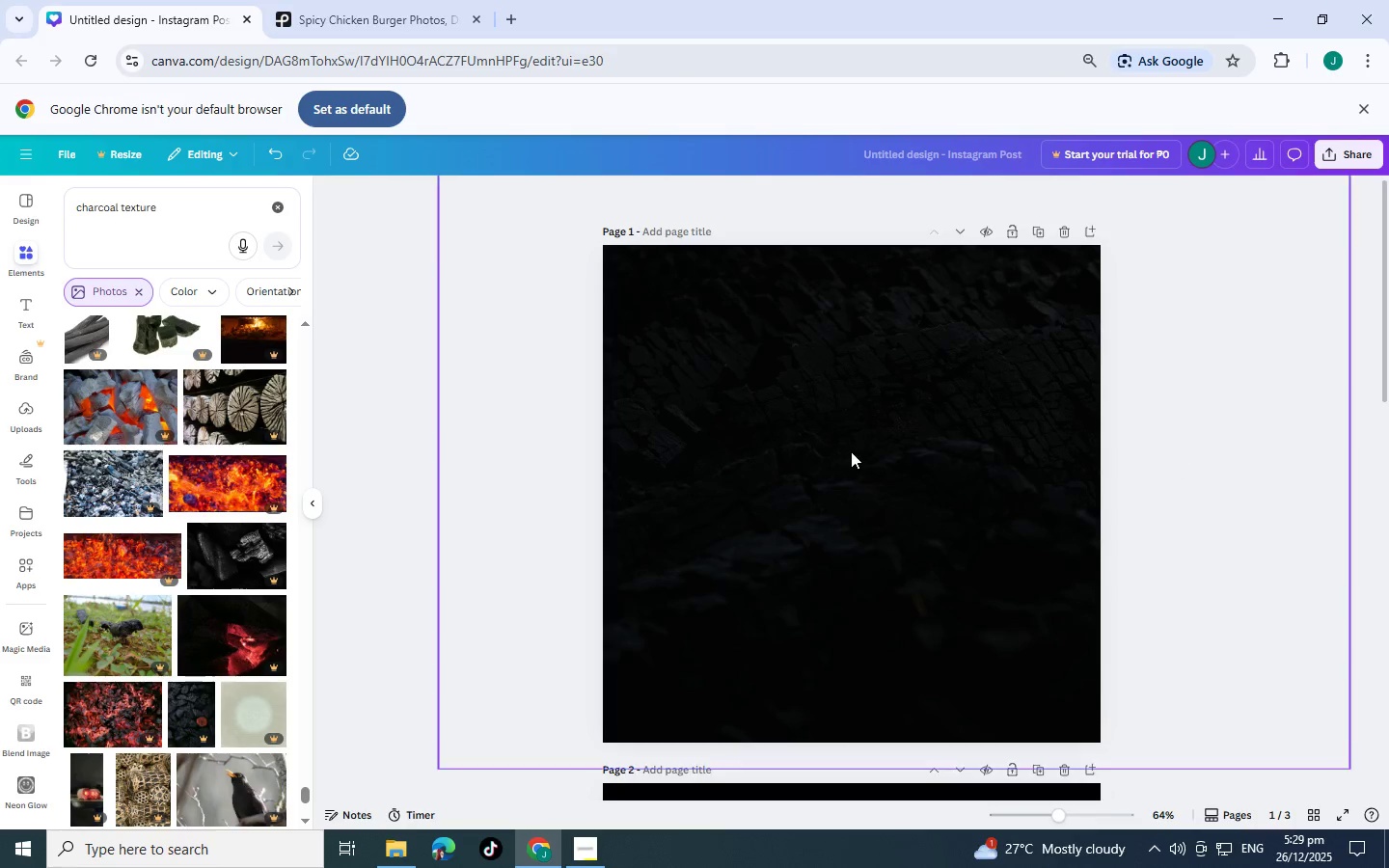 
left_click([850, 451])
 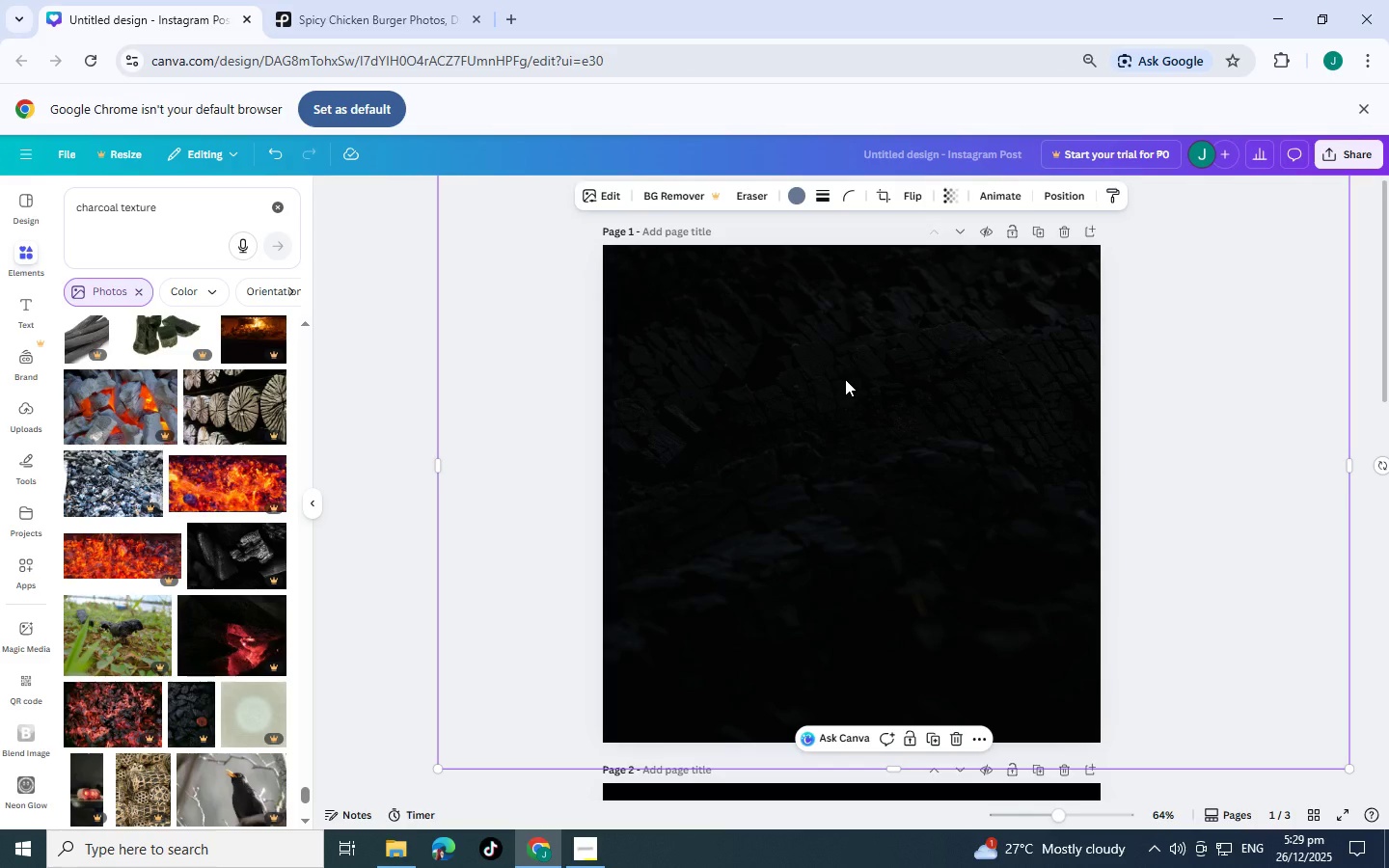 
hold_key(key=ControlLeft, duration=1.53)
 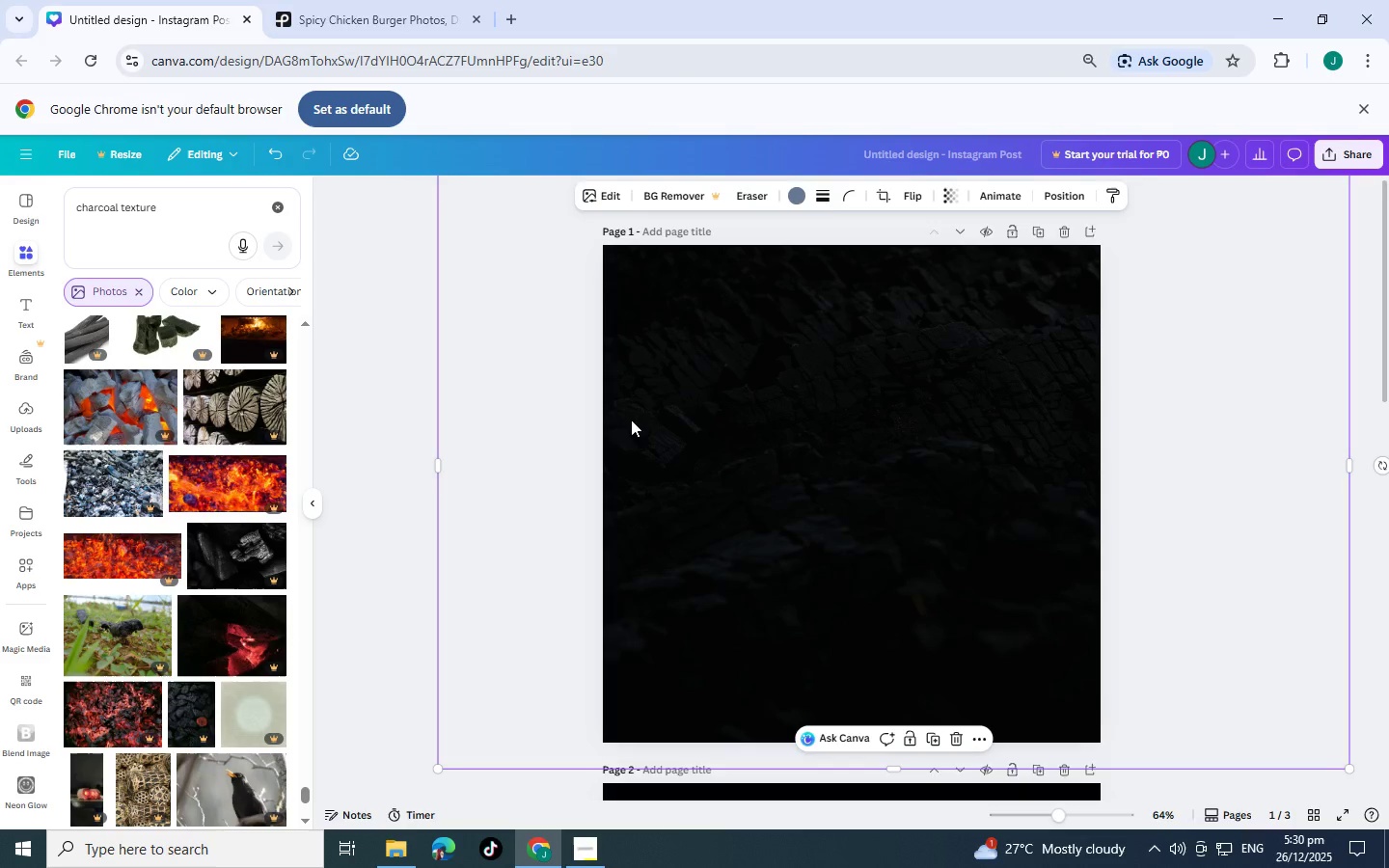 
hold_key(key=C, duration=0.38)
 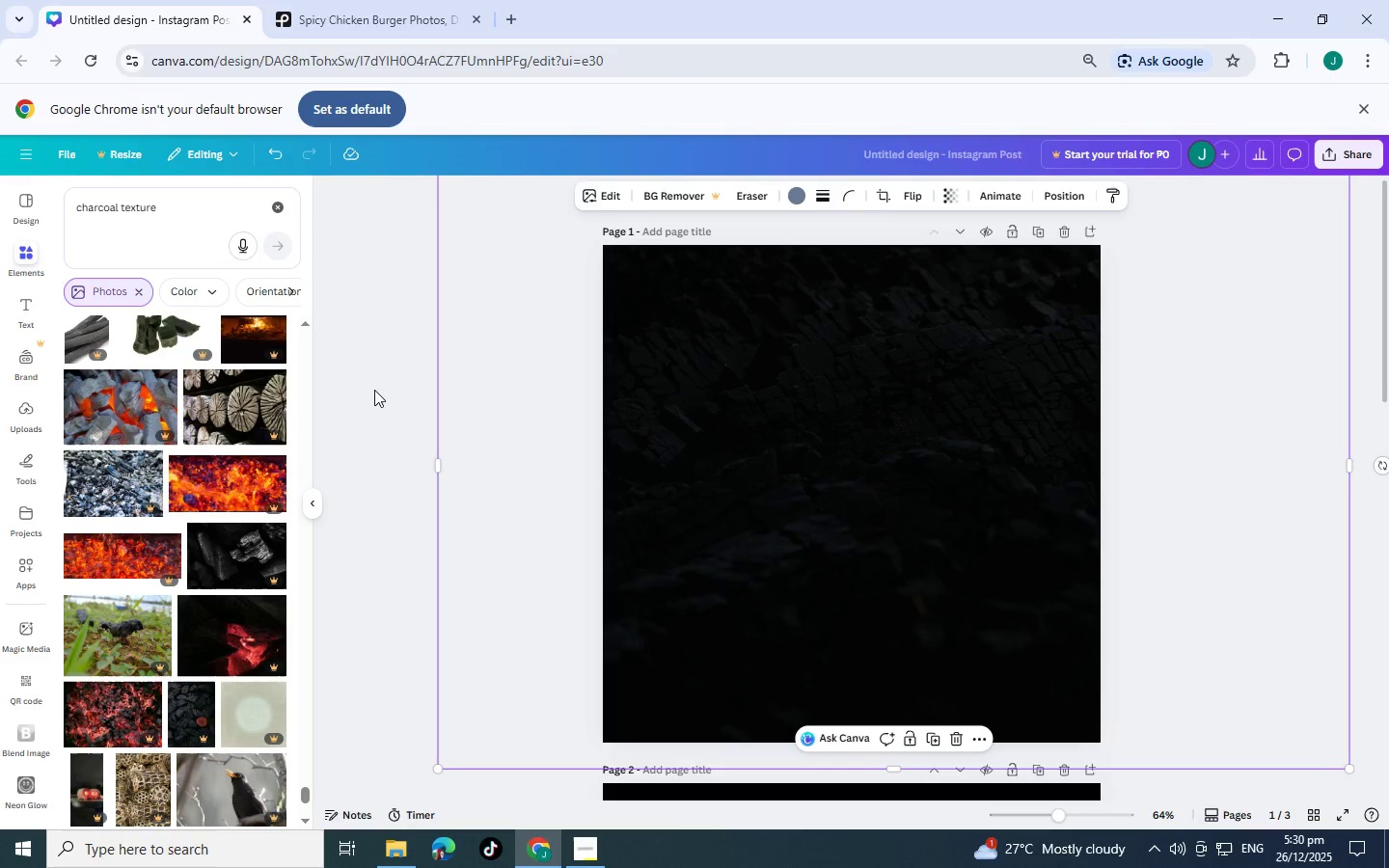 
wait(6.92)
 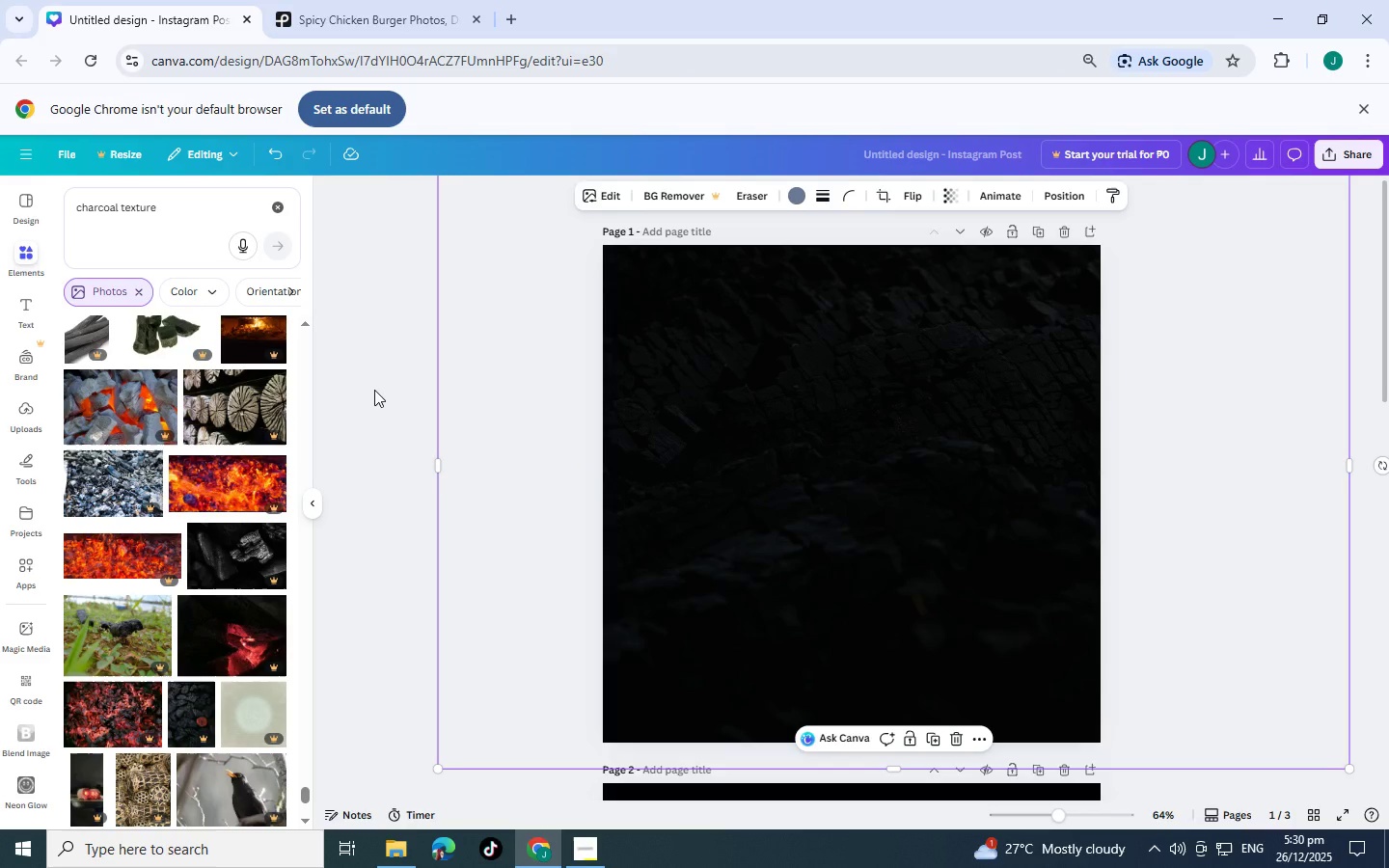 
left_click([374, 390])
 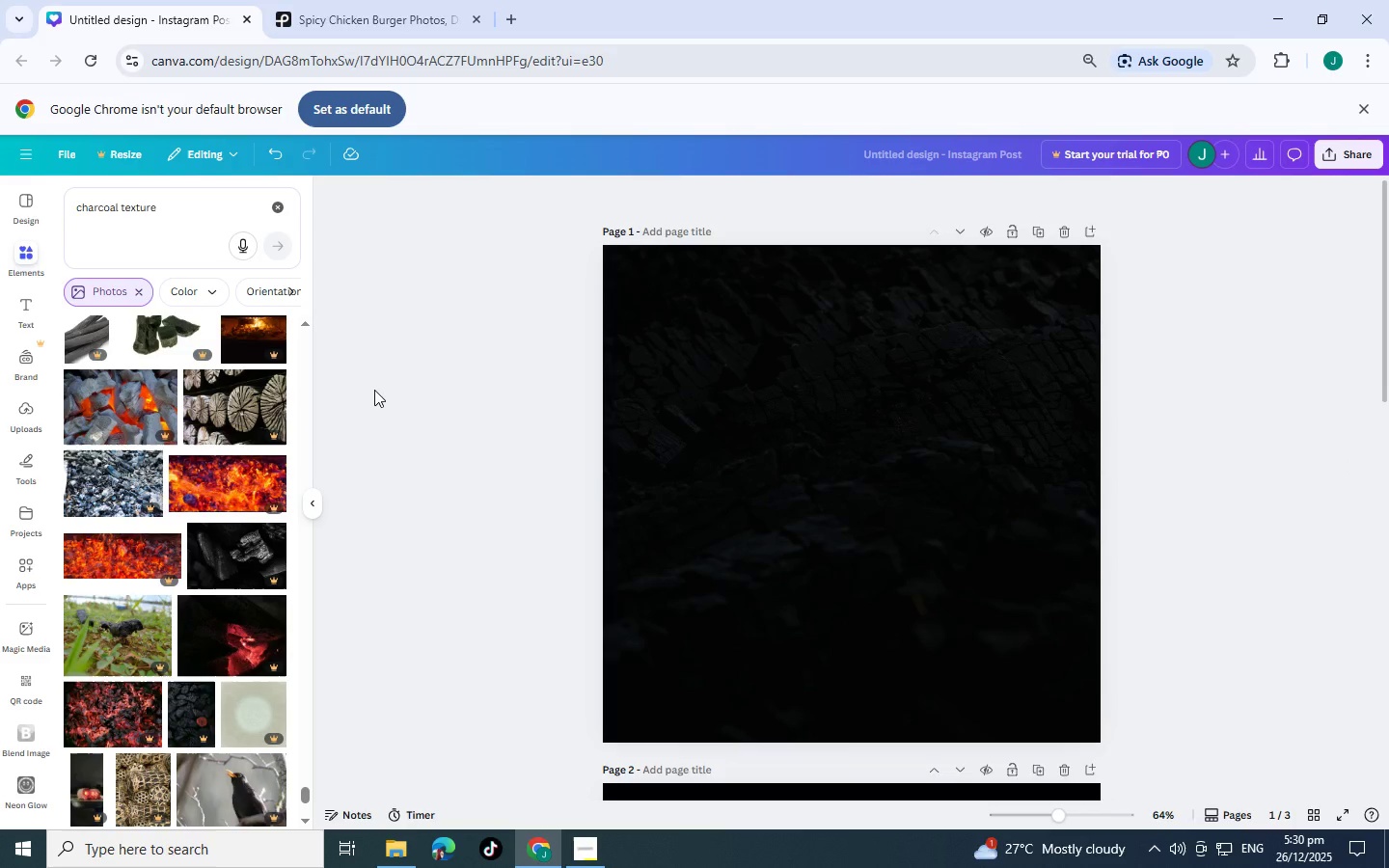 
scroll: coordinate [374, 390], scroll_direction: down, amount: 2.0
 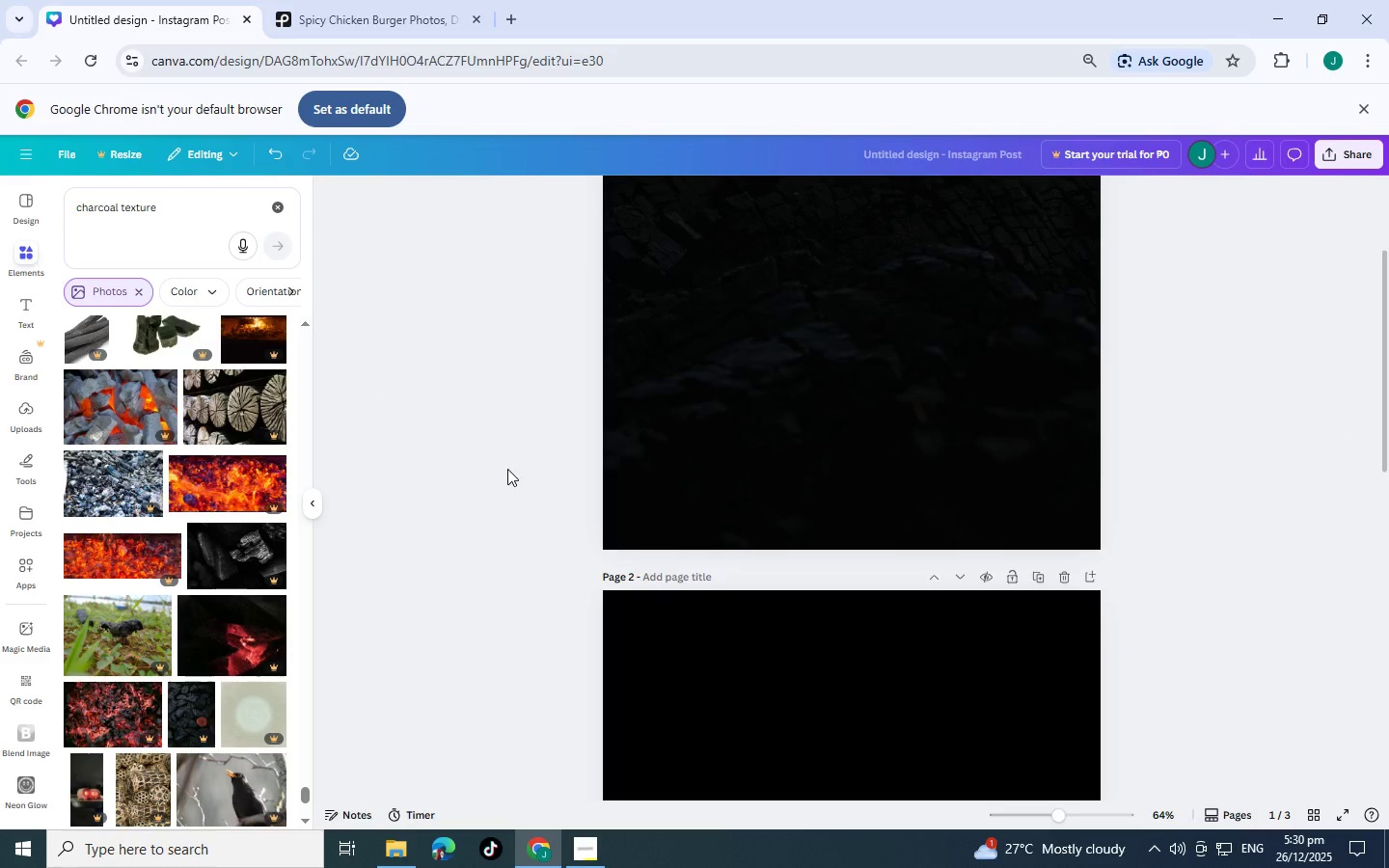 
scroll: coordinate [507, 469], scroll_direction: up, amount: 2.0
 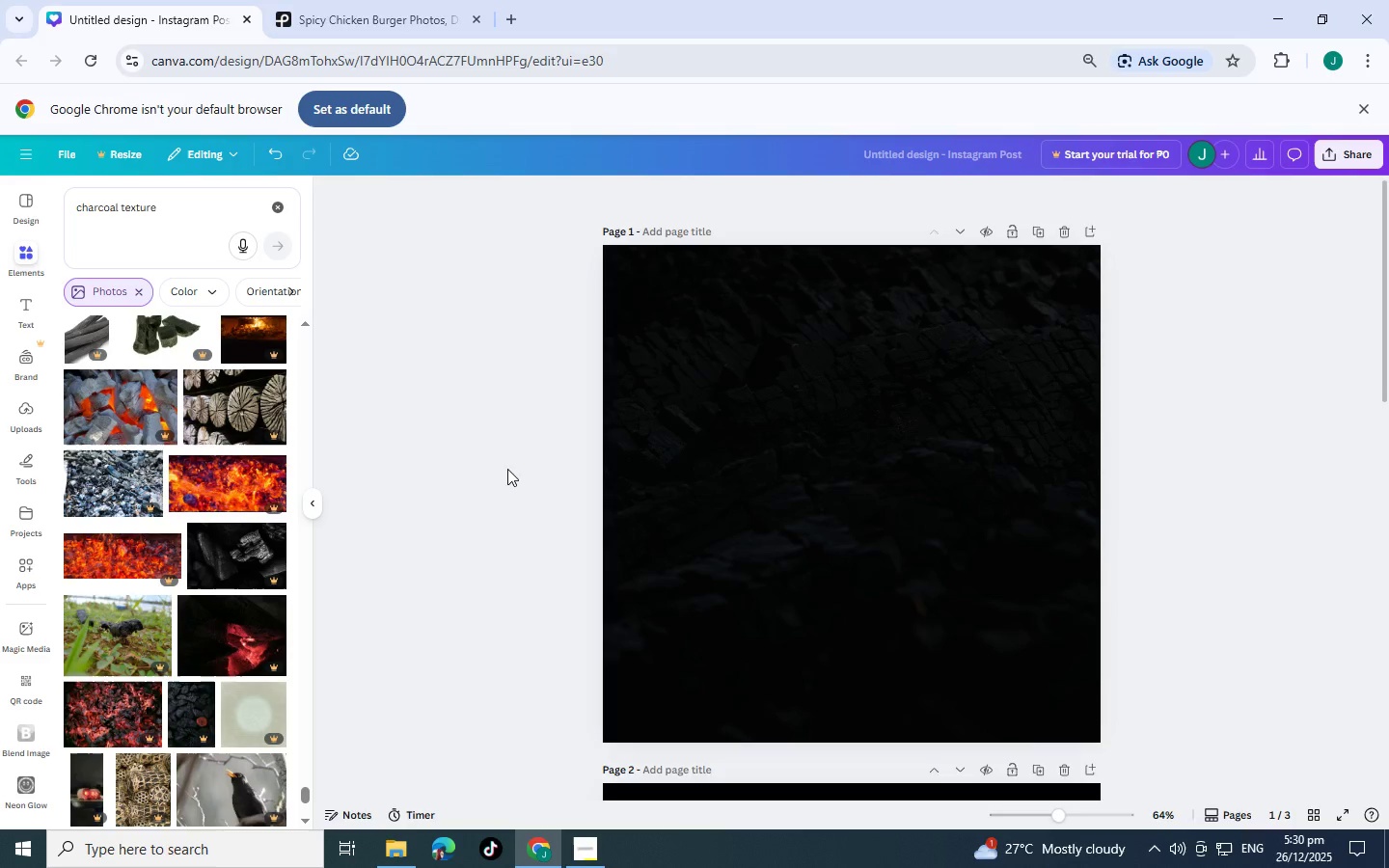 
left_click_drag(start_coordinate=[507, 469], to_coordinate=[1323, 508])
 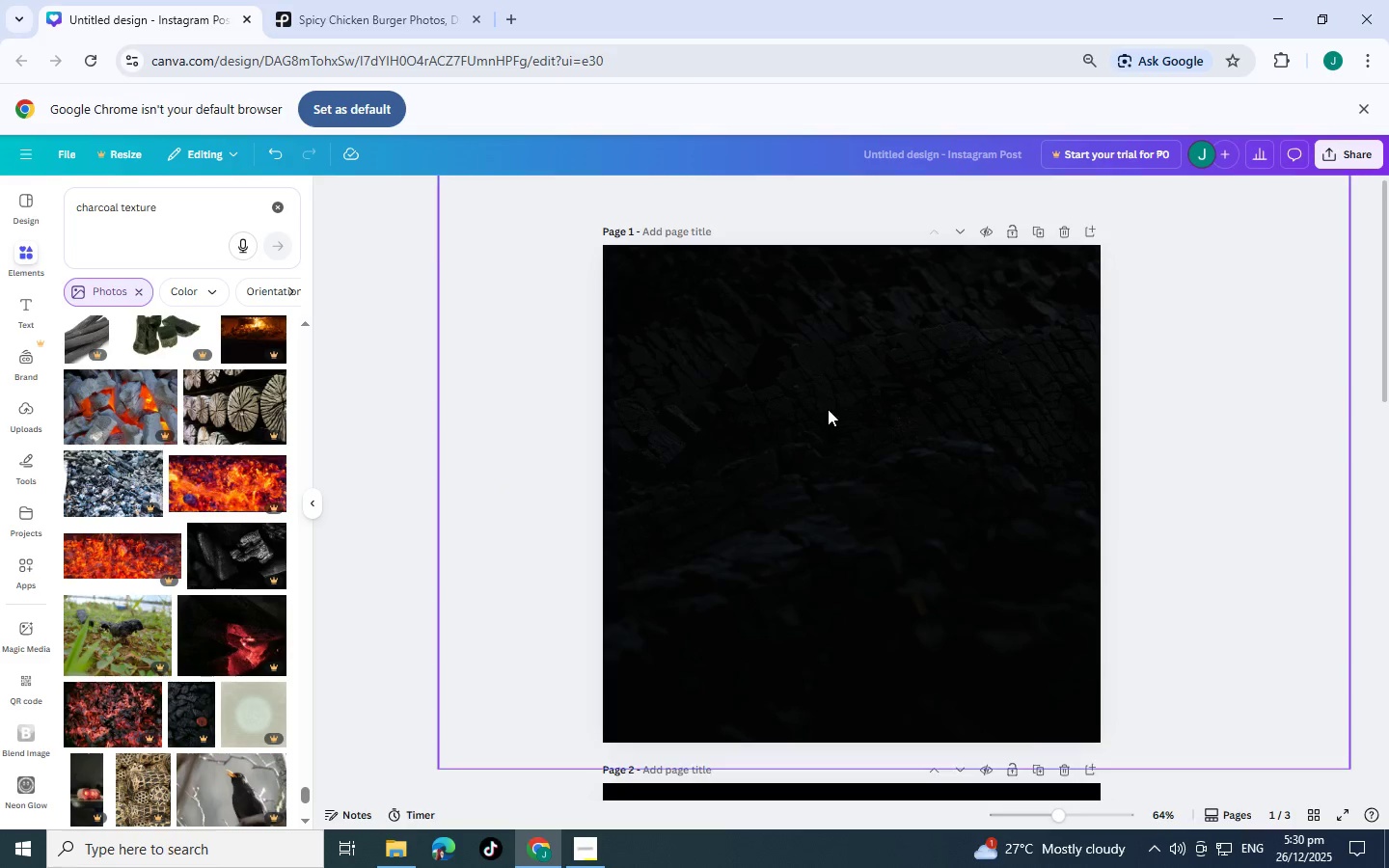 
left_click([828, 409])
 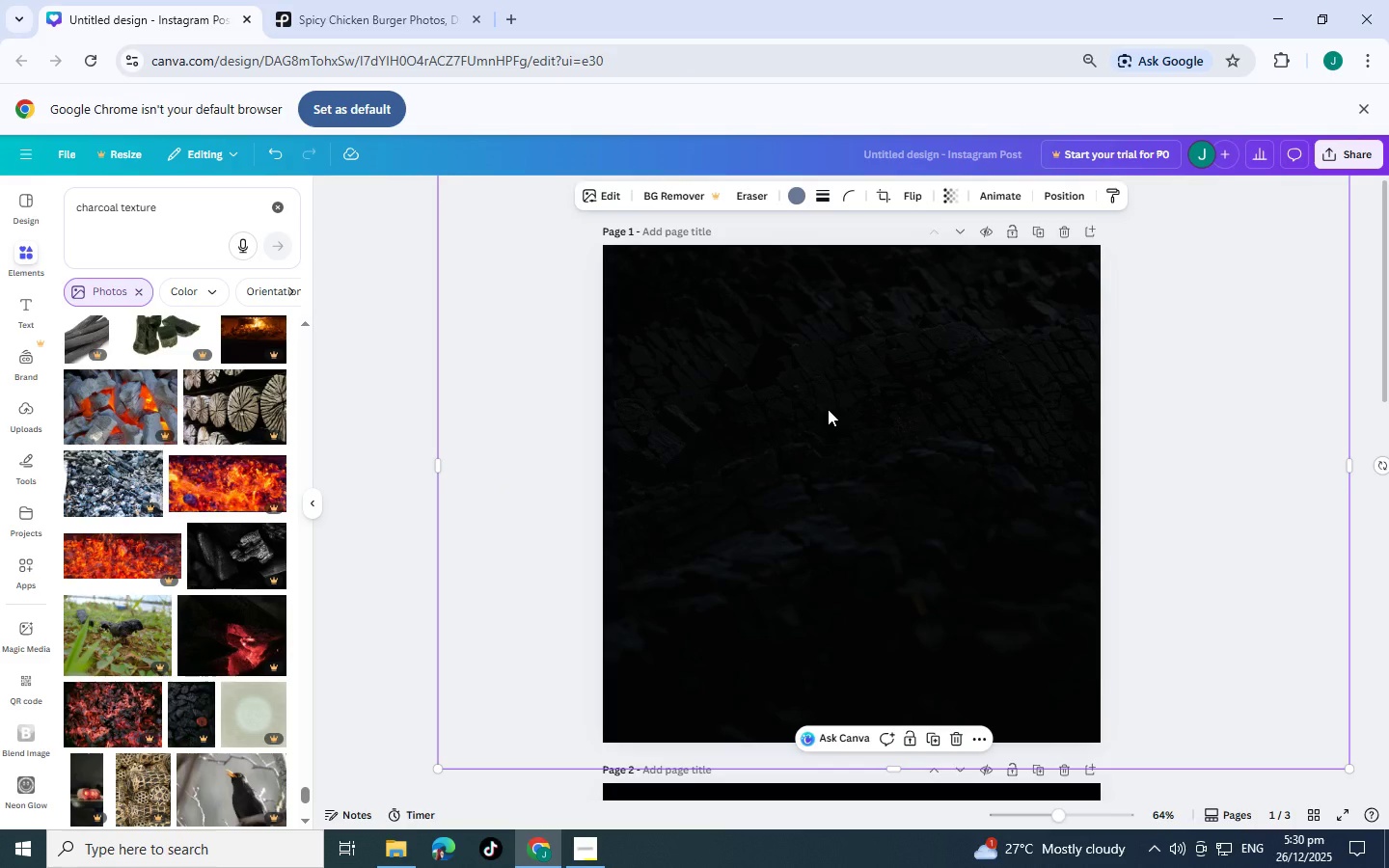 
key(Control+C)
 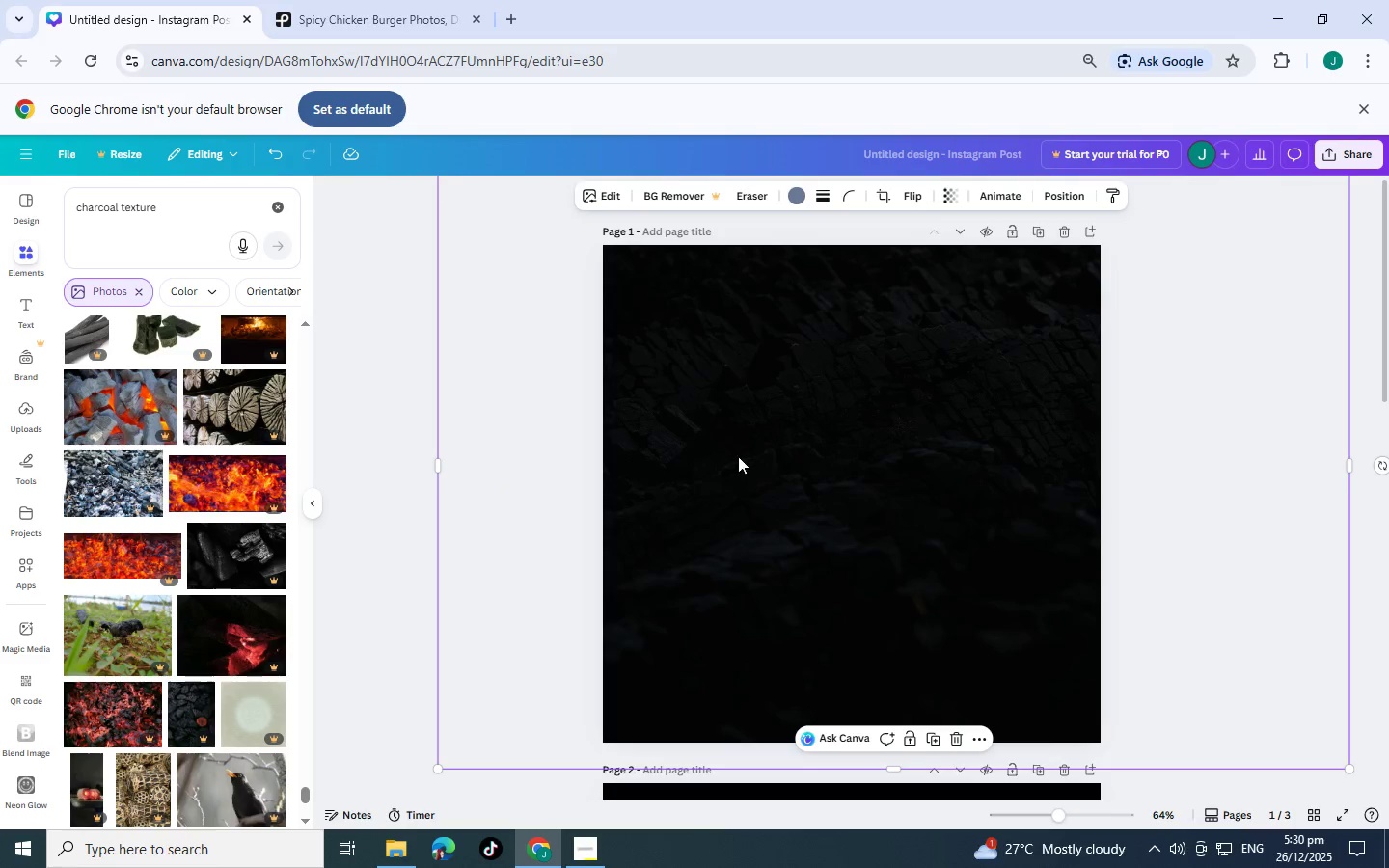 
scroll: coordinate [734, 471], scroll_direction: down, amount: 2.0
 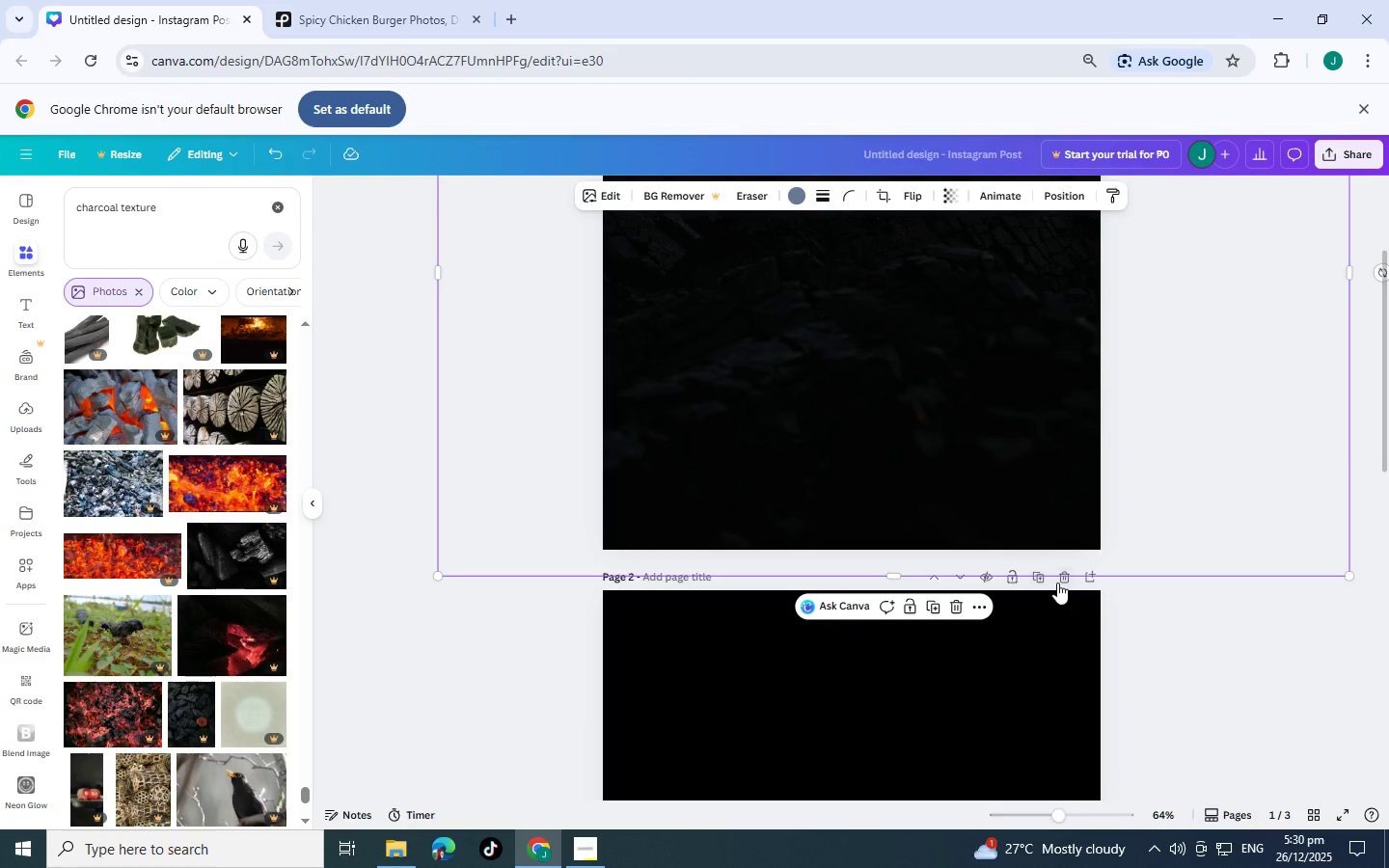 
left_click([1057, 583])
 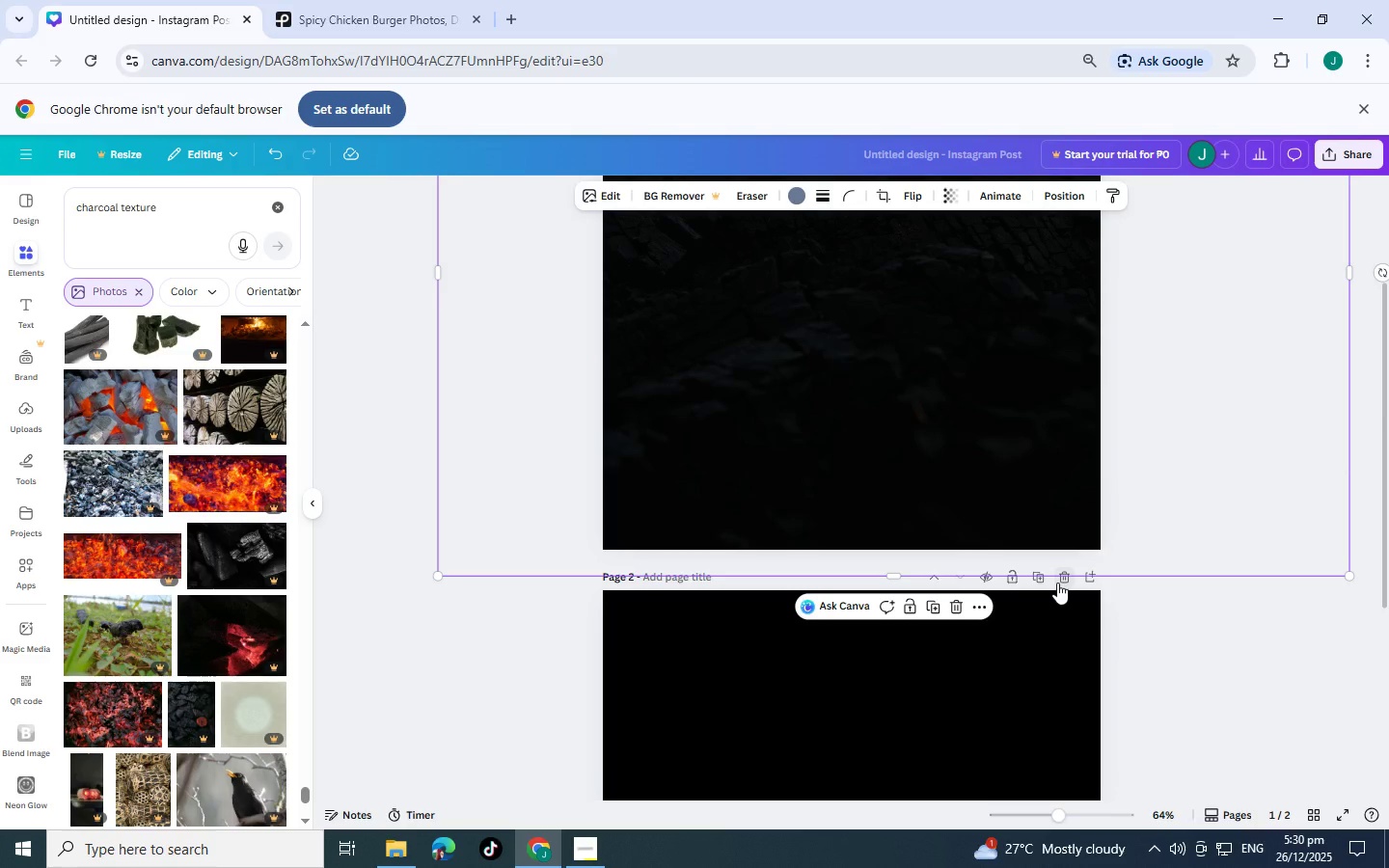 
left_click([1057, 583])
 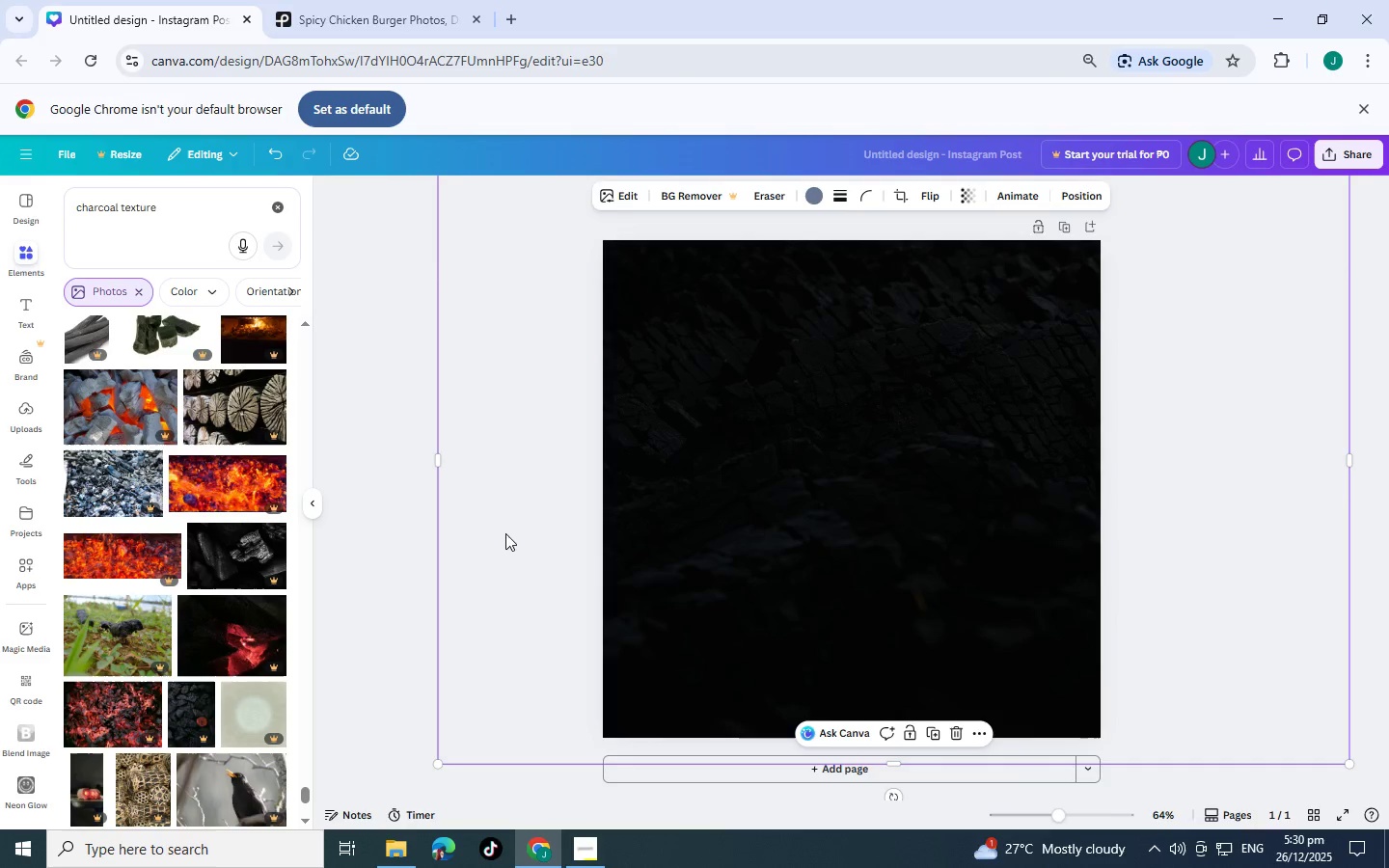 
left_click([391, 519])
 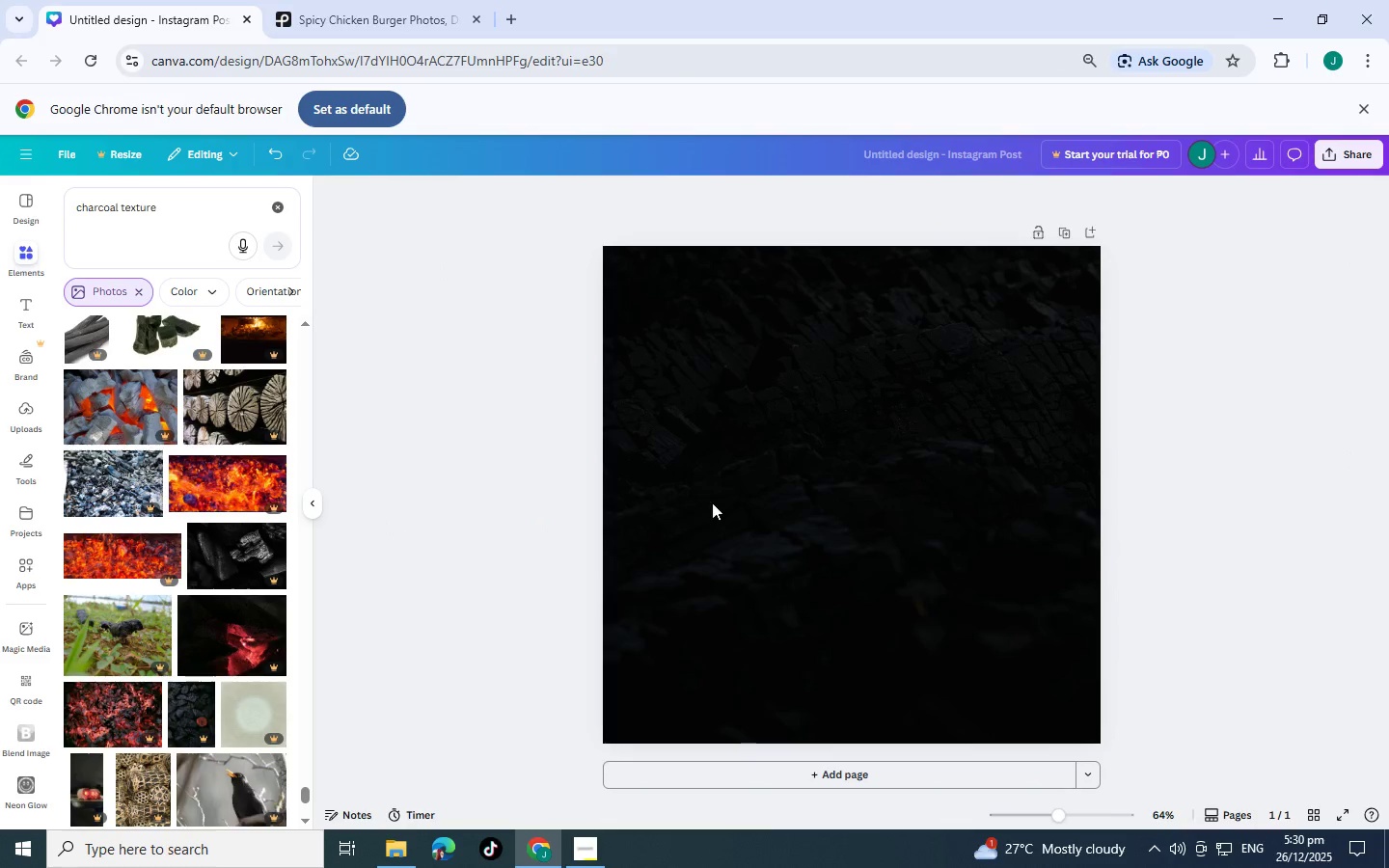 
left_click([881, 486])
 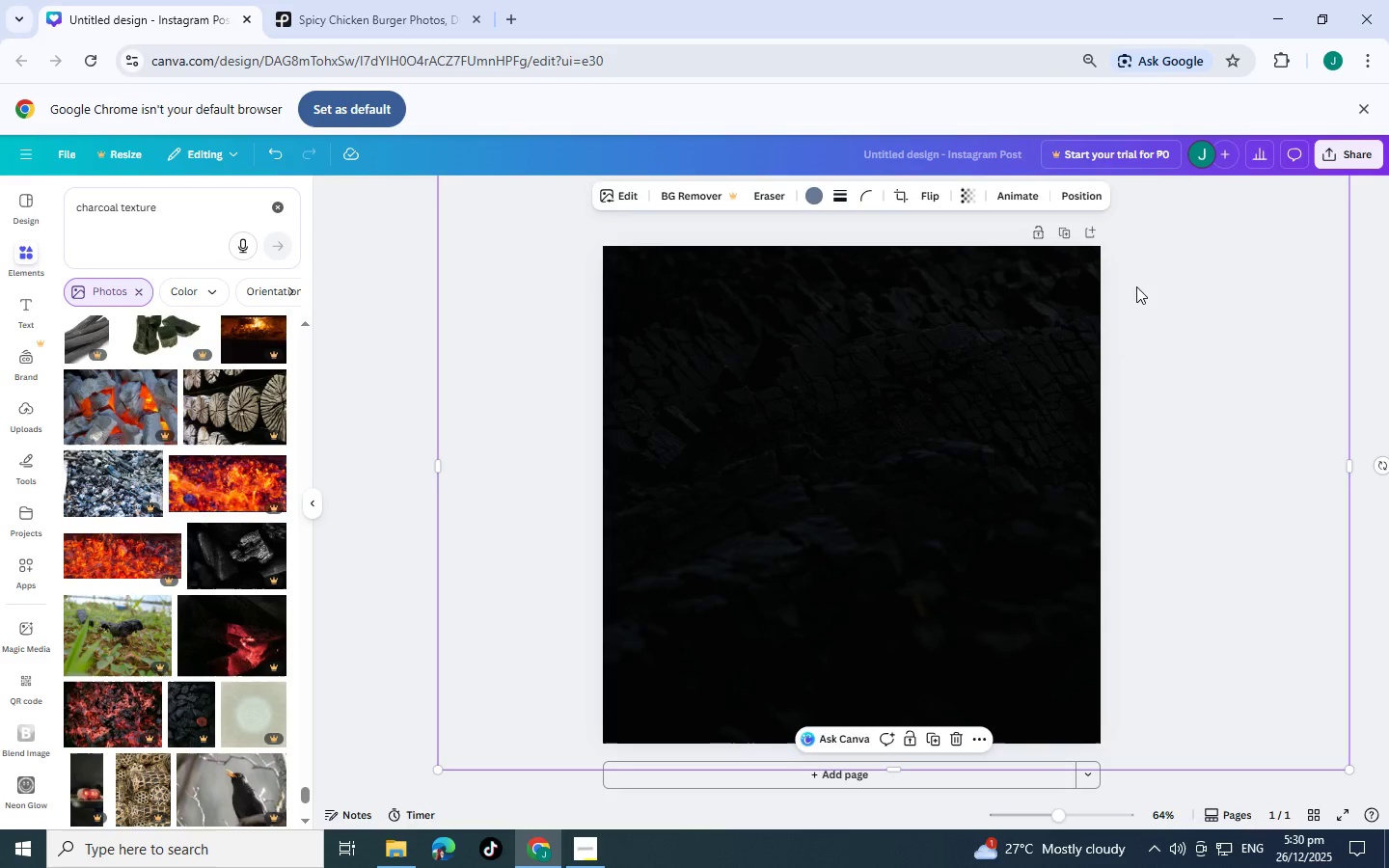 
left_click([1388, 351])
 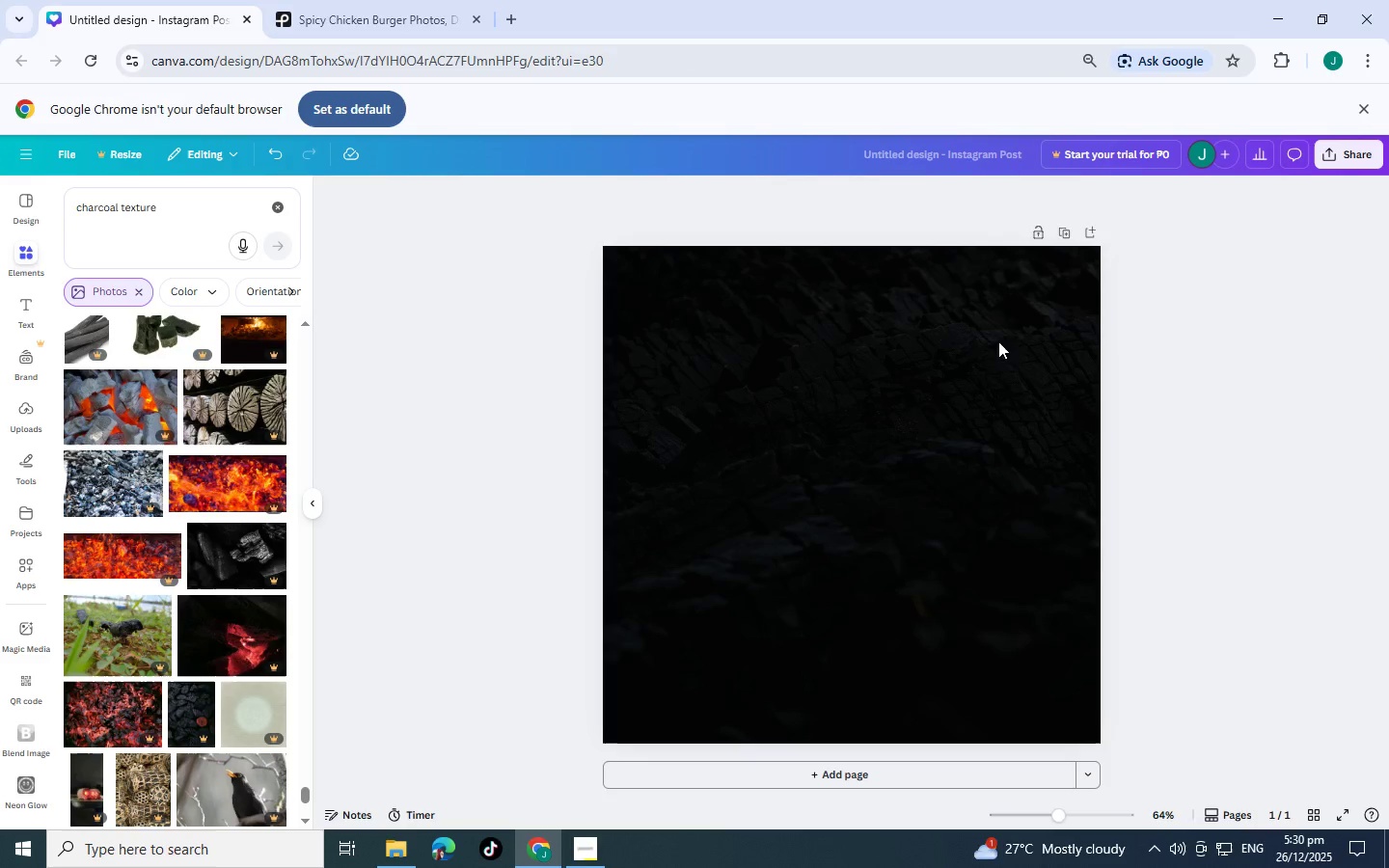 
left_click([992, 341])
 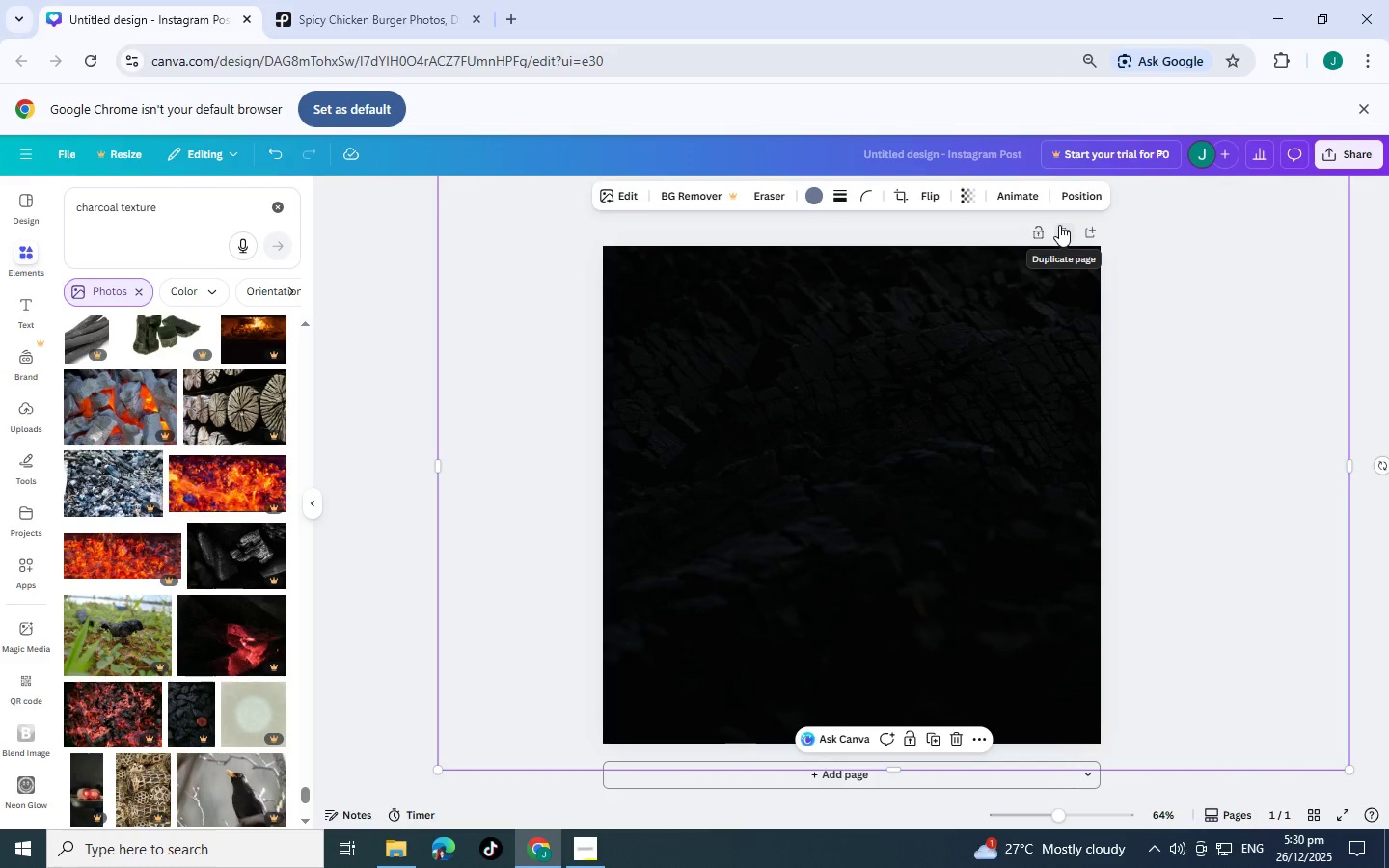 
left_click([1059, 225])
 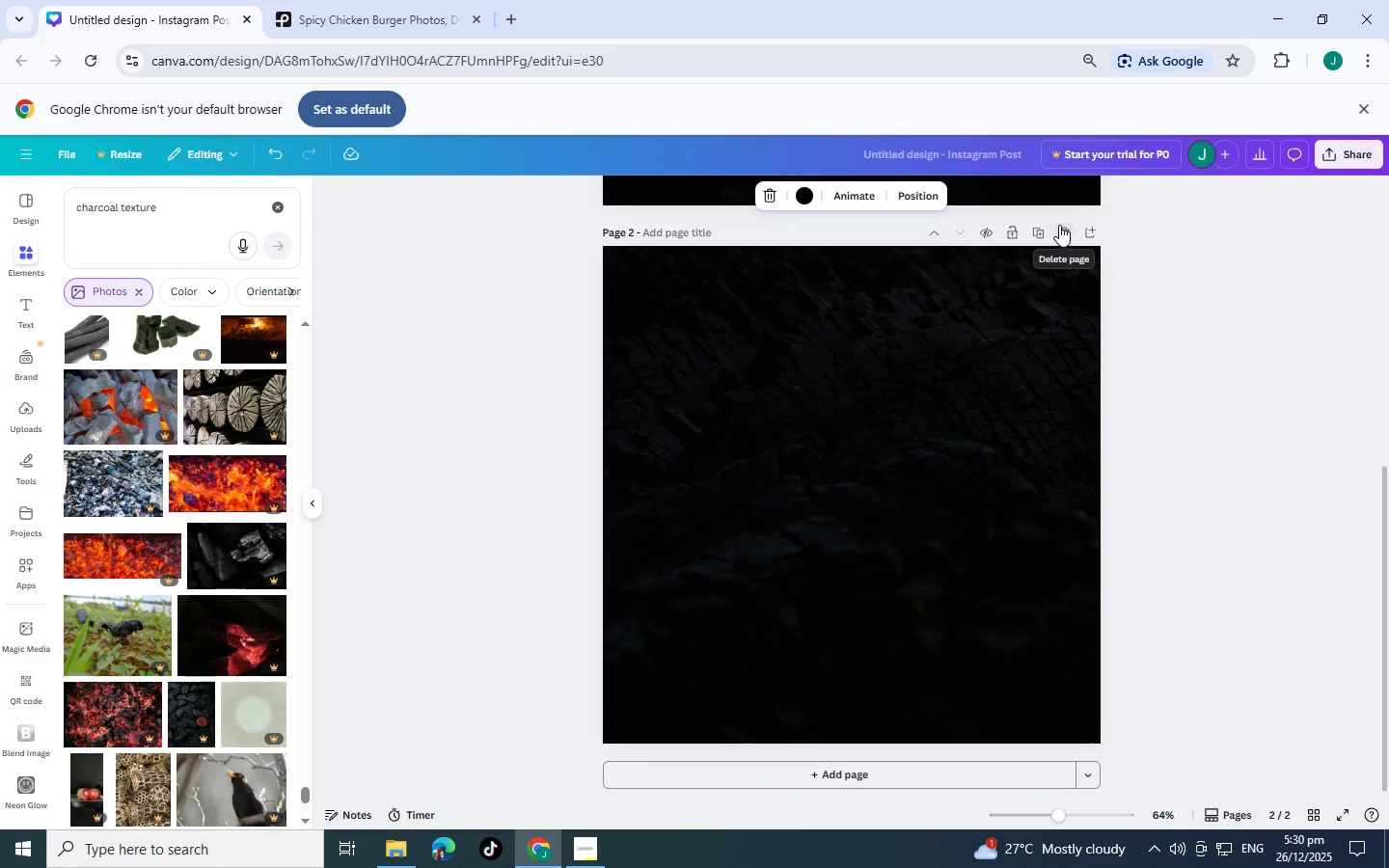 
left_click([1059, 225])
 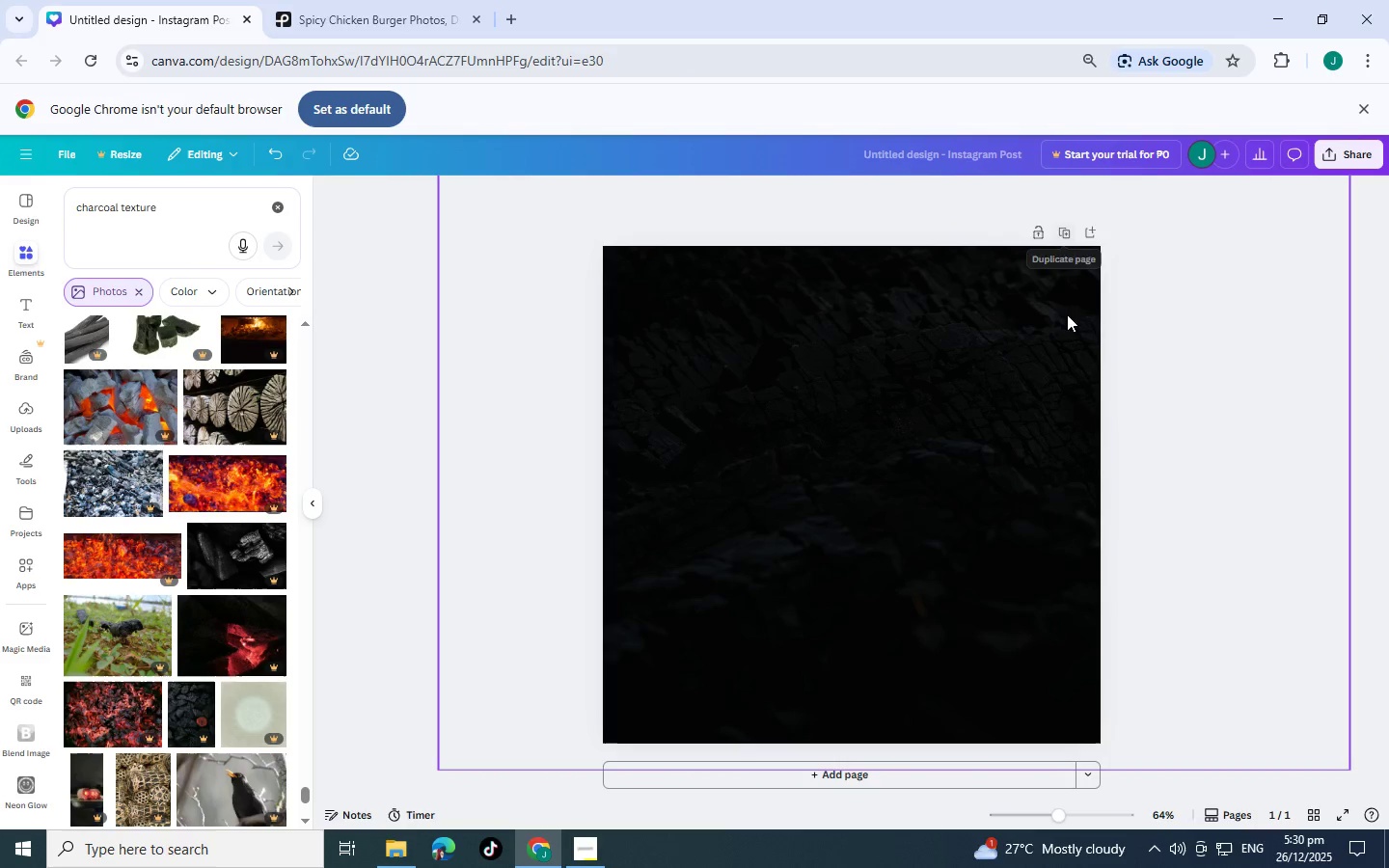 
scroll: coordinate [1328, 470], scroll_direction: up, amount: 8.0
 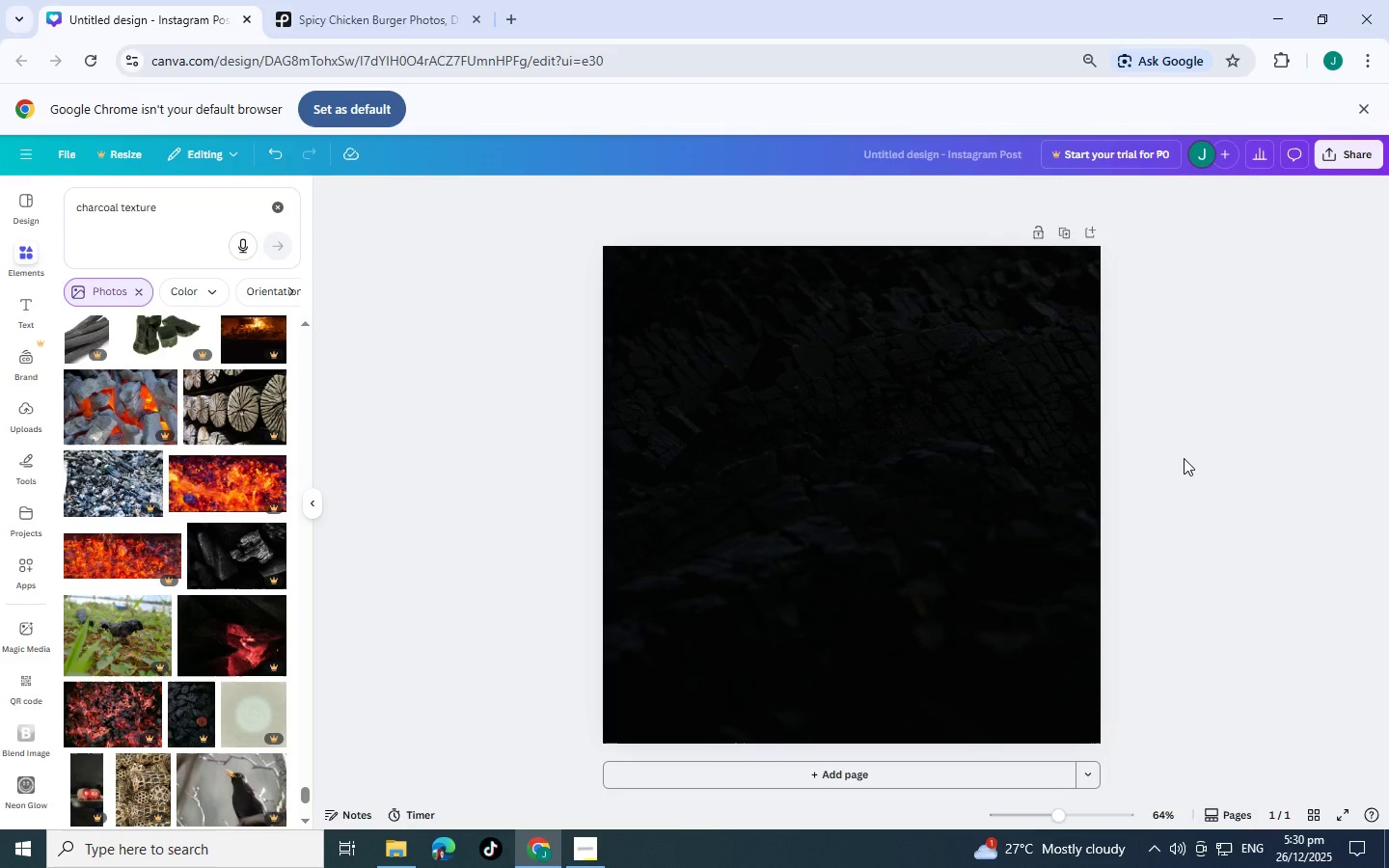 
left_click([1273, 494])
 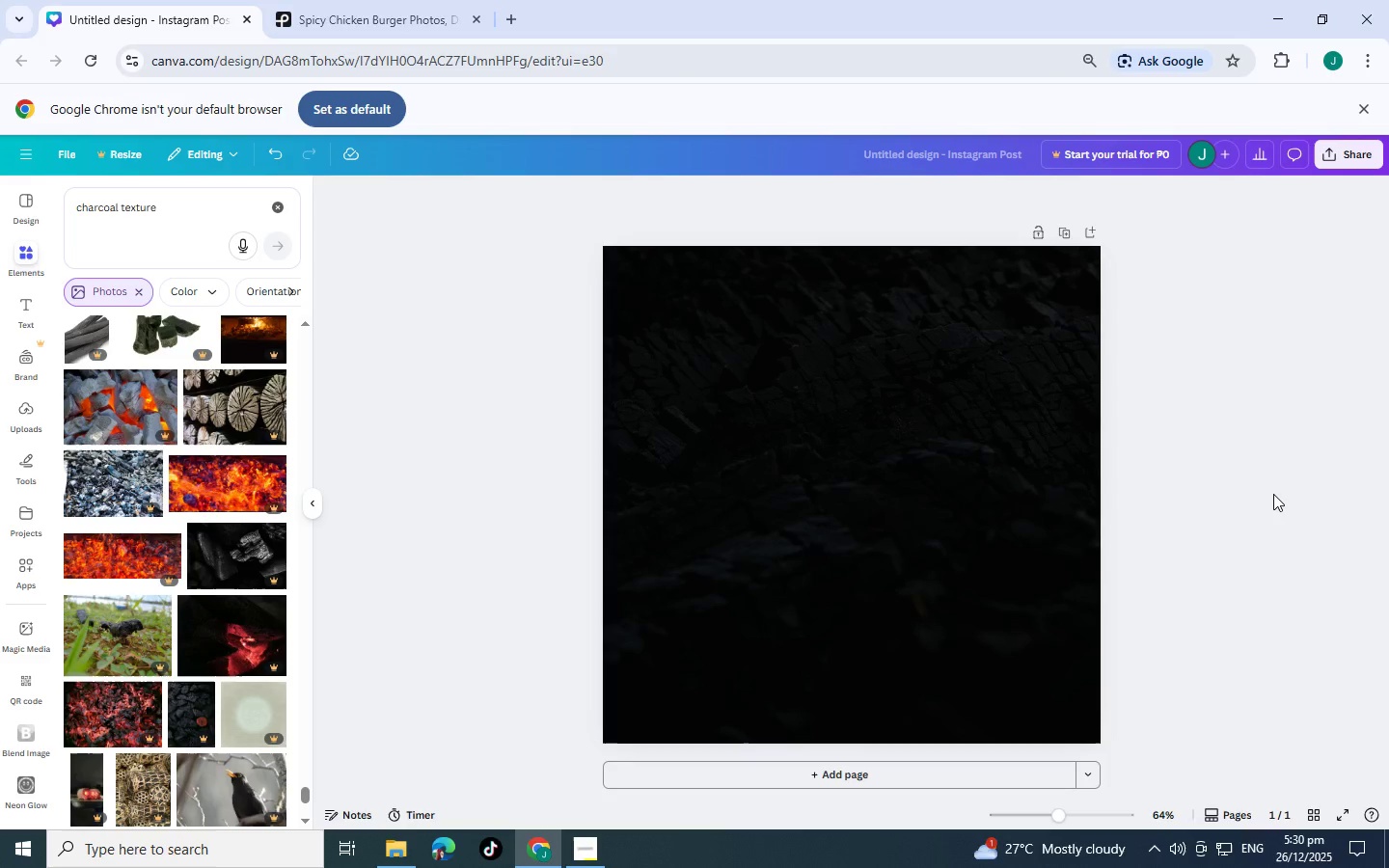 
scroll: coordinate [1273, 494], scroll_direction: down, amount: 10.0
 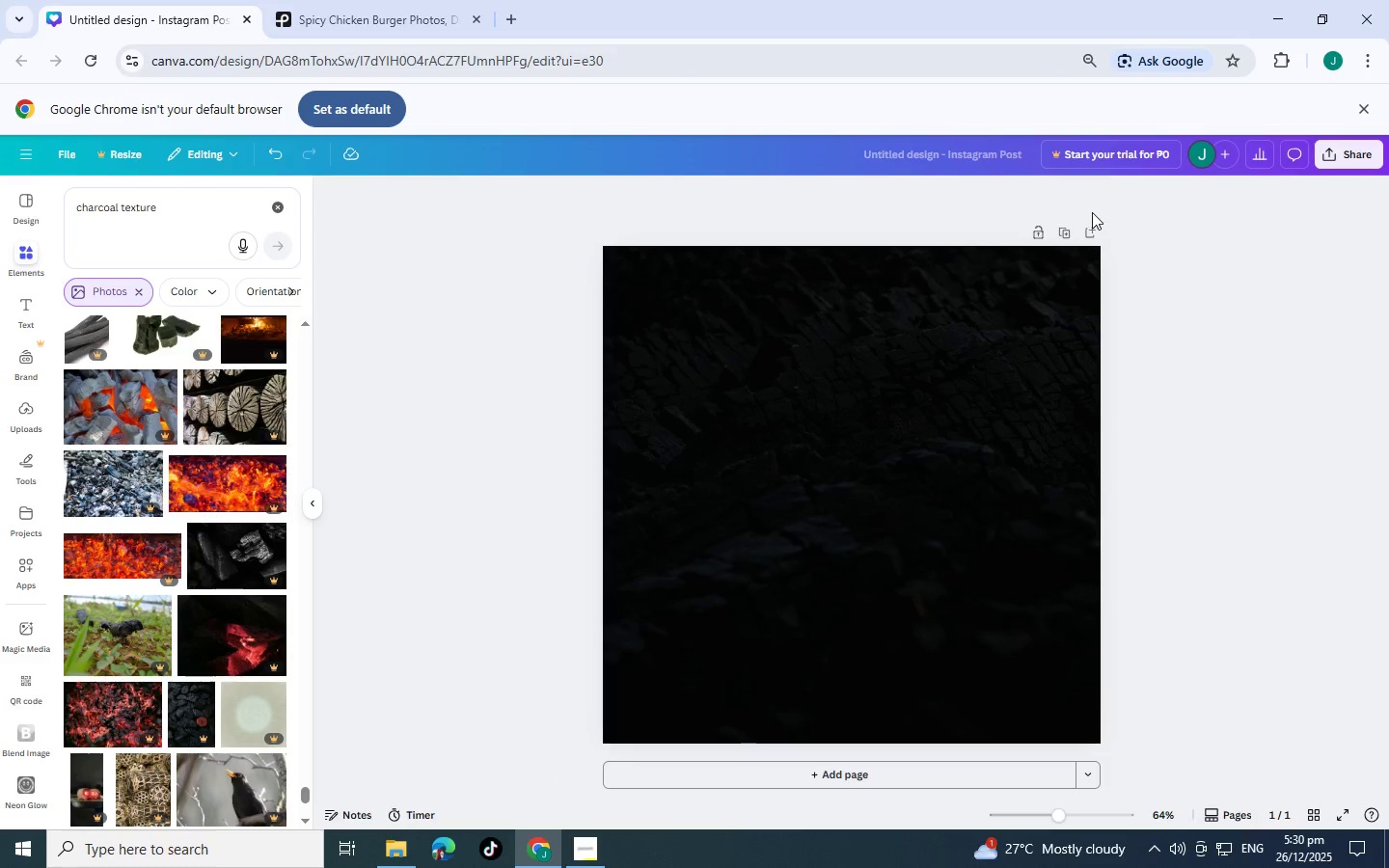 
left_click([1060, 222])
 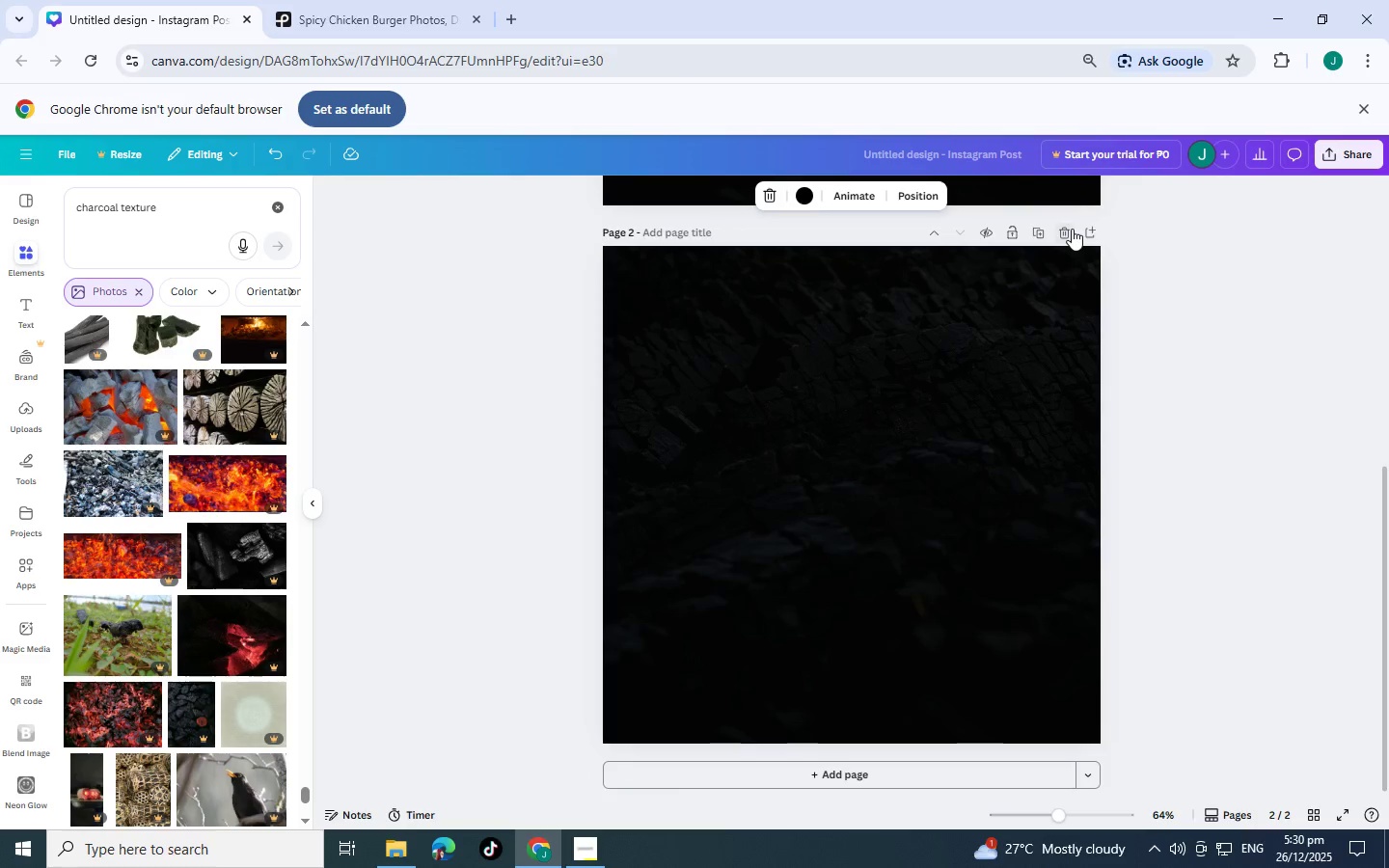 
left_click([1067, 231])
 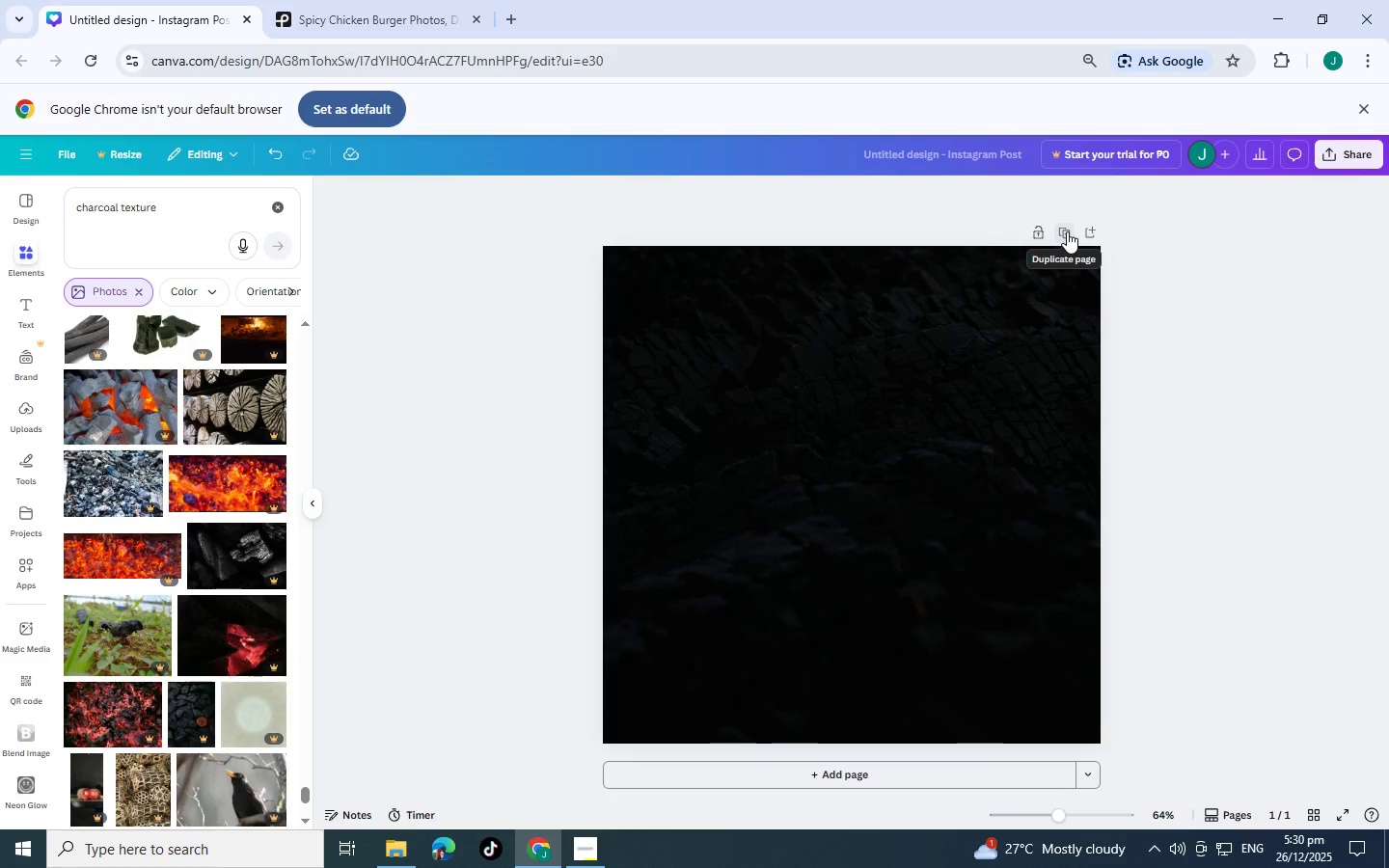 
left_click([1067, 231])
 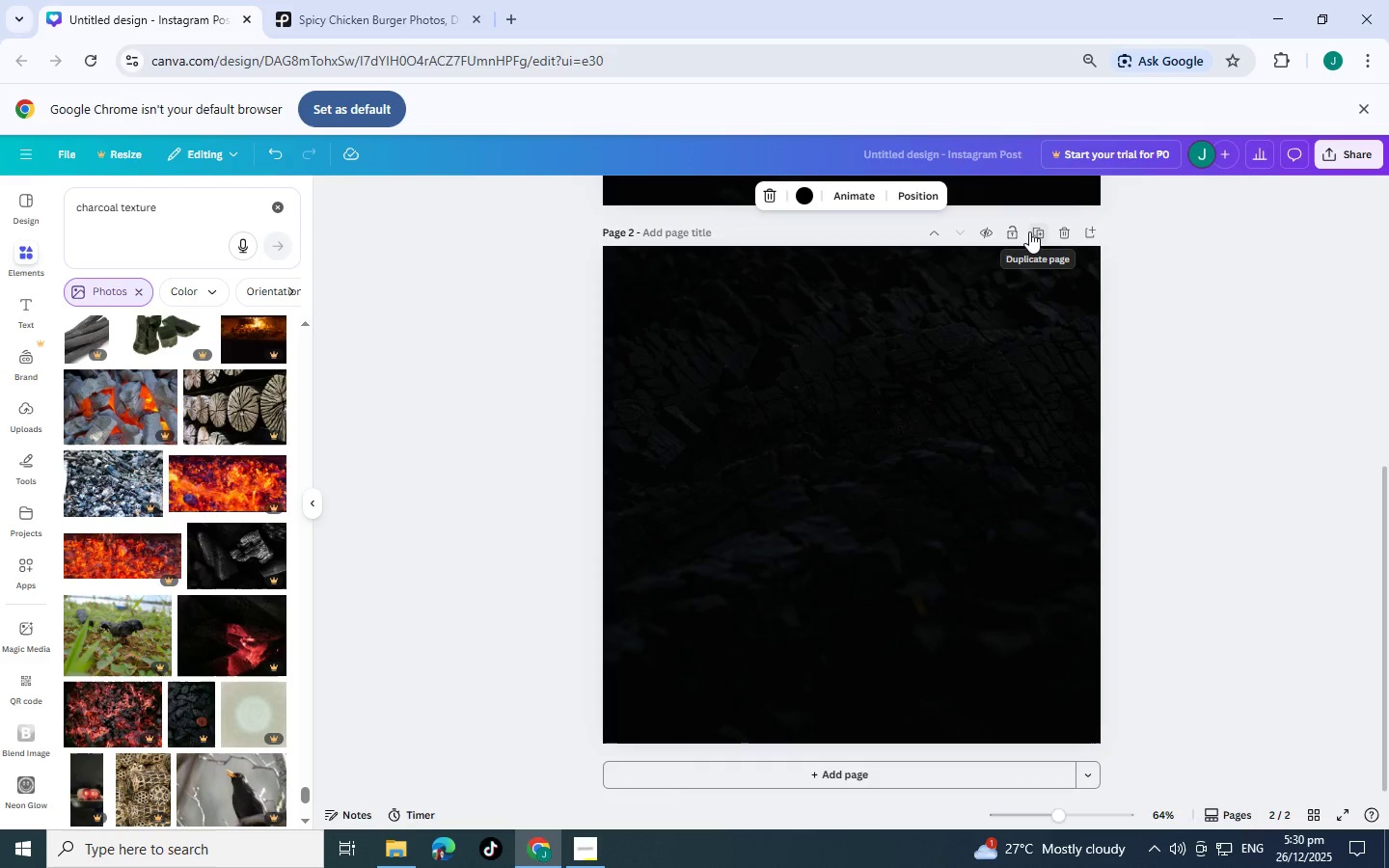 
left_click([1029, 231])
 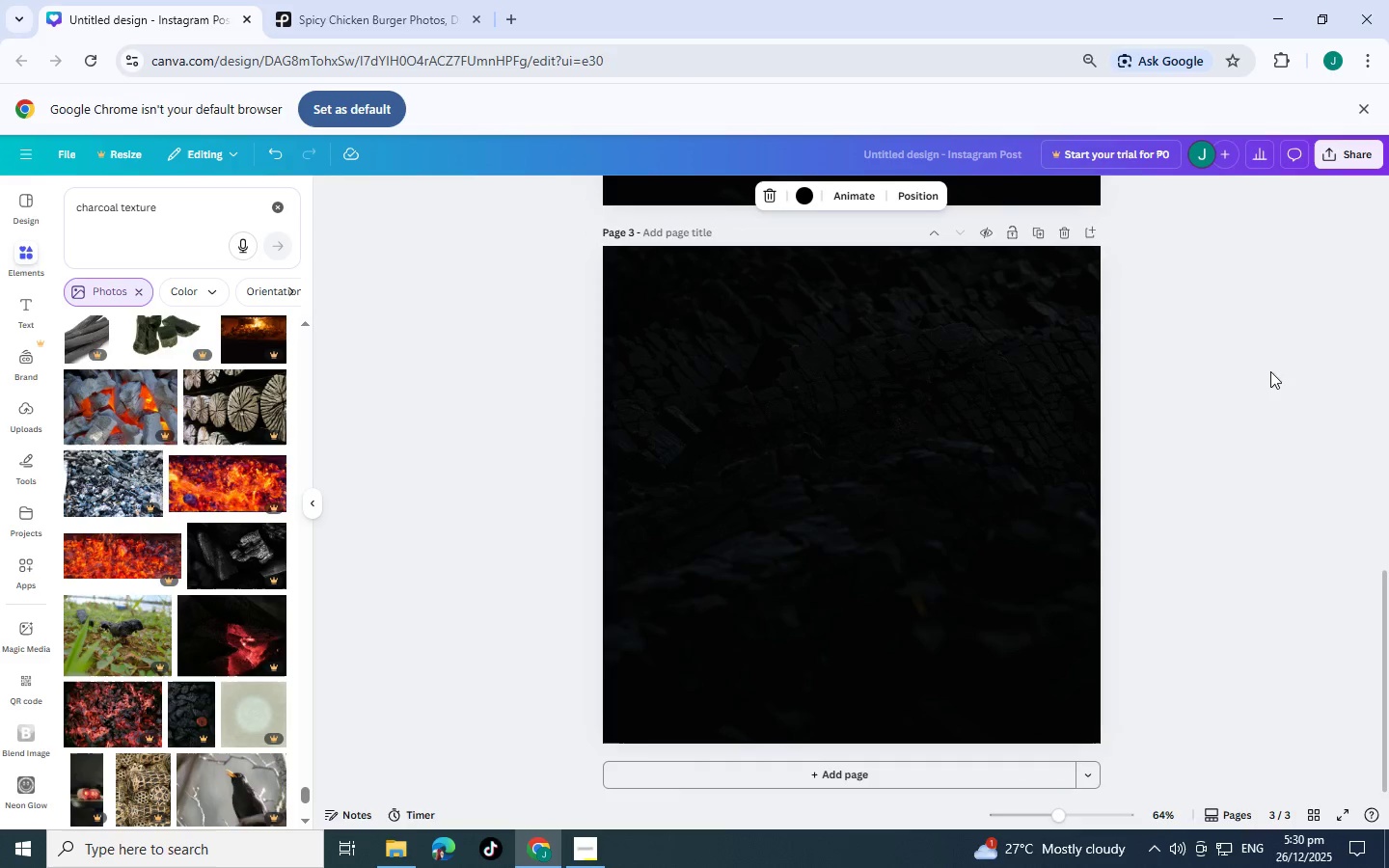 
left_click([1268, 371])
 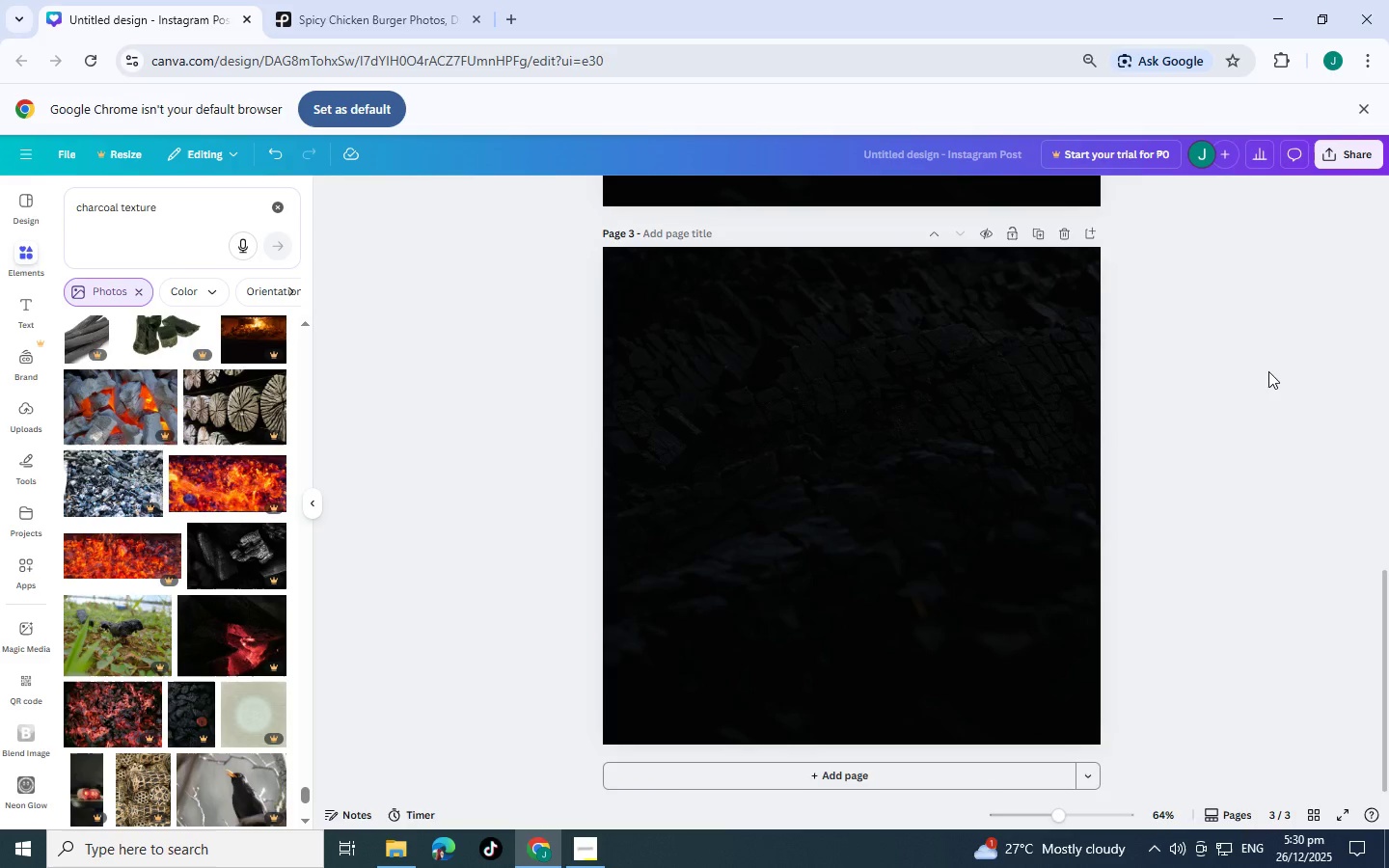 
scroll: coordinate [1268, 370], scroll_direction: up, amount: 17.0
 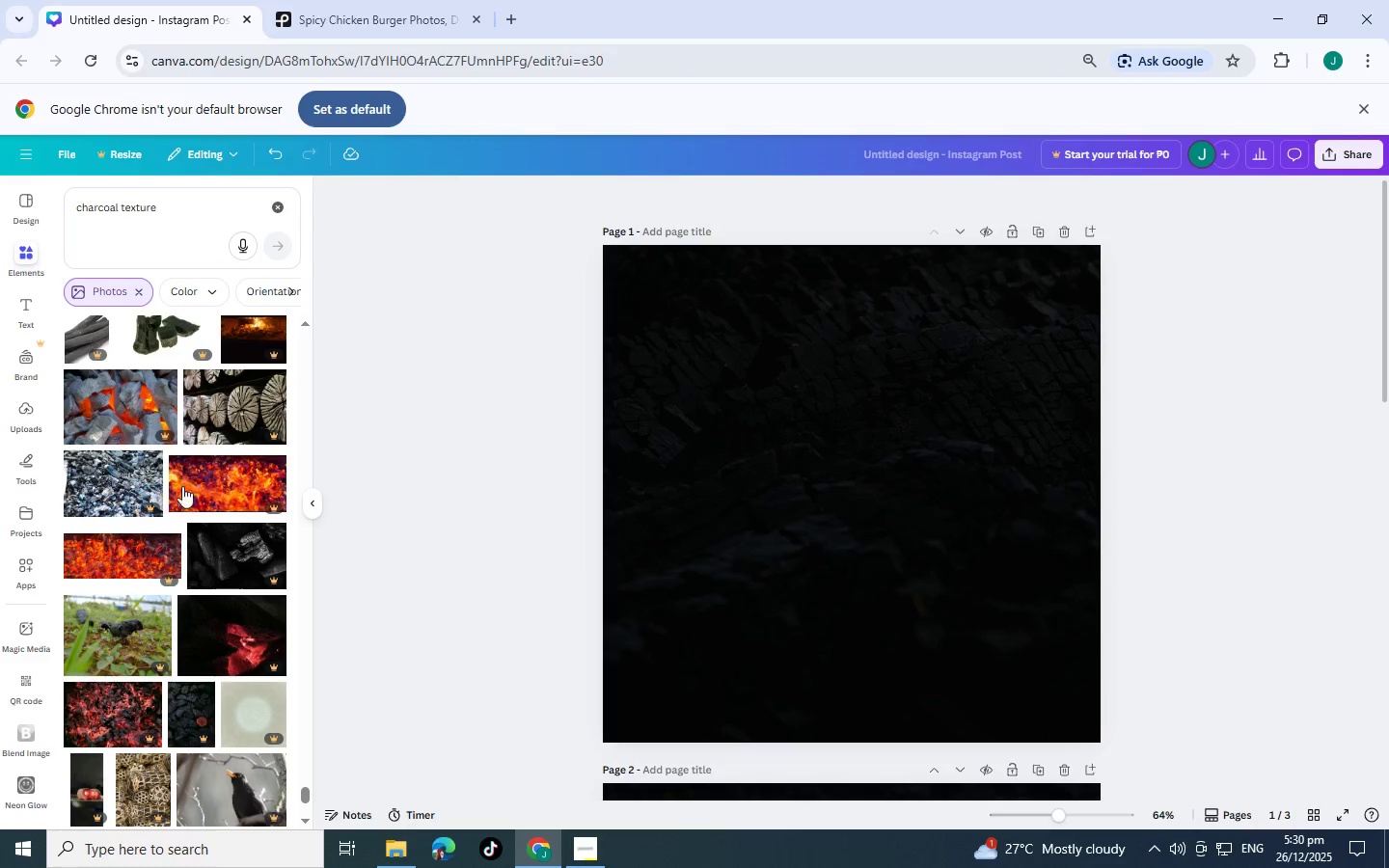 
scroll: coordinate [114, 610], scroll_direction: down, amount: 13.0
 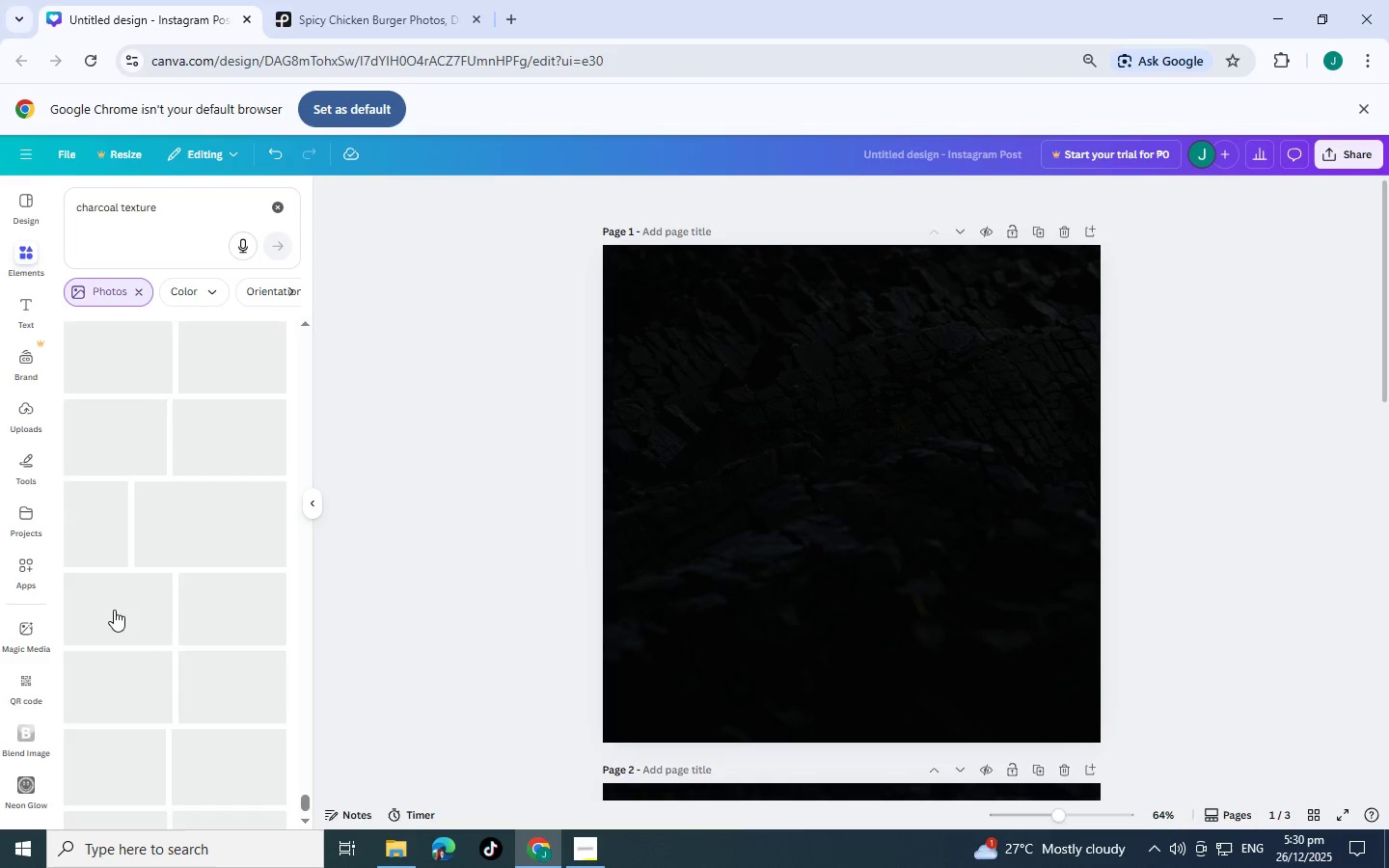 
scroll: coordinate [114, 610], scroll_direction: up, amount: 1.0
 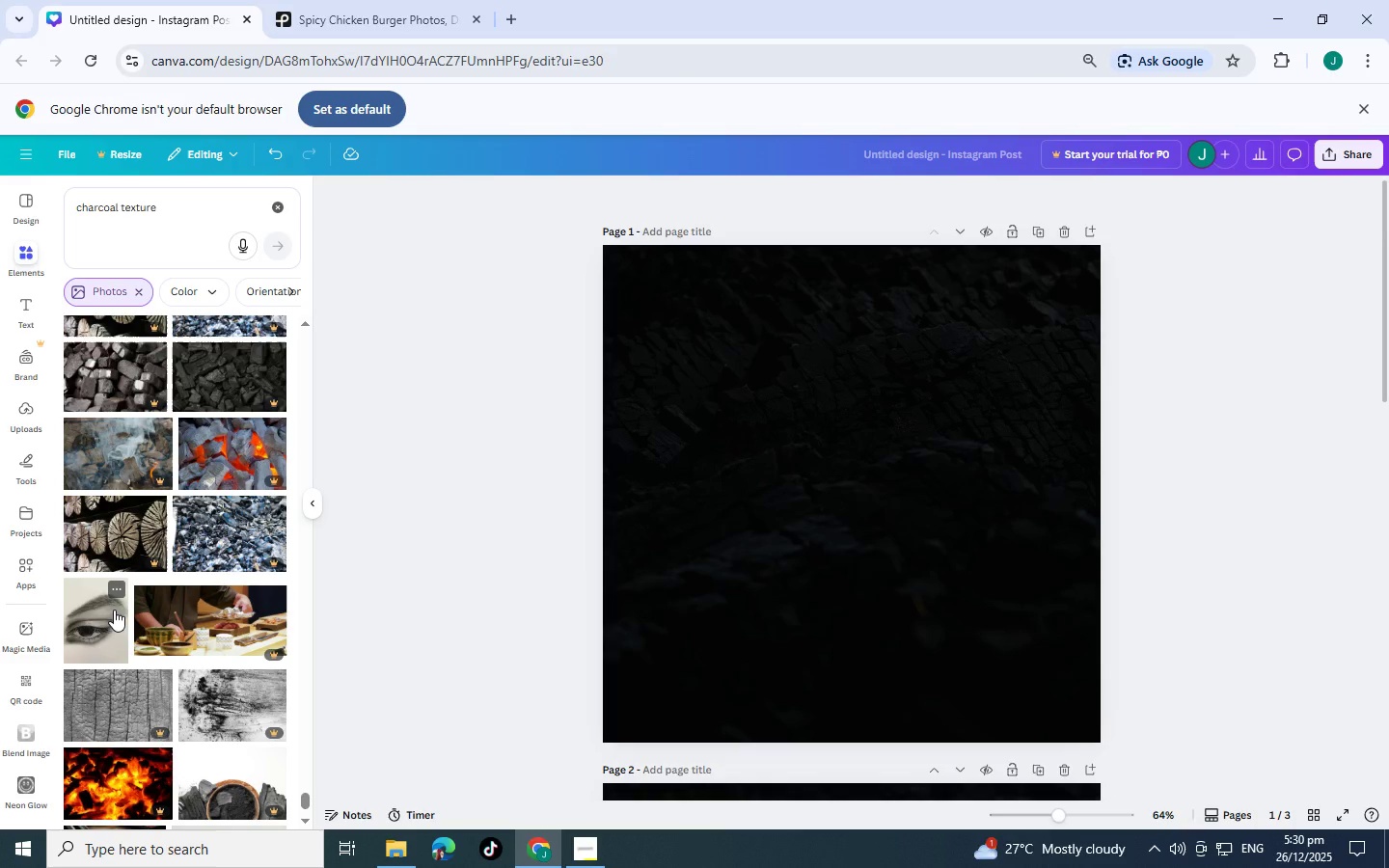 
scroll: coordinate [106, 488], scroll_direction: down, amount: 14.0
 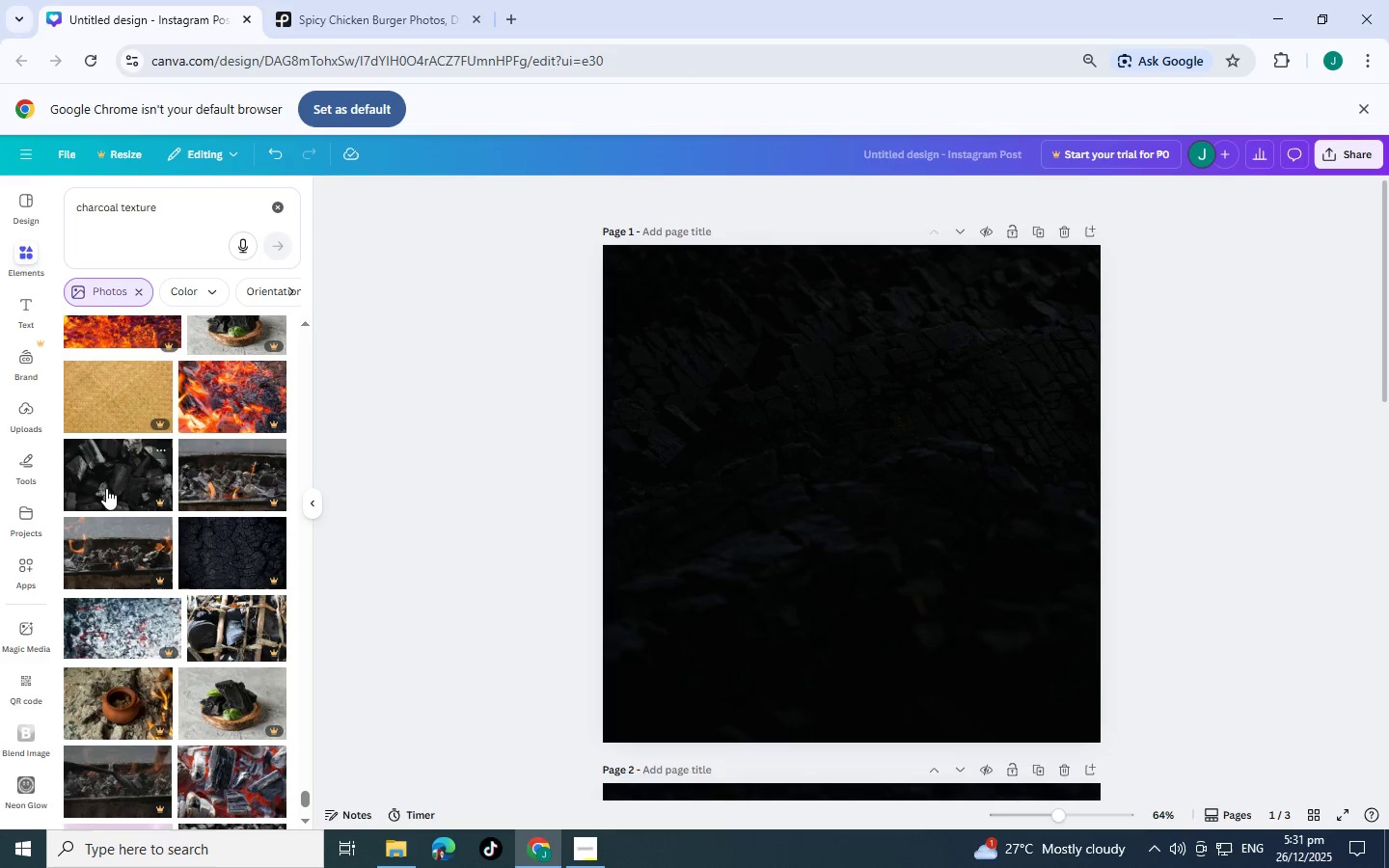 
scroll: coordinate [182, 545], scroll_direction: up, amount: 20.0
 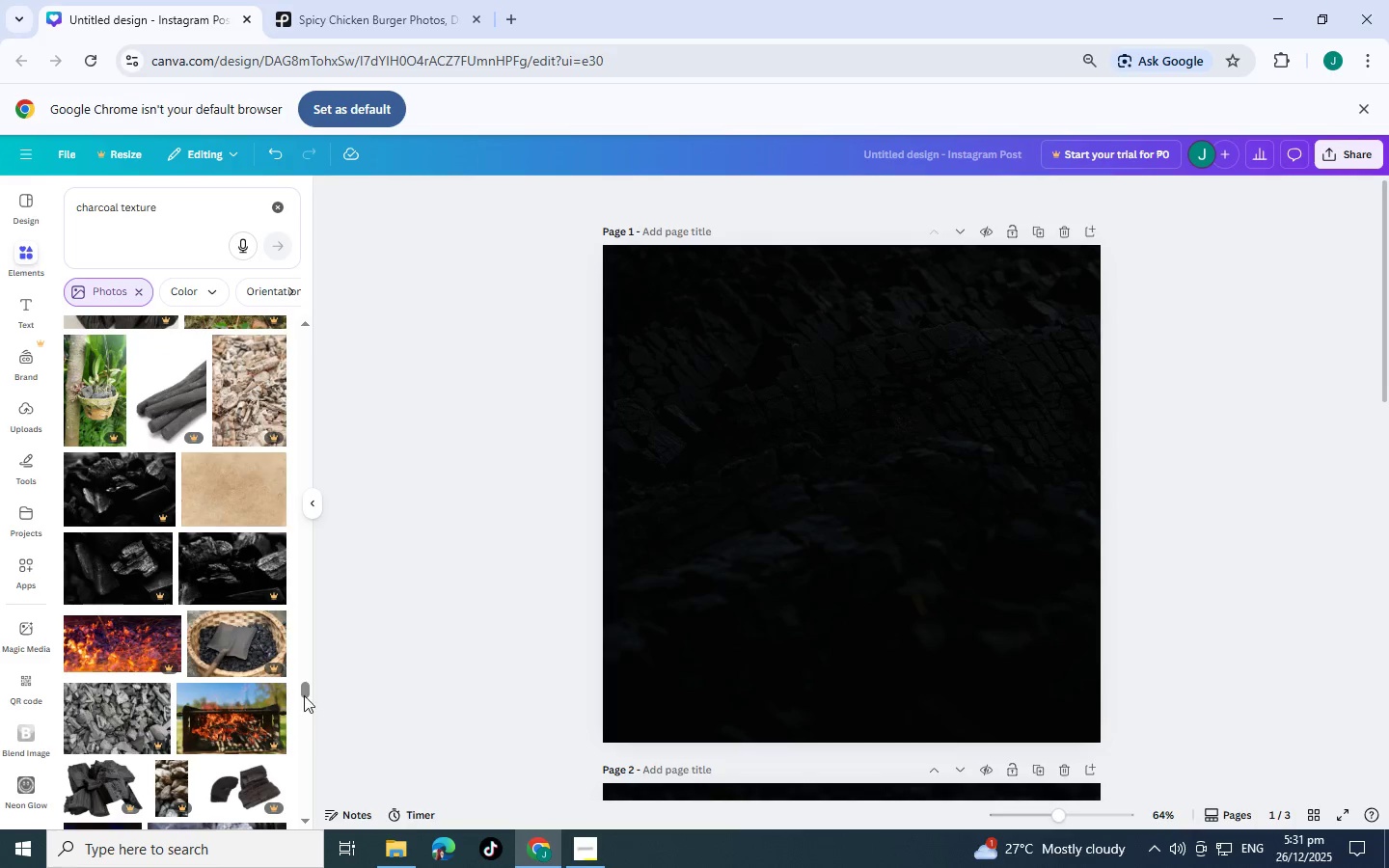 
left_click_drag(start_coordinate=[299, 687], to_coordinate=[315, 288])
 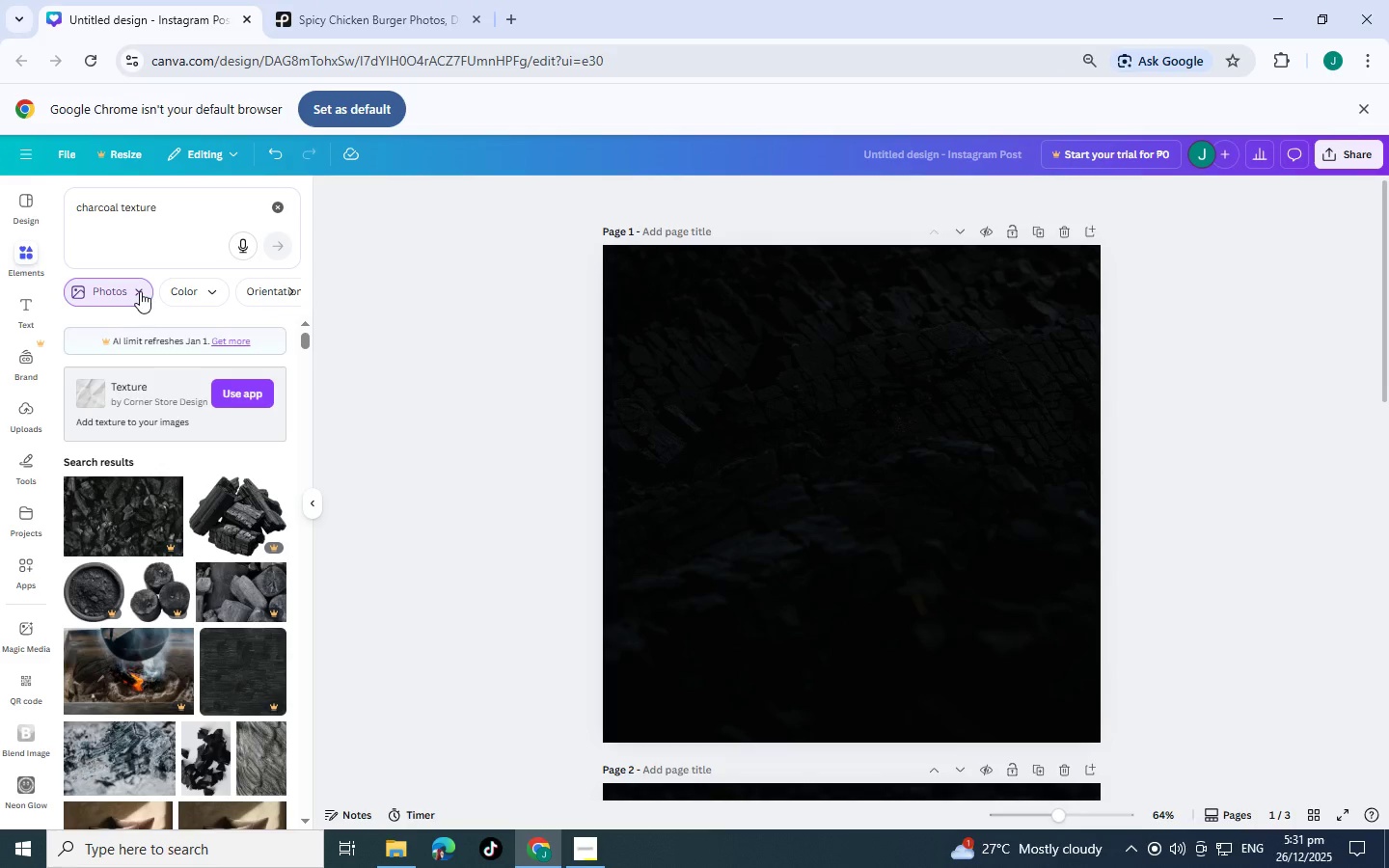 
wait(6.33)
 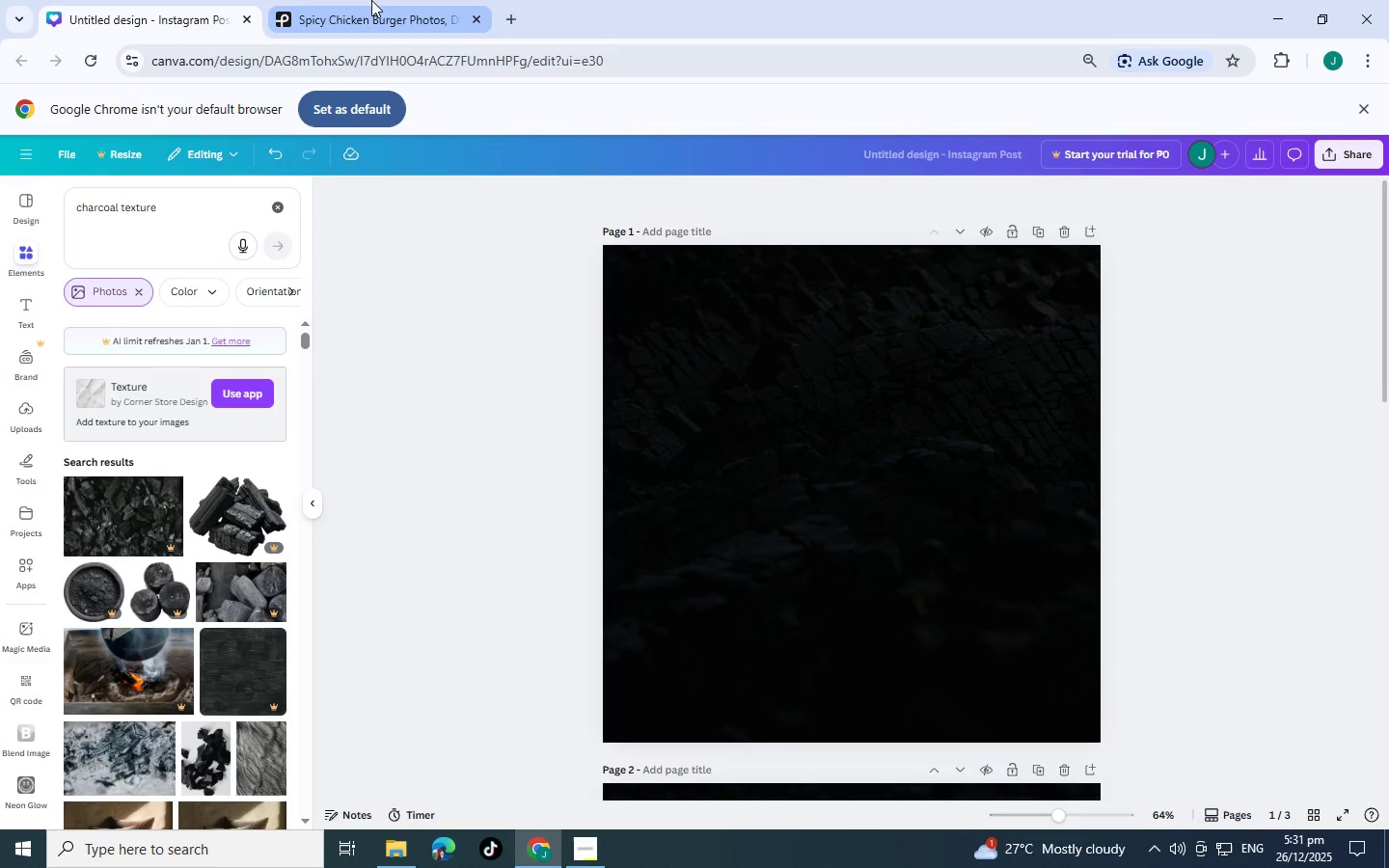 
left_click([139, 290])
 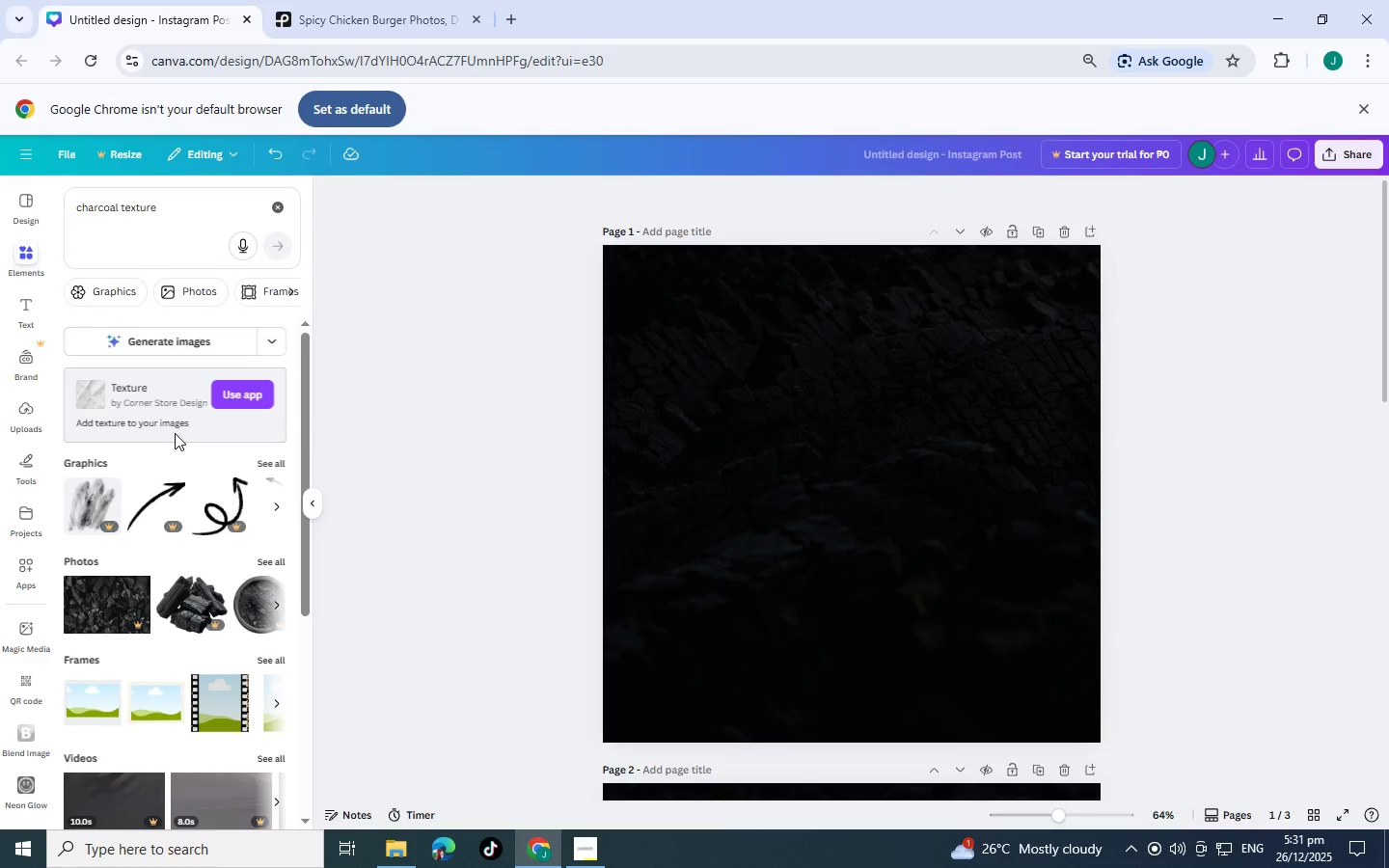 
scroll: coordinate [175, 433], scroll_direction: down, amount: 2.0
 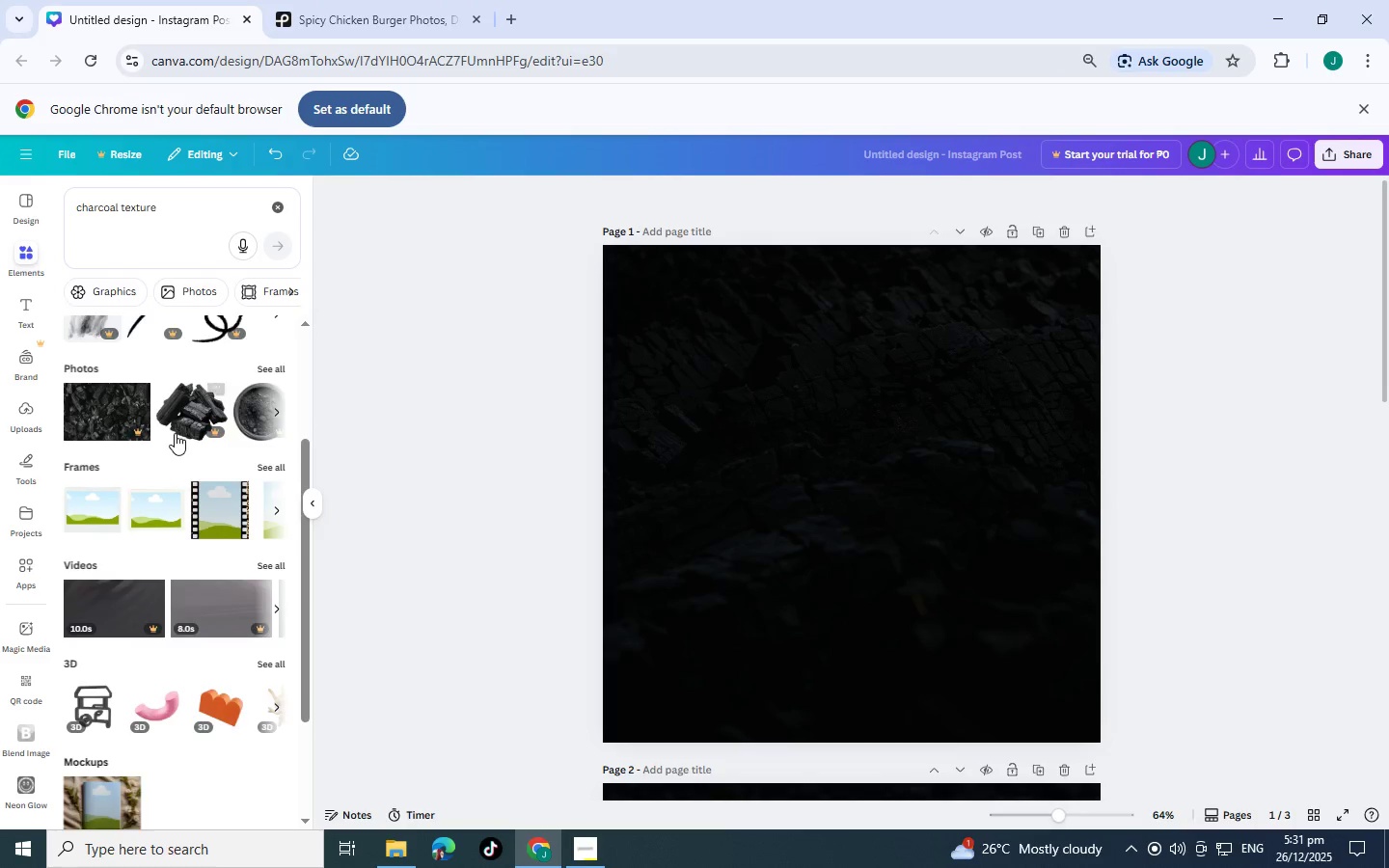 
scroll: coordinate [175, 433], scroll_direction: up, amount: 2.0
 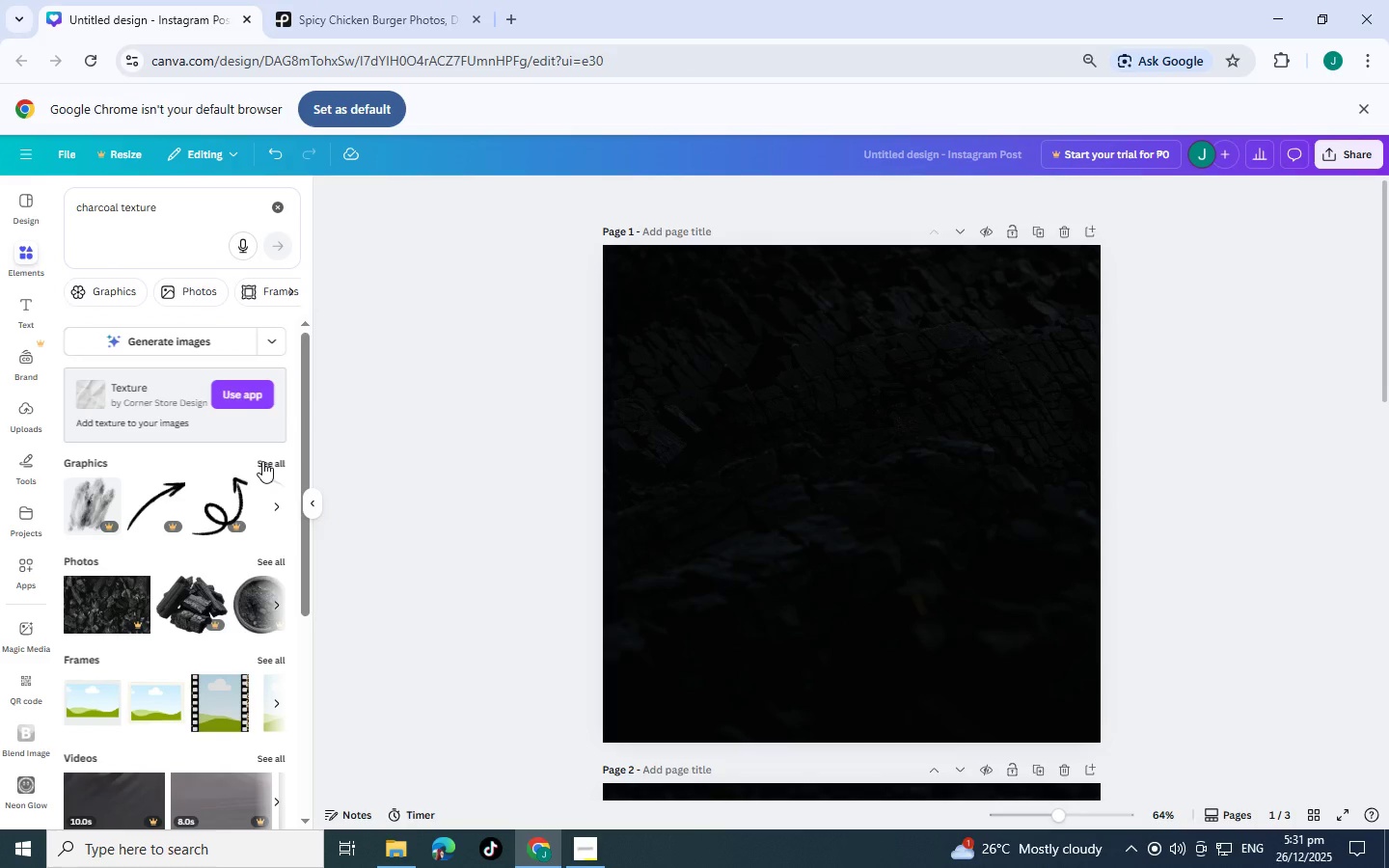 
scroll: coordinate [262, 461], scroll_direction: down, amount: 2.0
 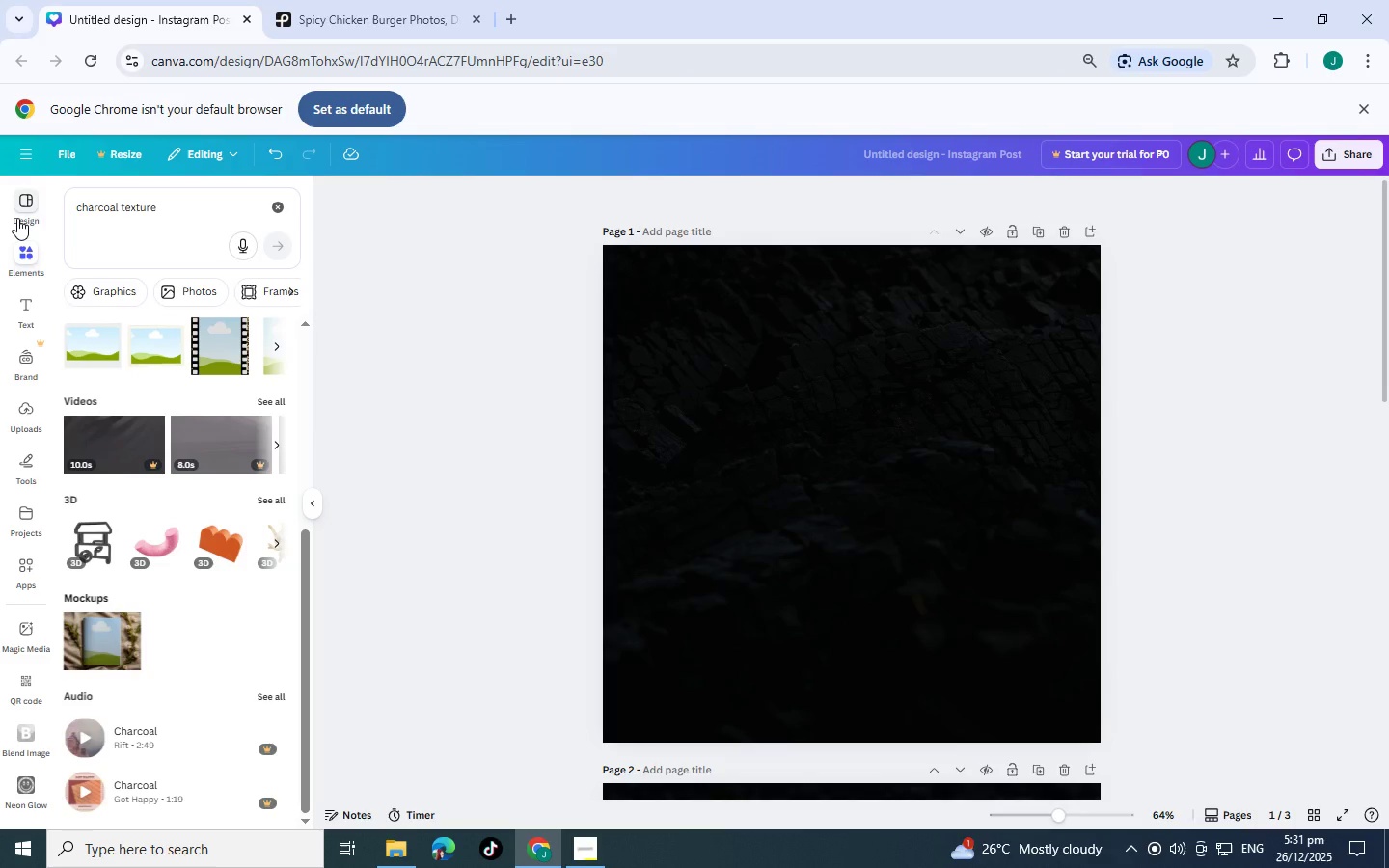 
wait(6.84)
 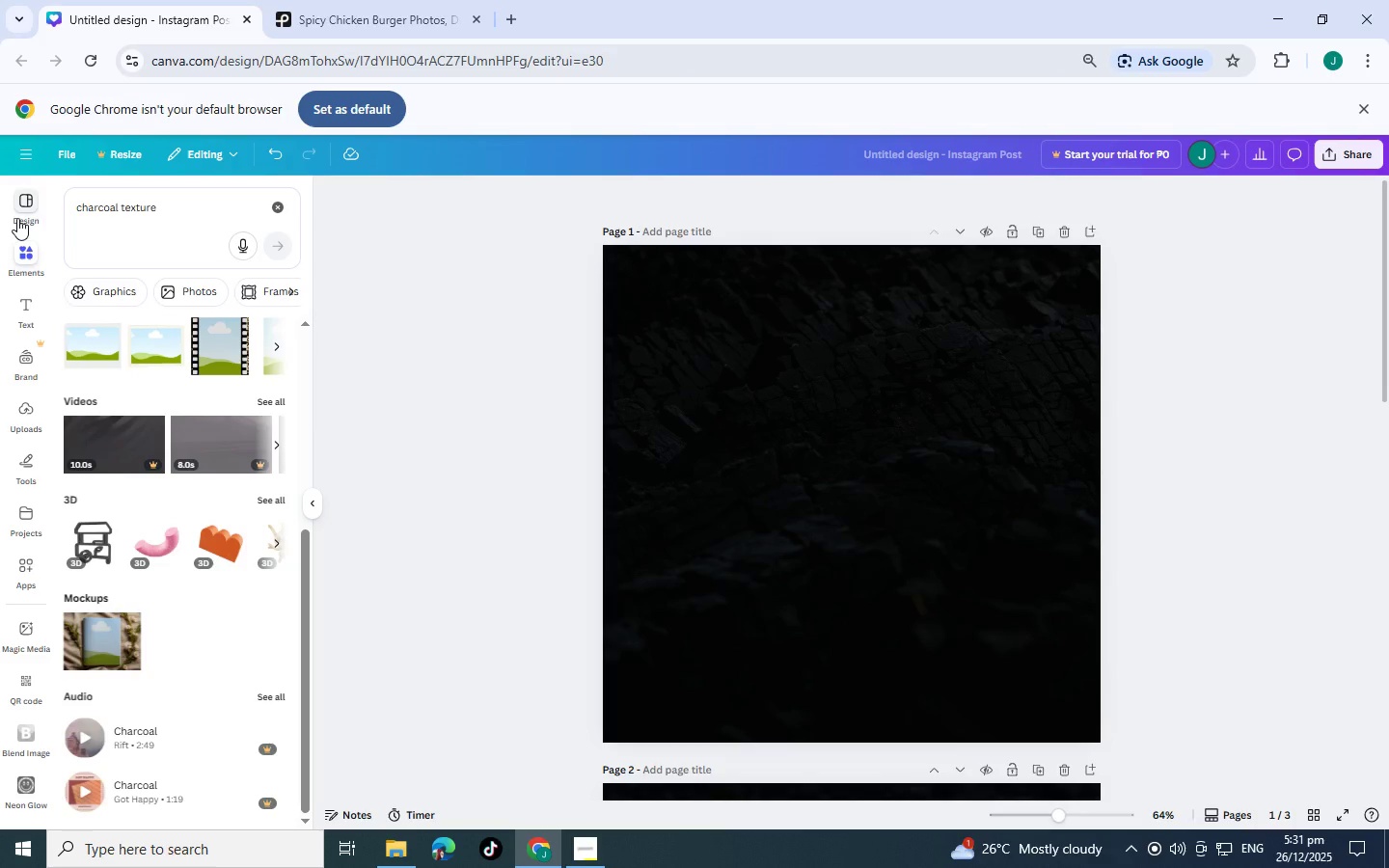 
scroll: coordinate [148, 483], scroll_direction: down, amount: 5.0
 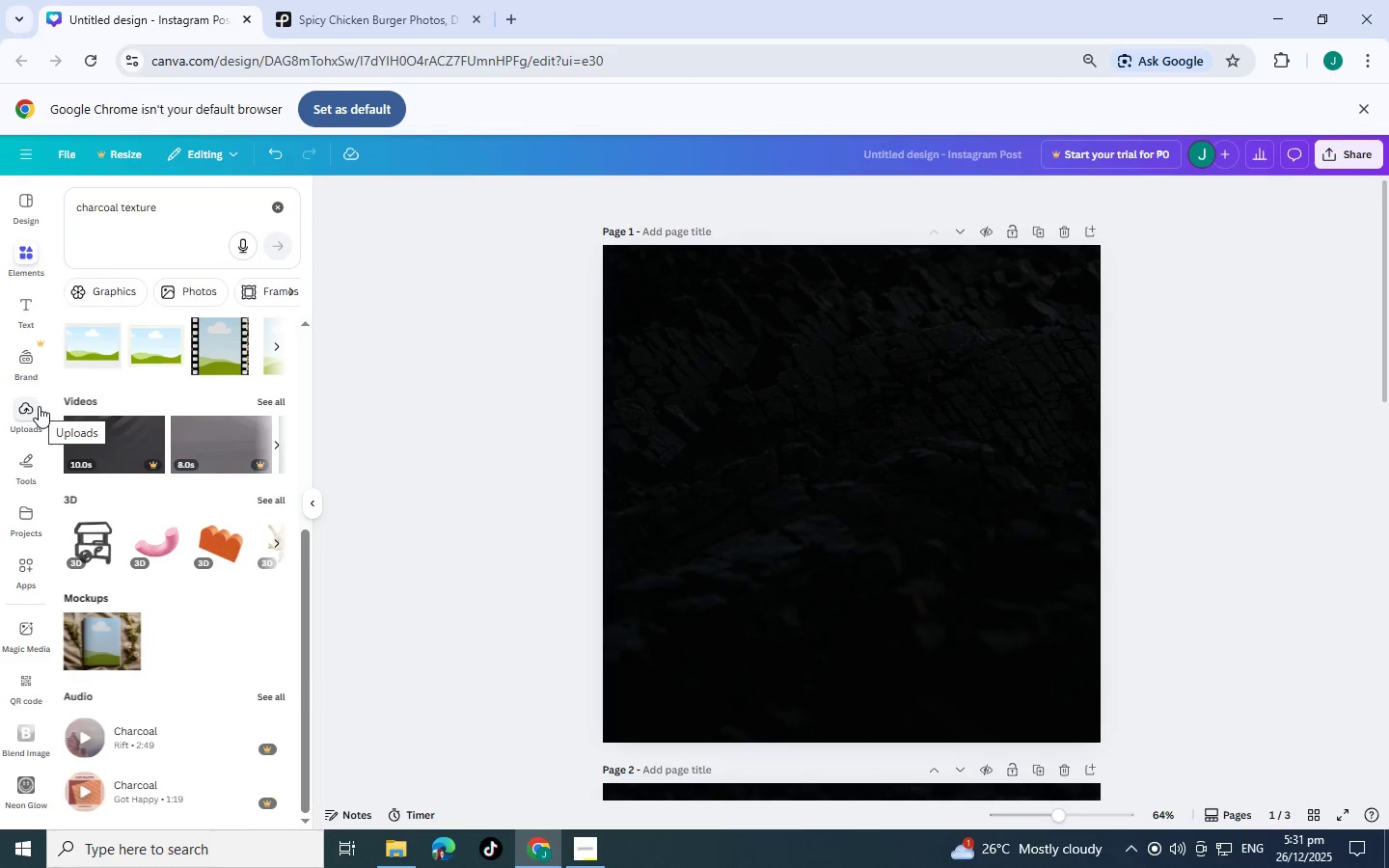 
left_click([39, 406])
 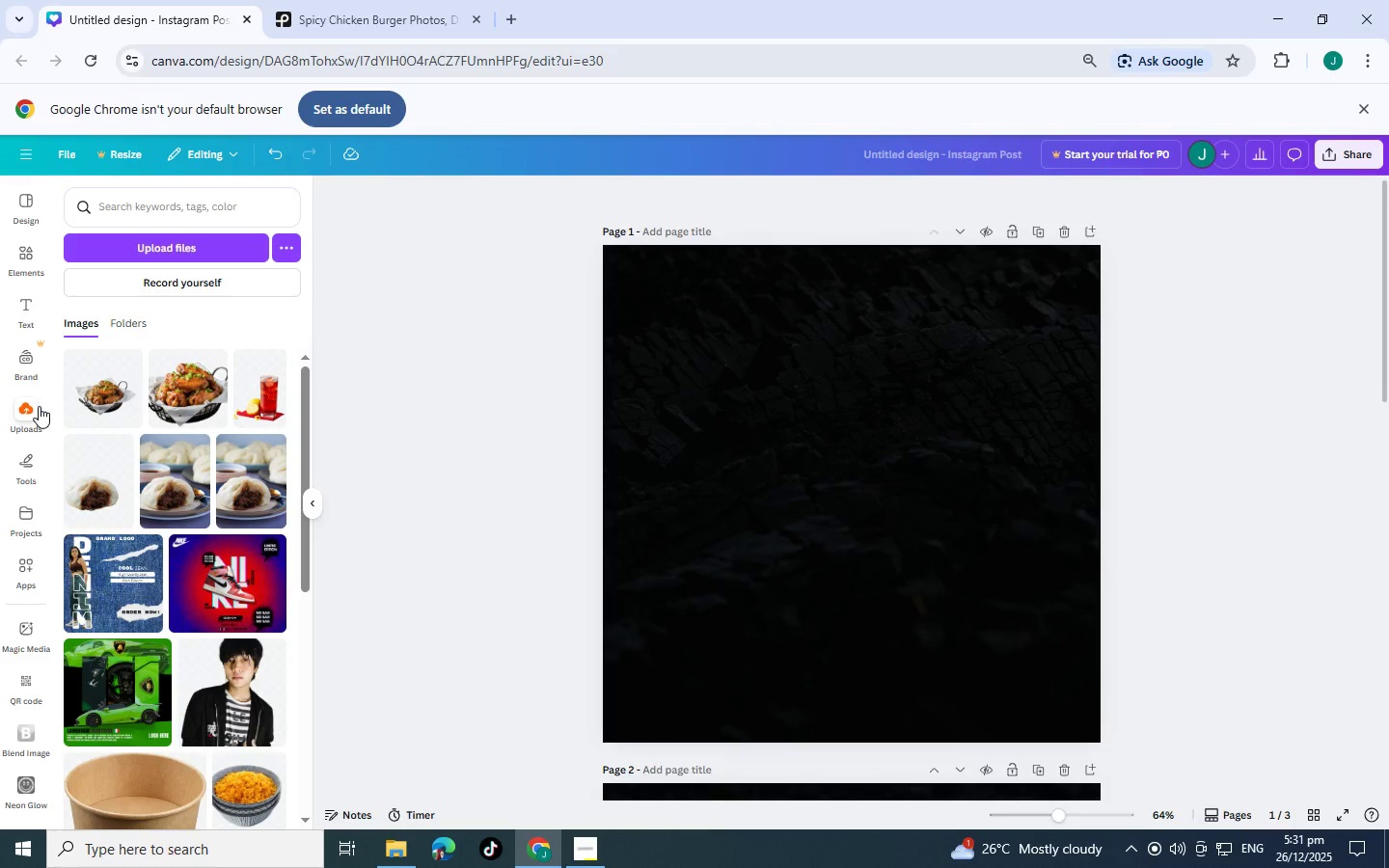 
left_click([39, 406])
 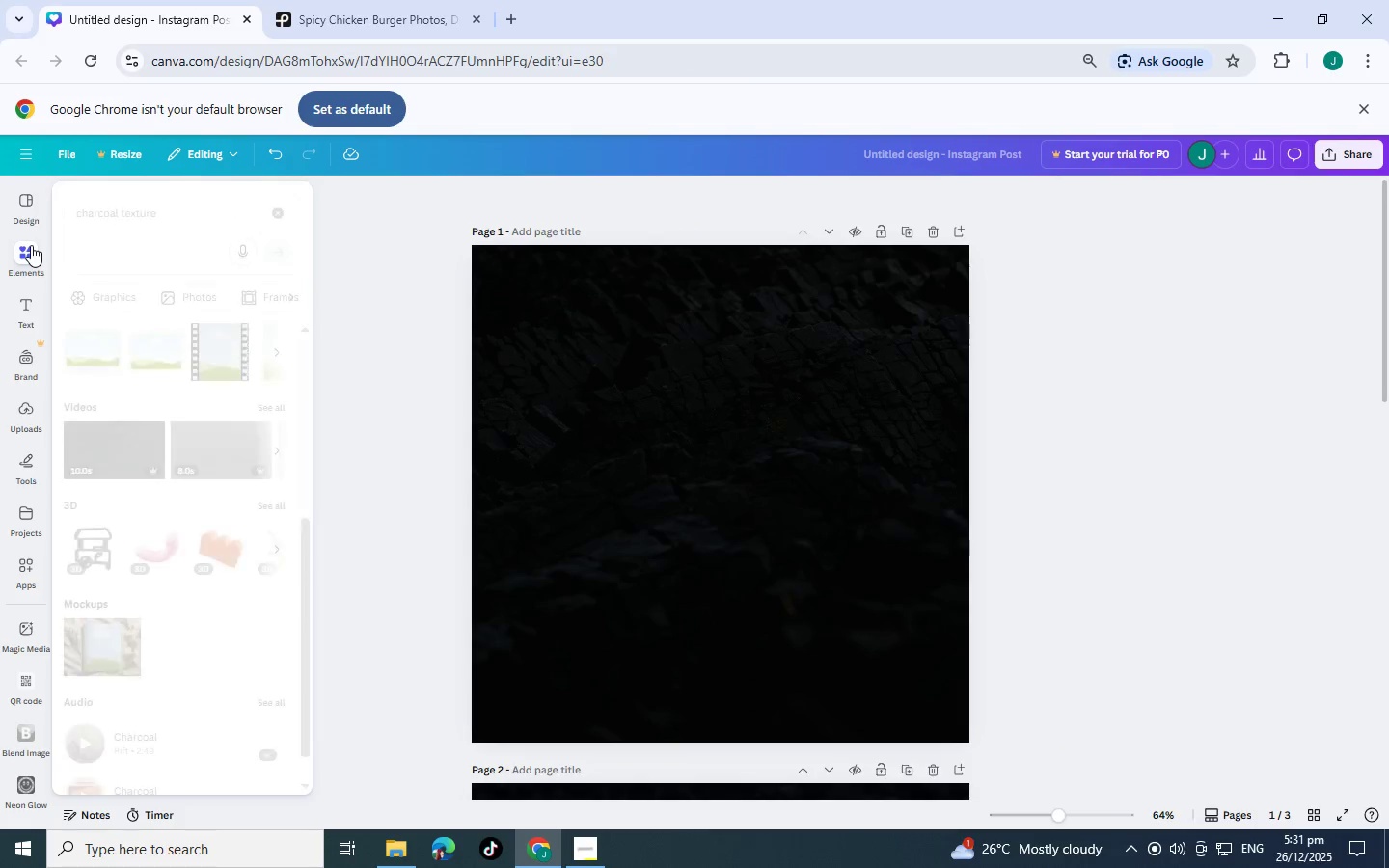 
left_click([375, 0])
 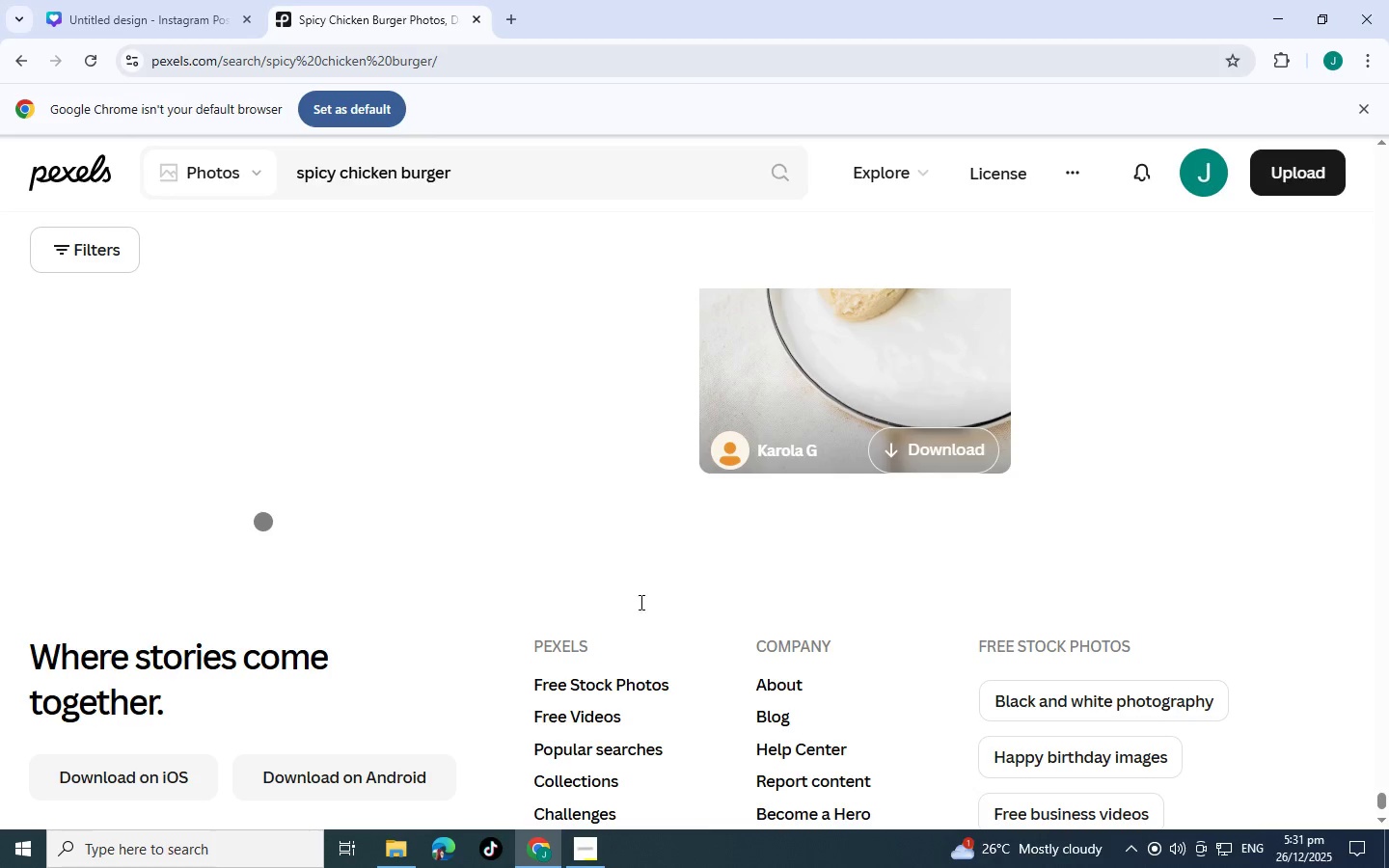 
scroll: coordinate [527, 472], scroll_direction: up, amount: 5.0
 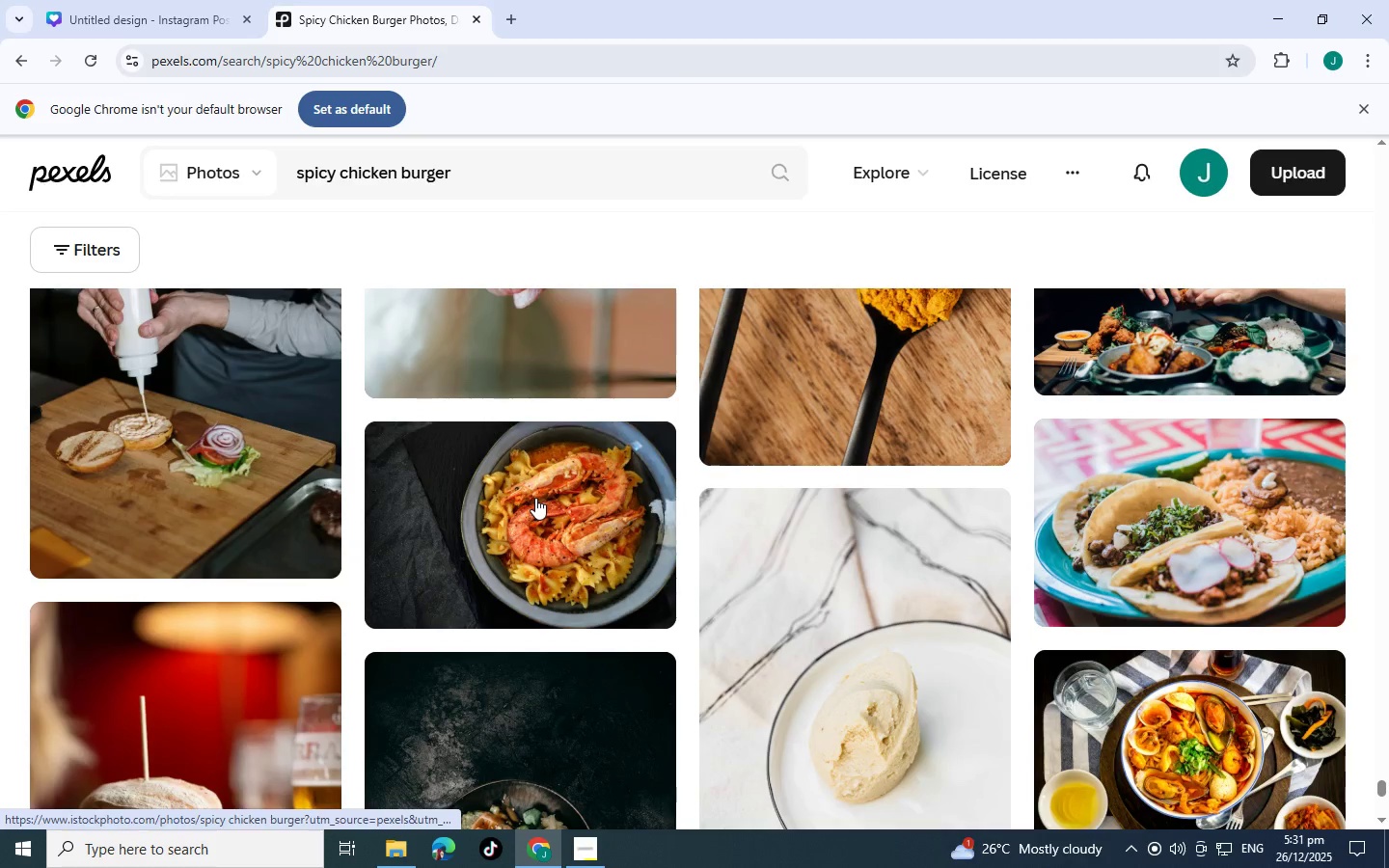 
scroll: coordinate [535, 498], scroll_direction: down, amount: 8.0
 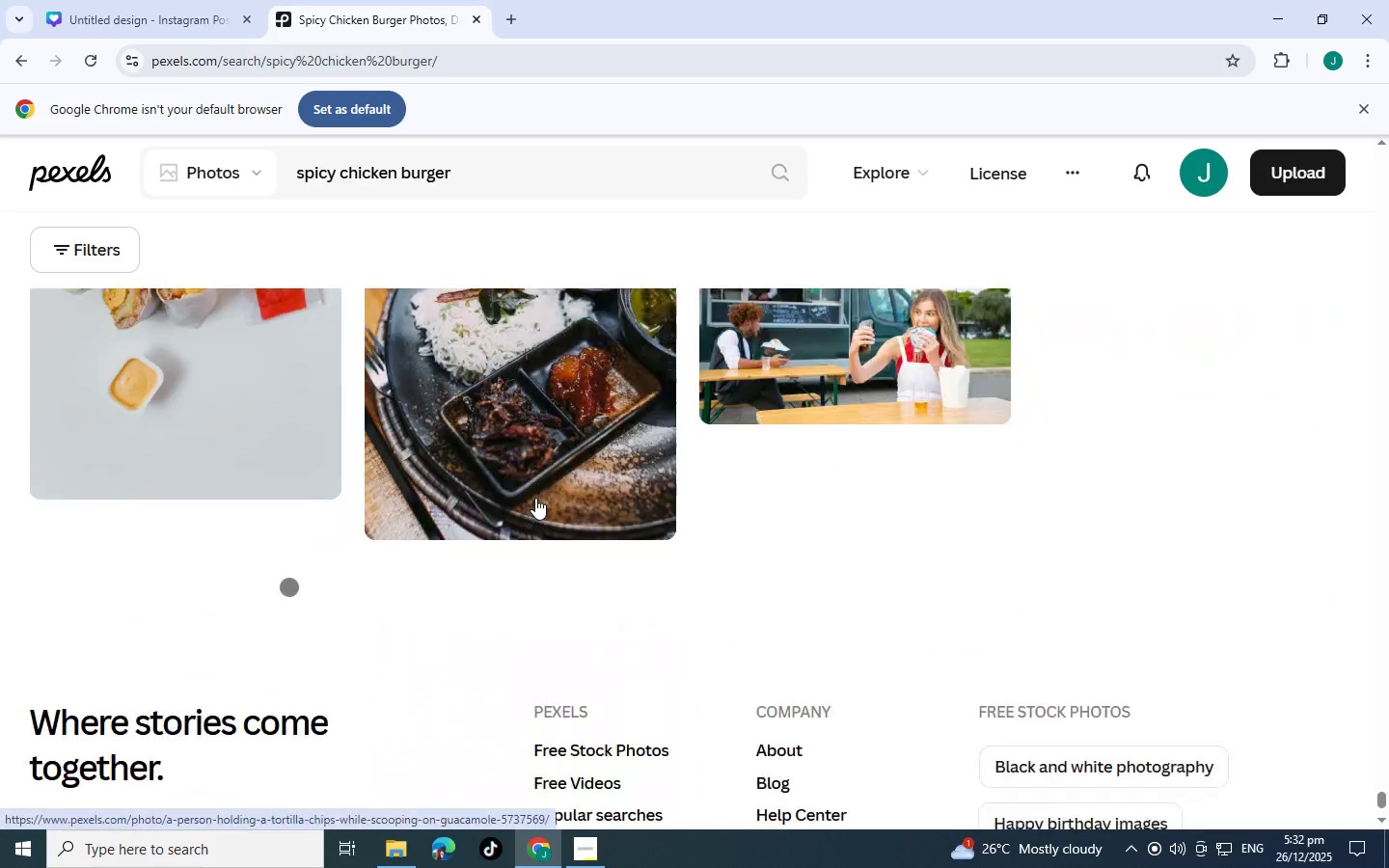 
left_click([97, 63])
 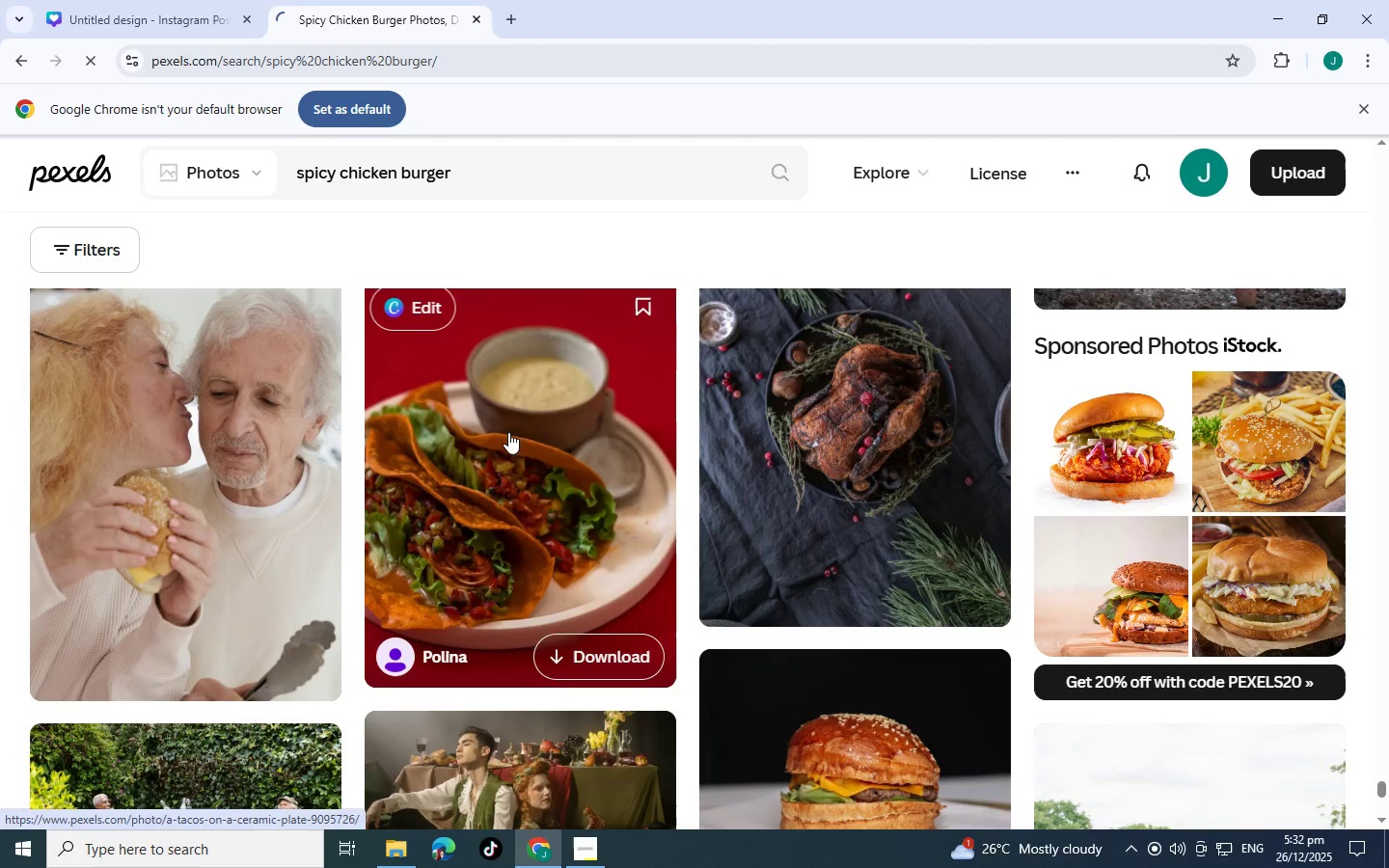 
scroll: coordinate [474, 455], scroll_direction: down, amount: 9.0
 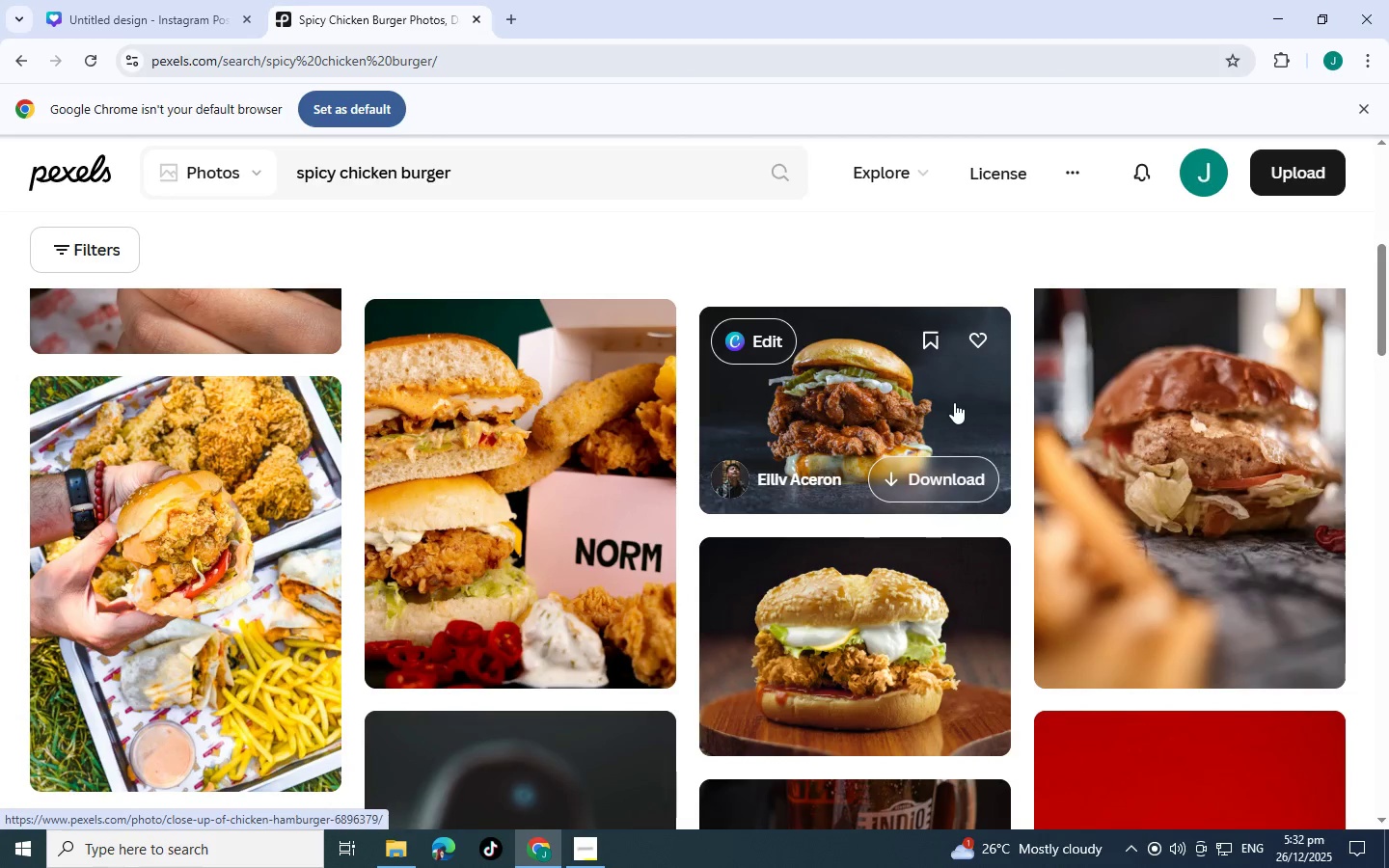 
left_click([954, 402])
 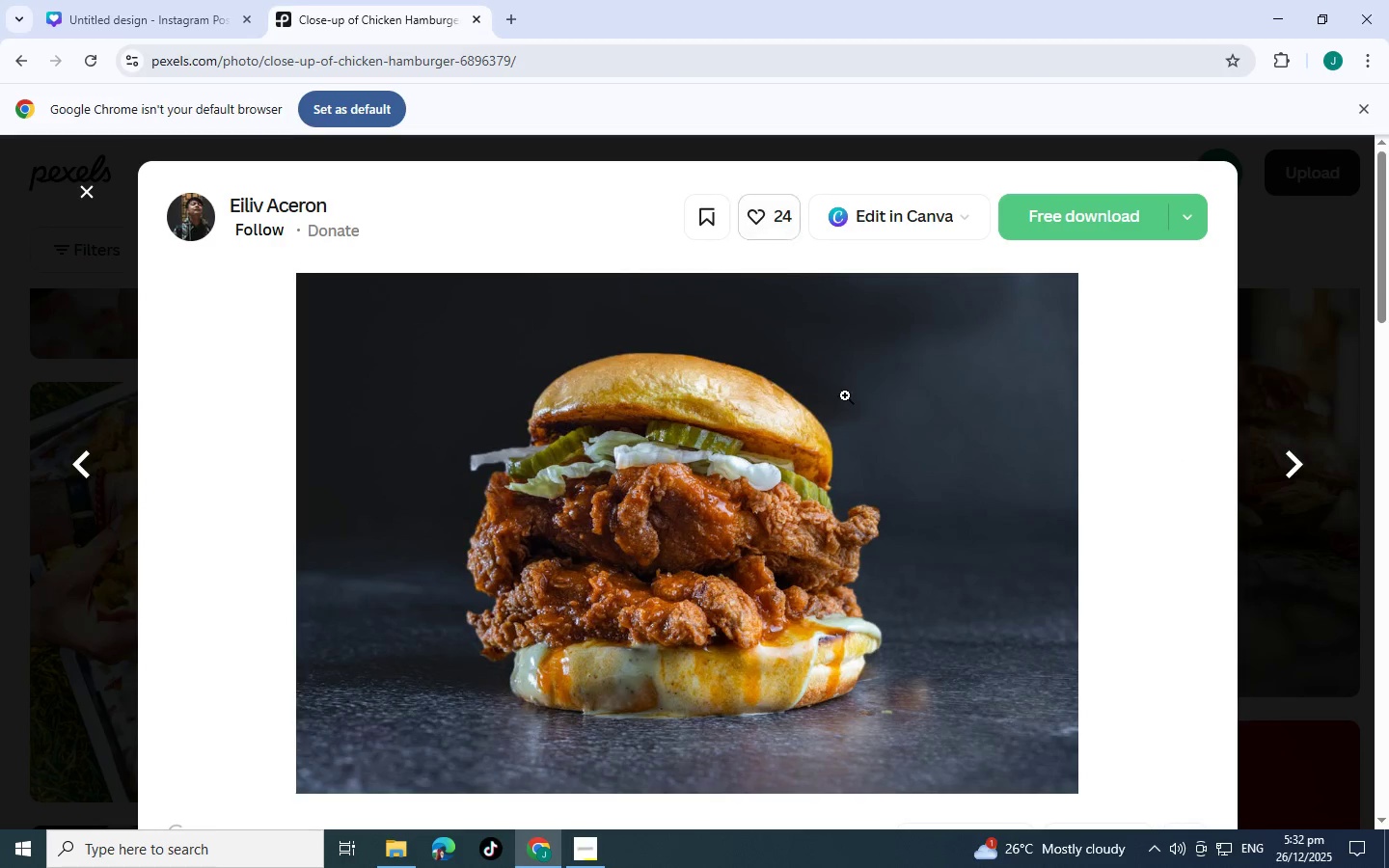 
wait(7.73)
 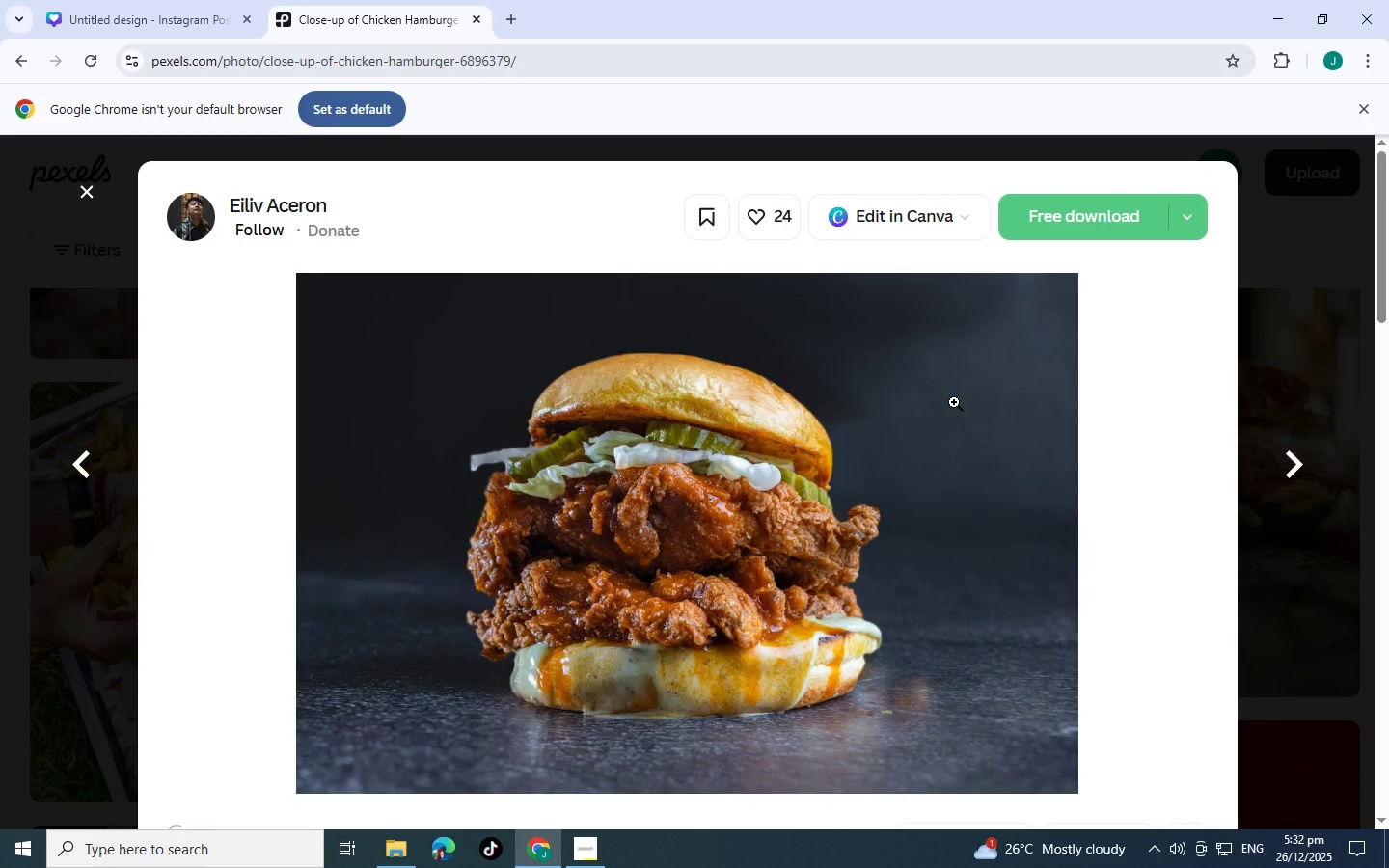 
right_click([864, 474])
 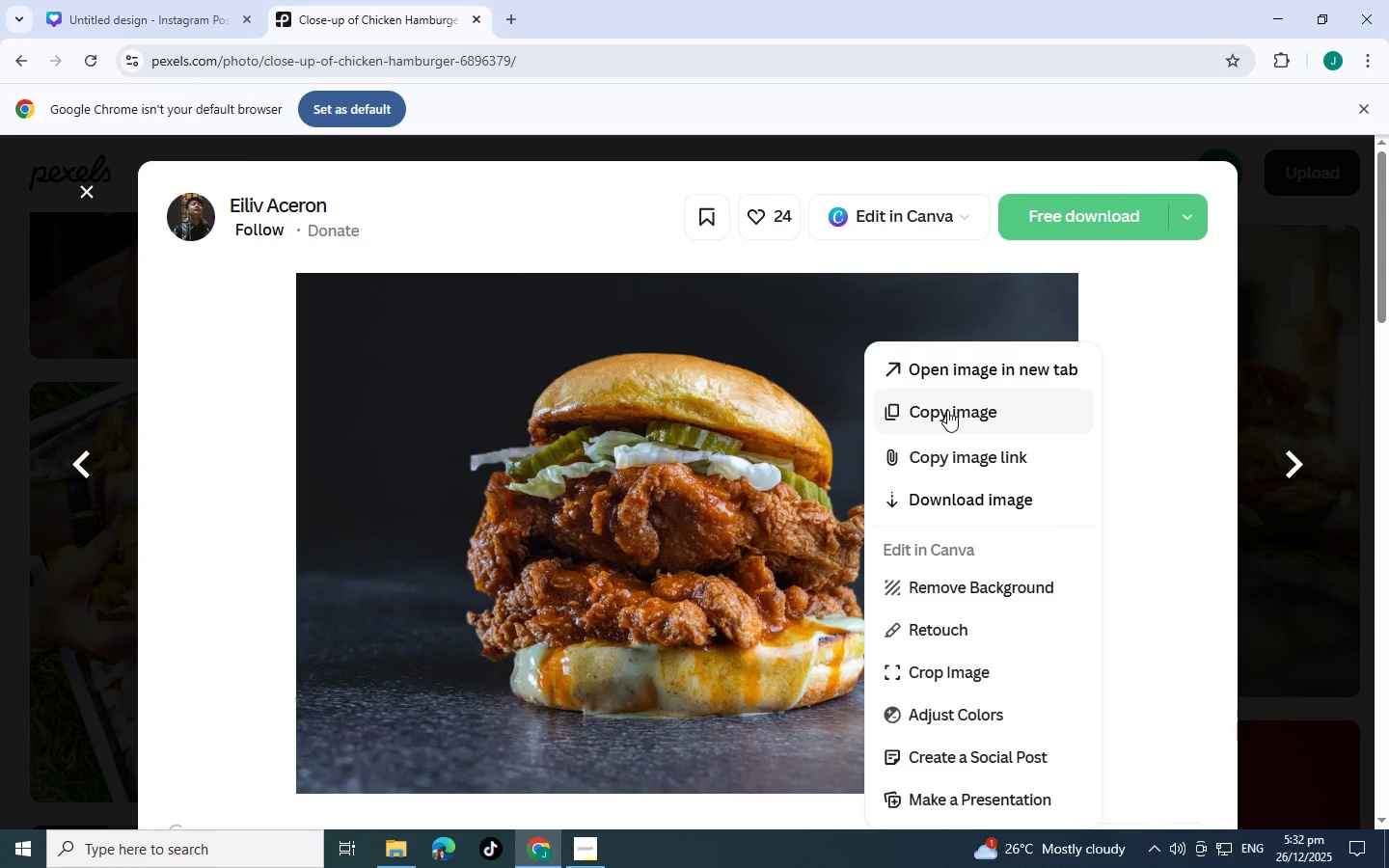 
left_click([965, 492])
 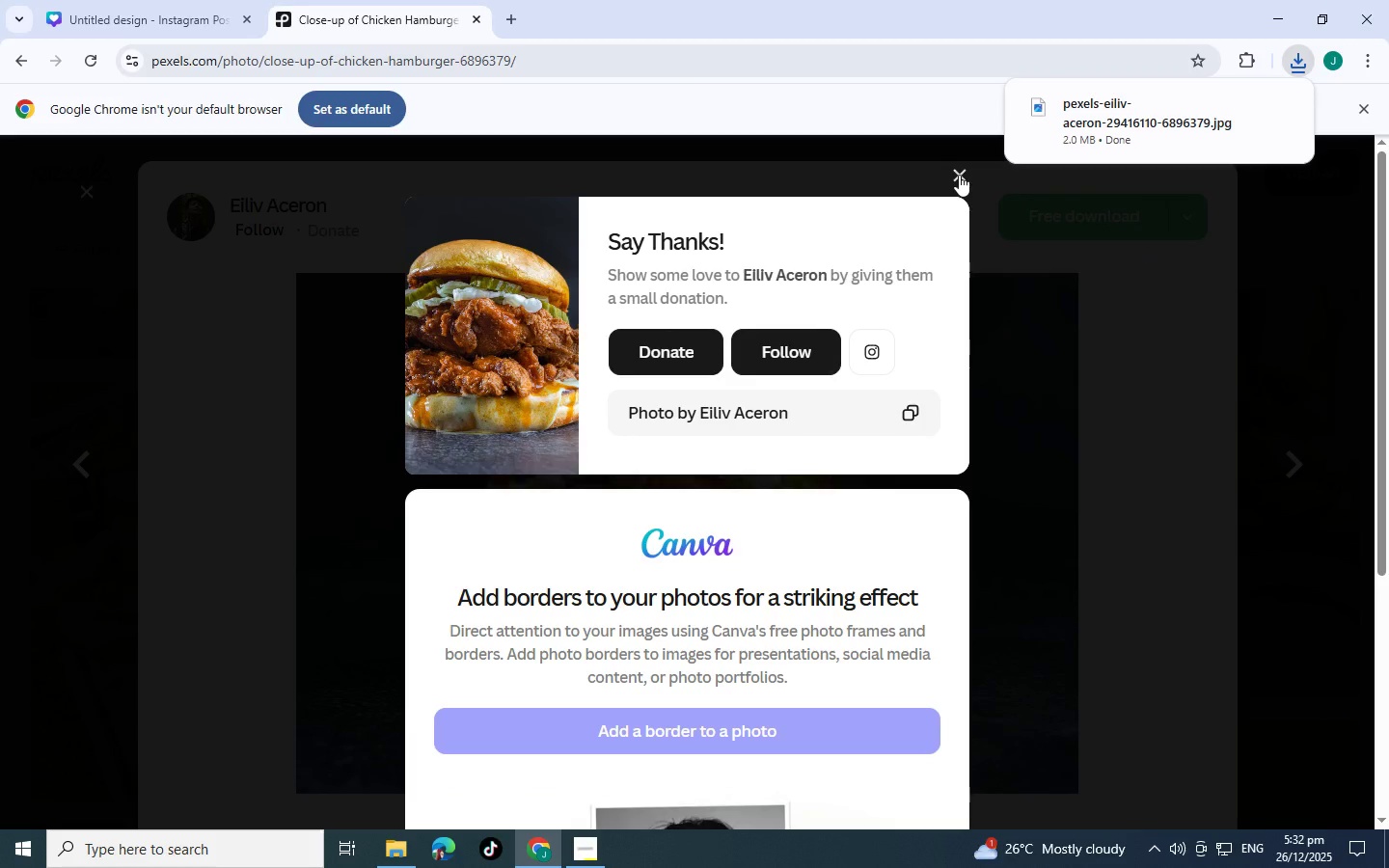 
left_click([959, 175])
 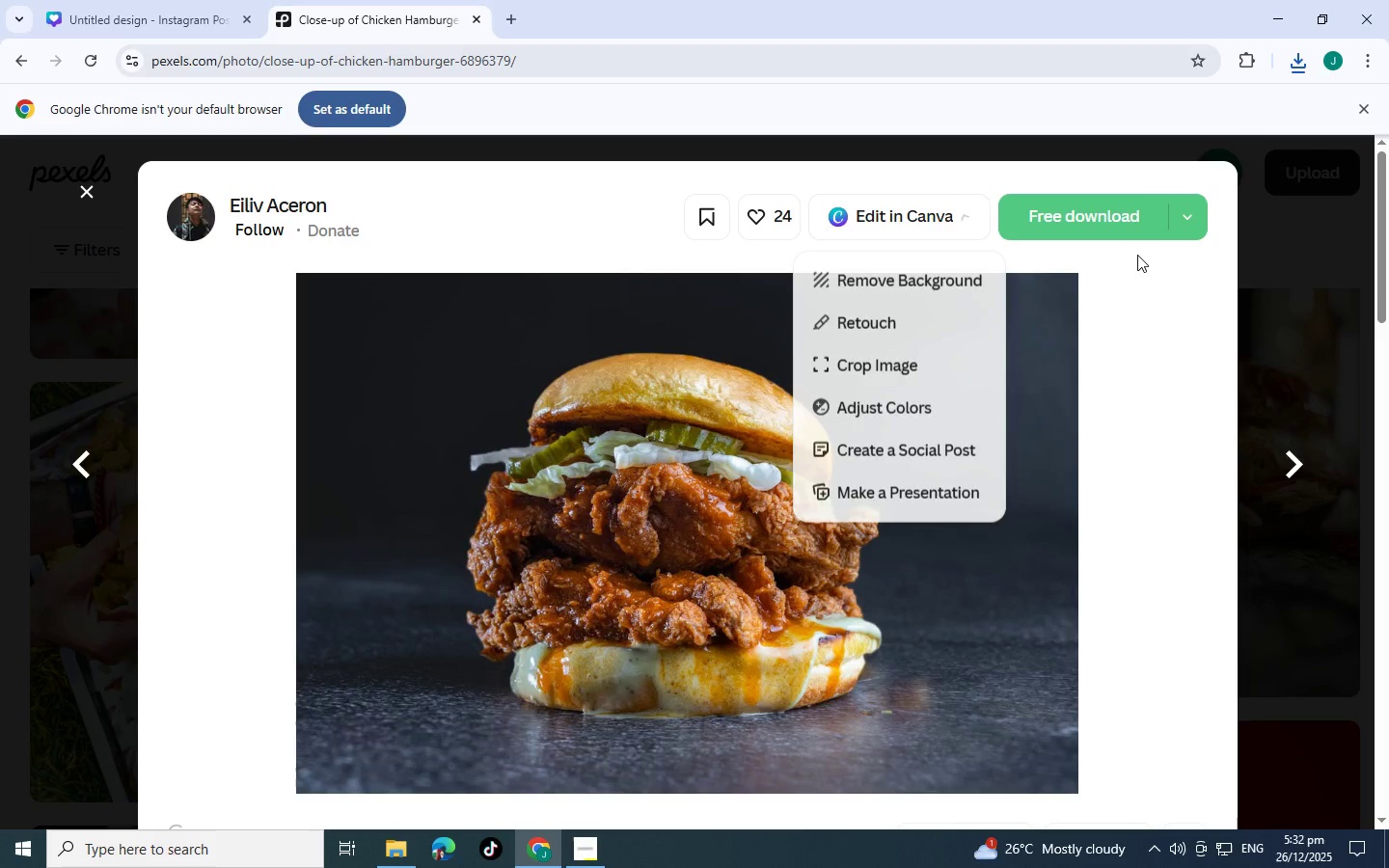 
left_click([1203, 210])
 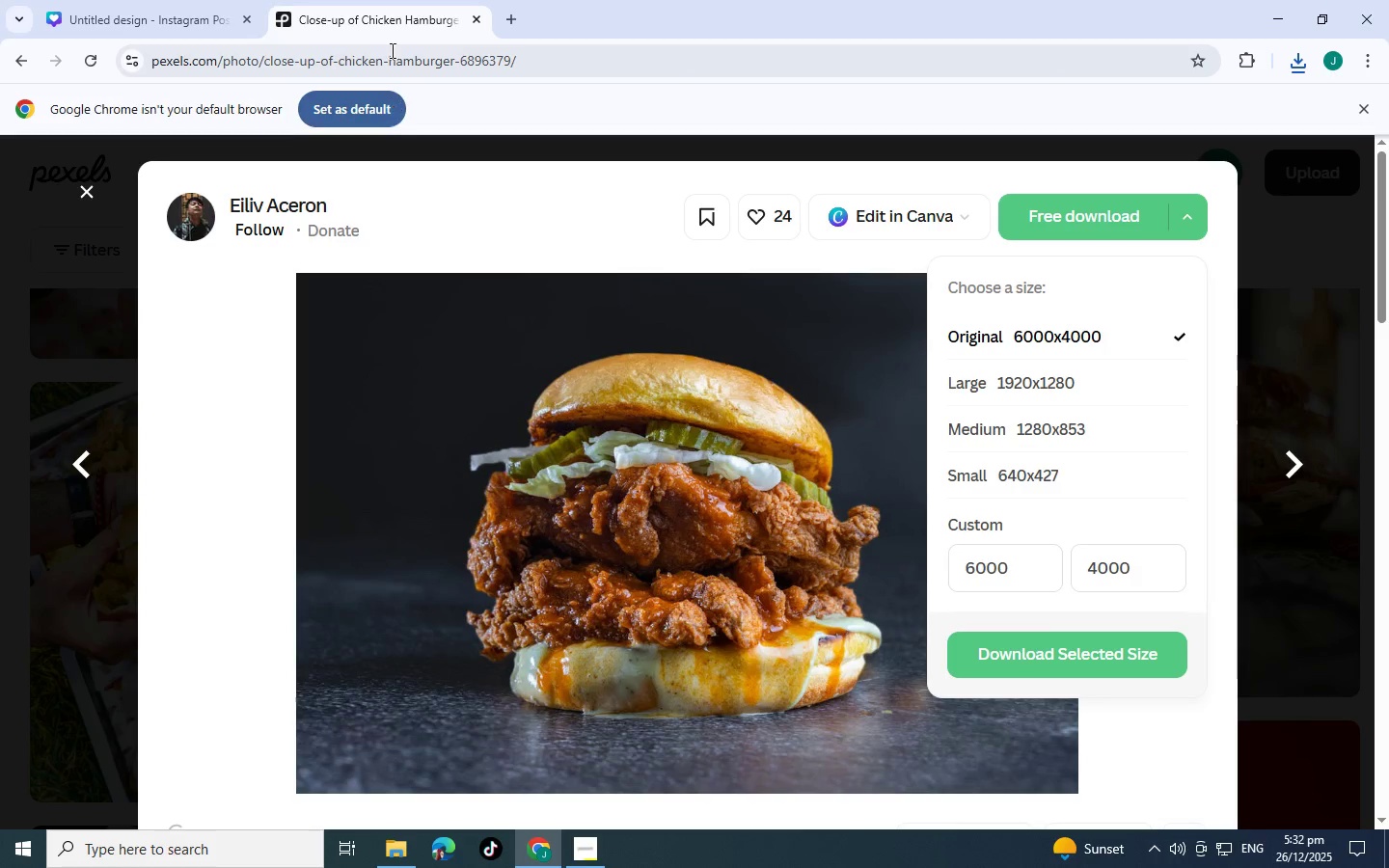 
wait(6.92)
 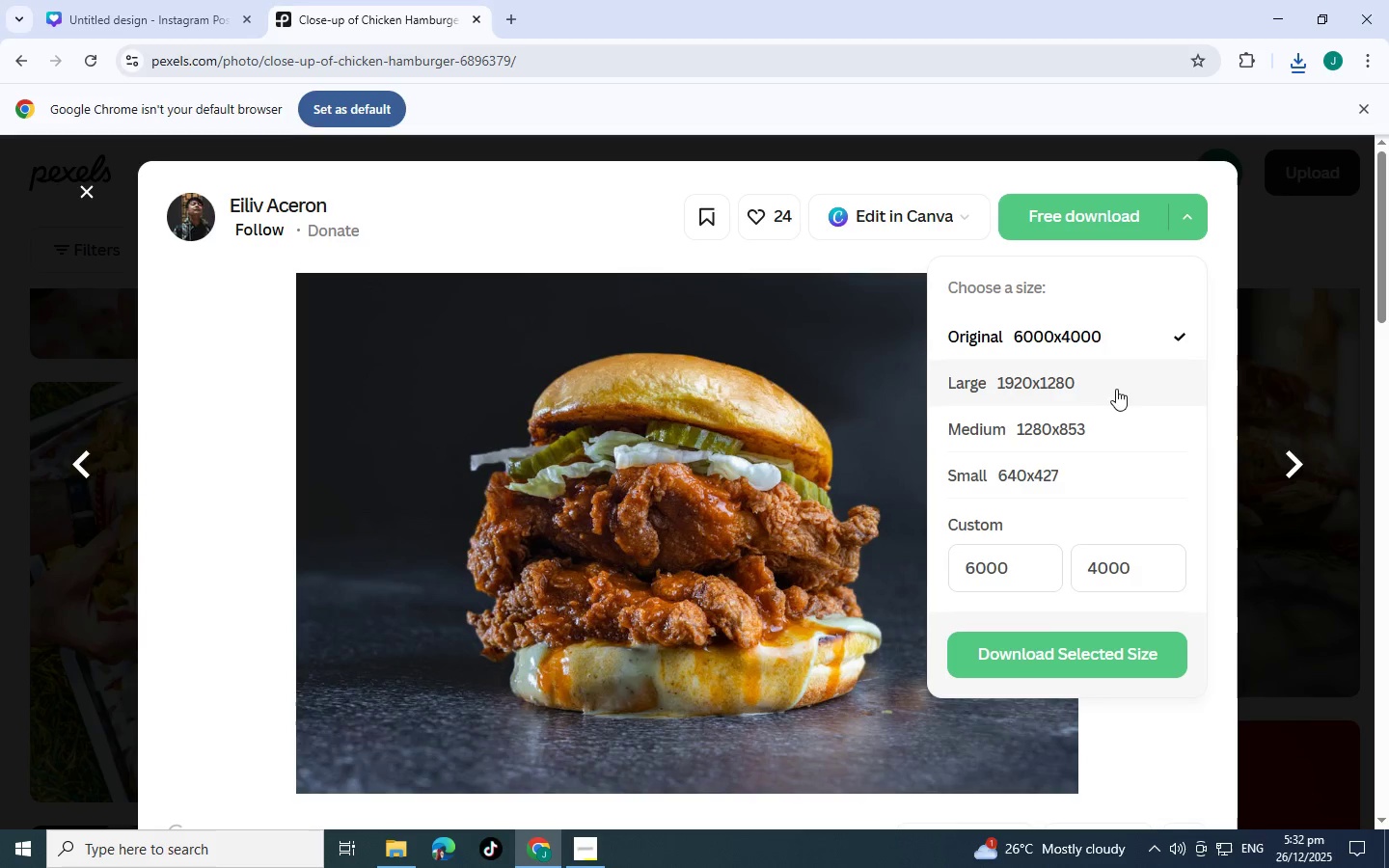 
left_click([477, 14])
 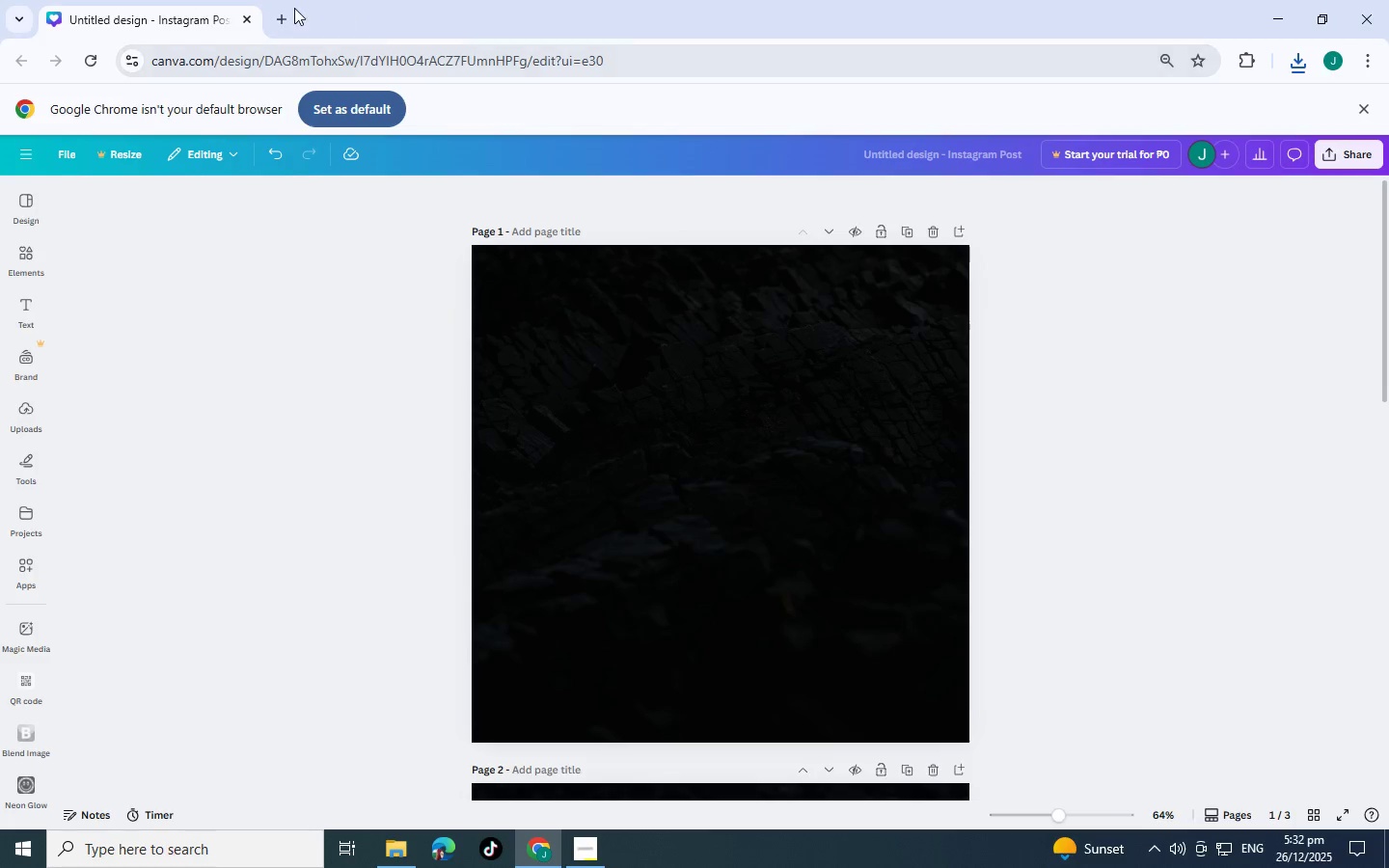 
left_click([281, 16])
 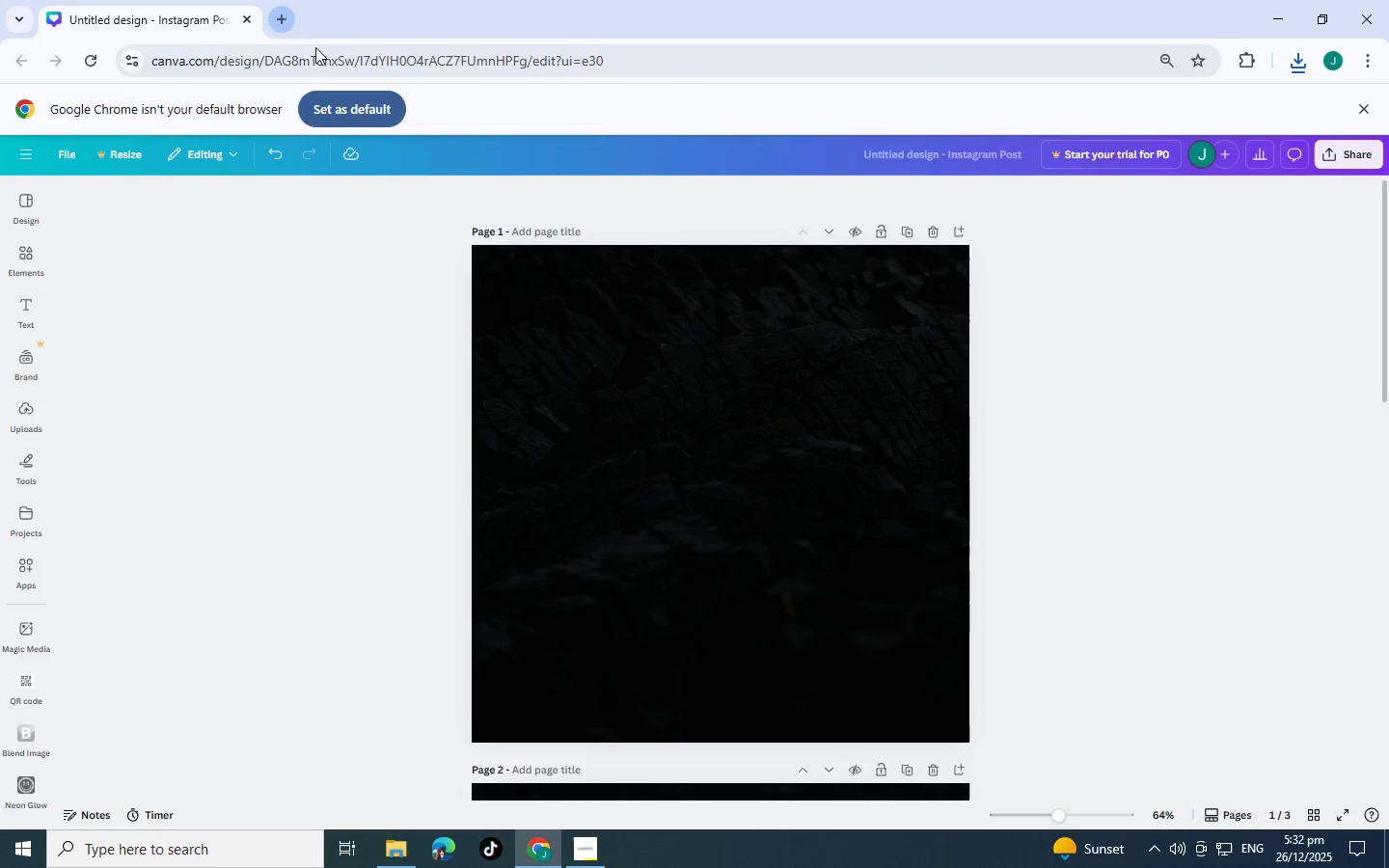 
type(re)
 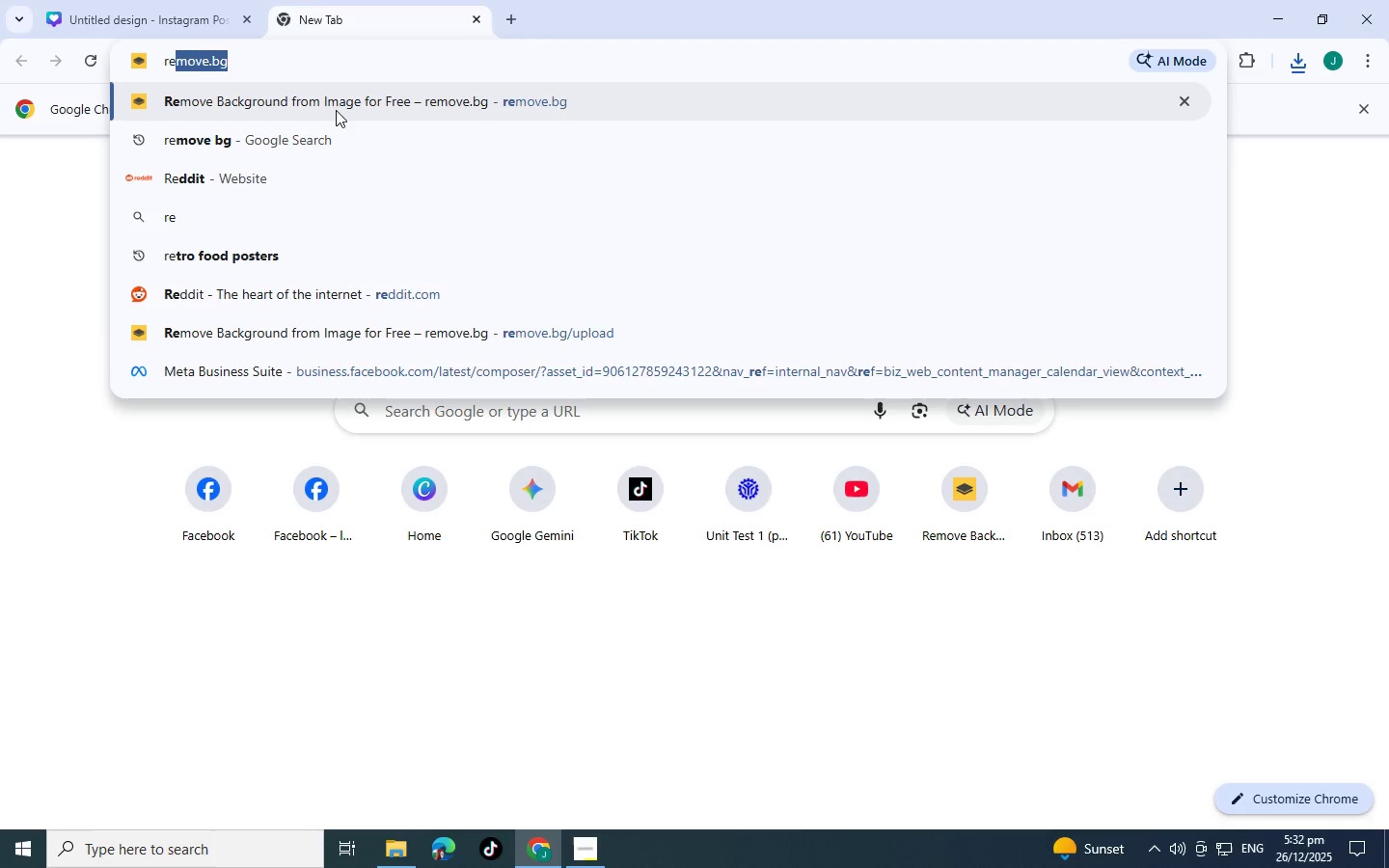 
left_click([336, 110])
 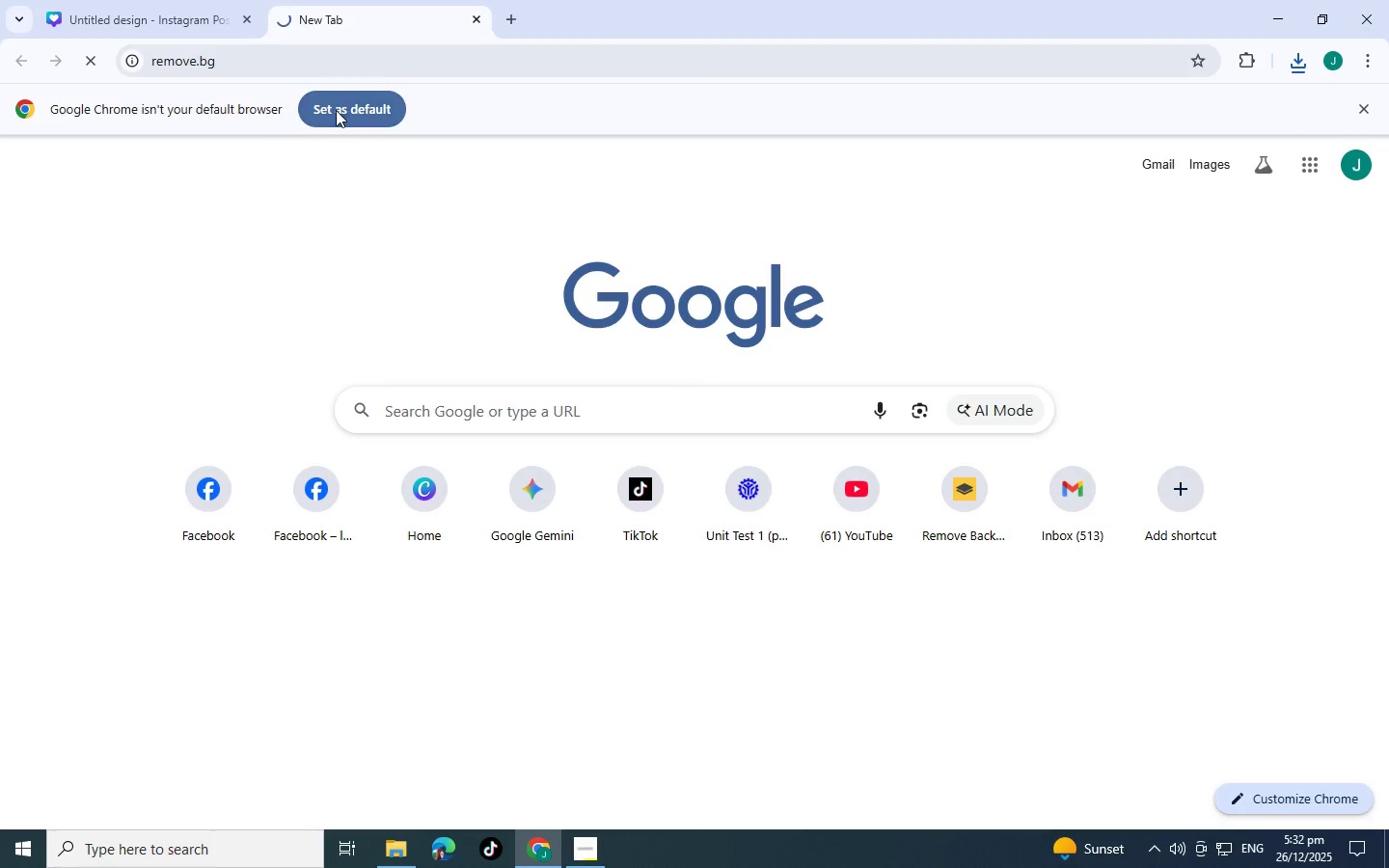 
mouse_move([197, 14])
 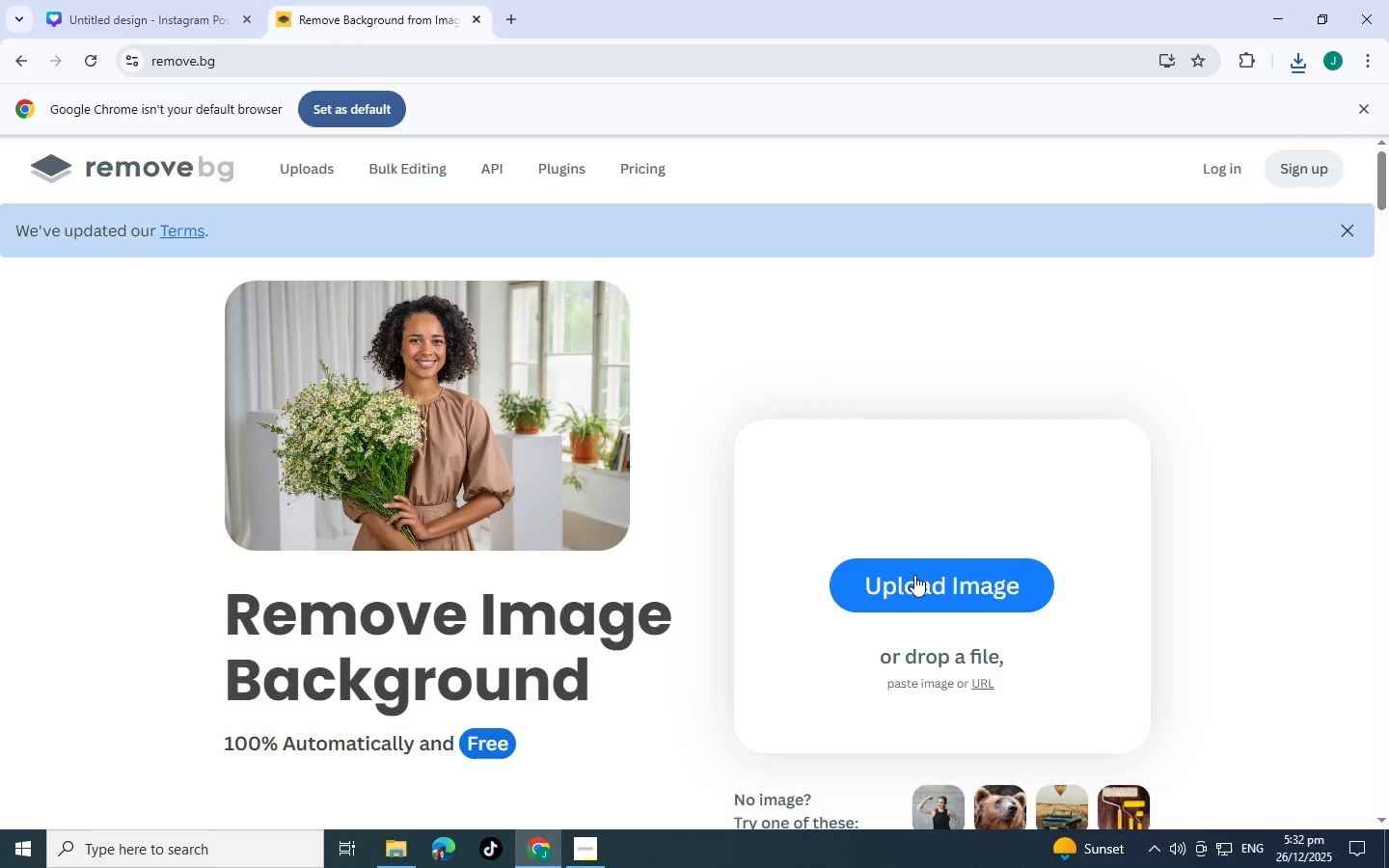 
left_click([921, 579])
 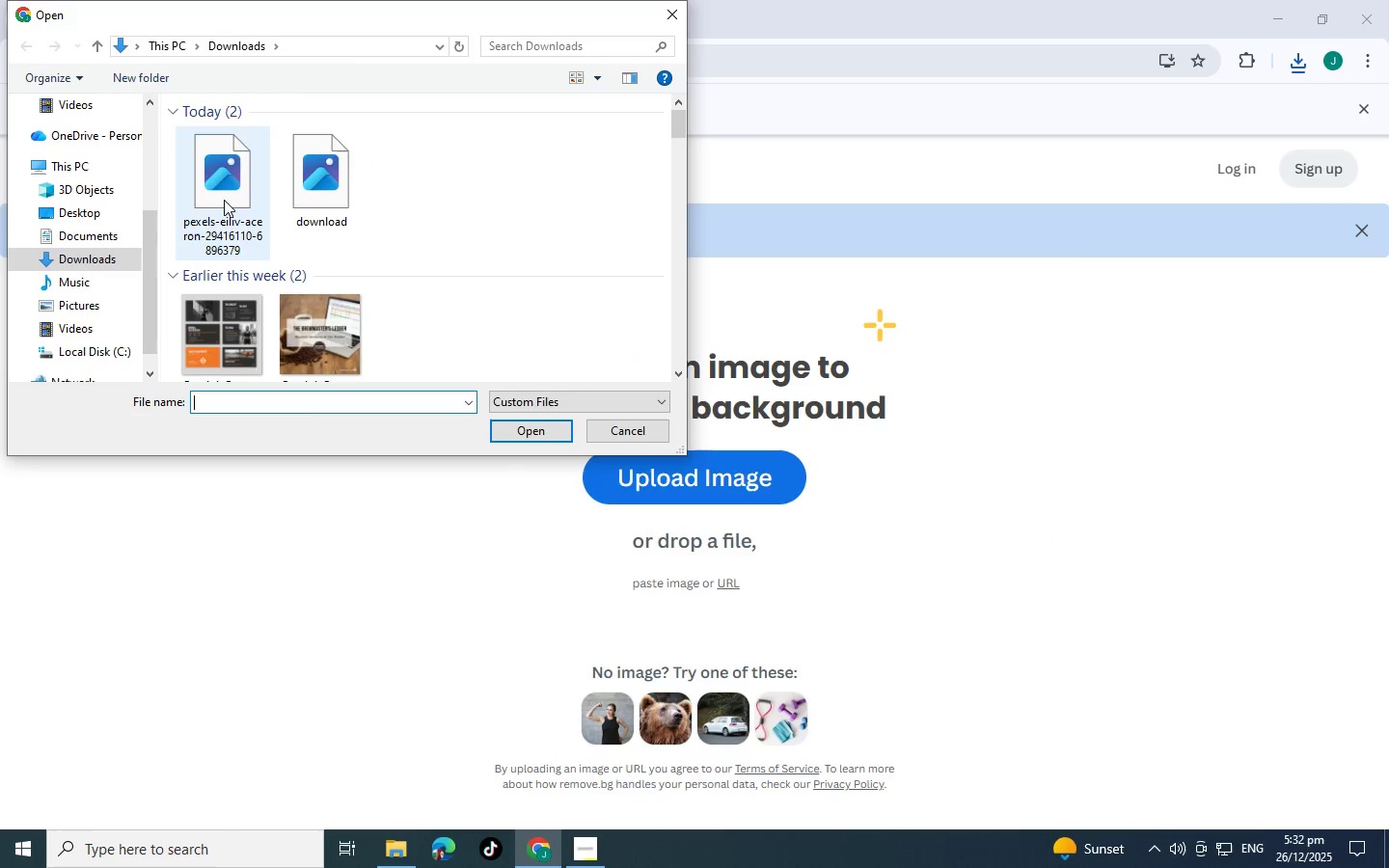 
double_click([224, 200])
 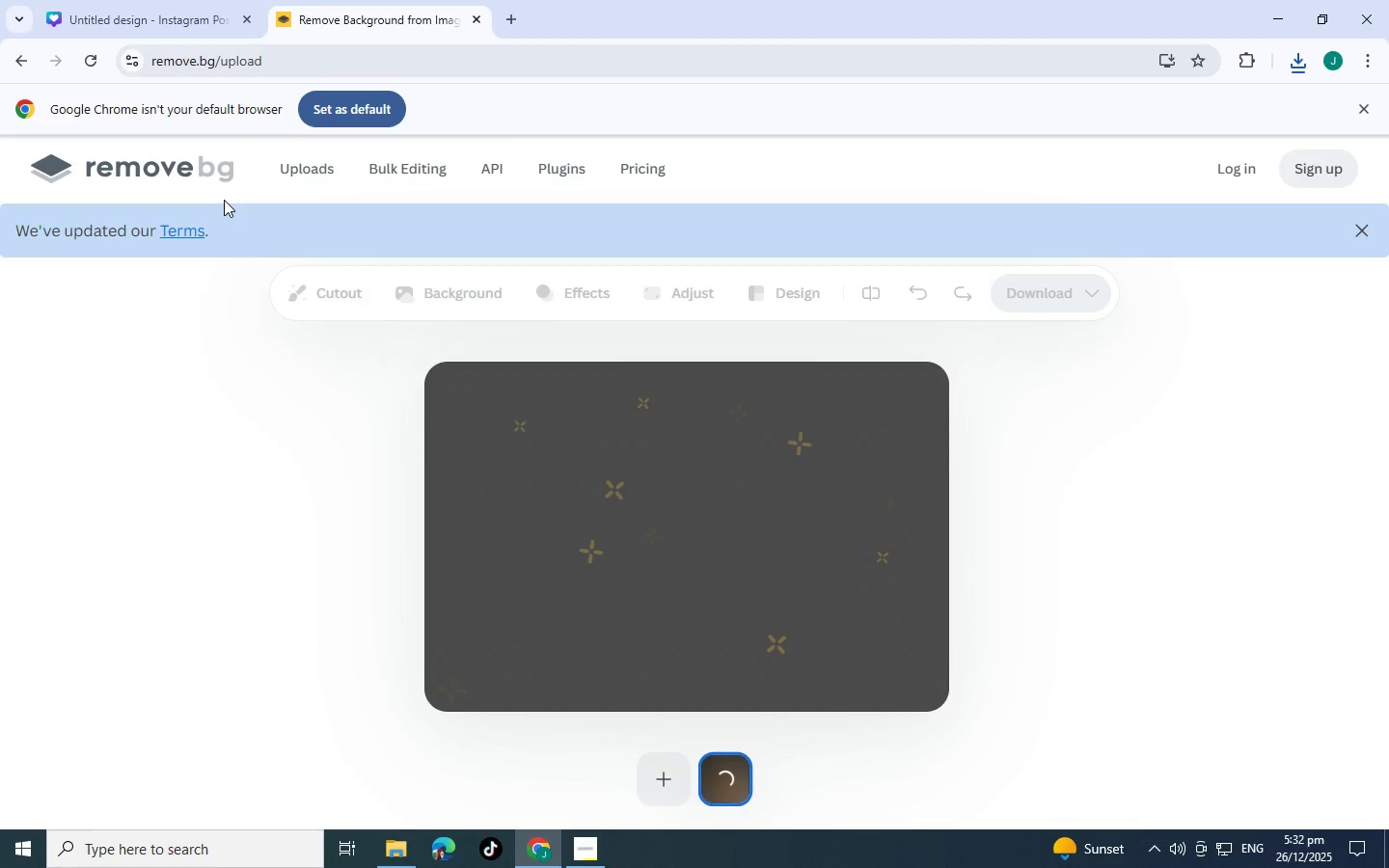 
wait(8.4)
 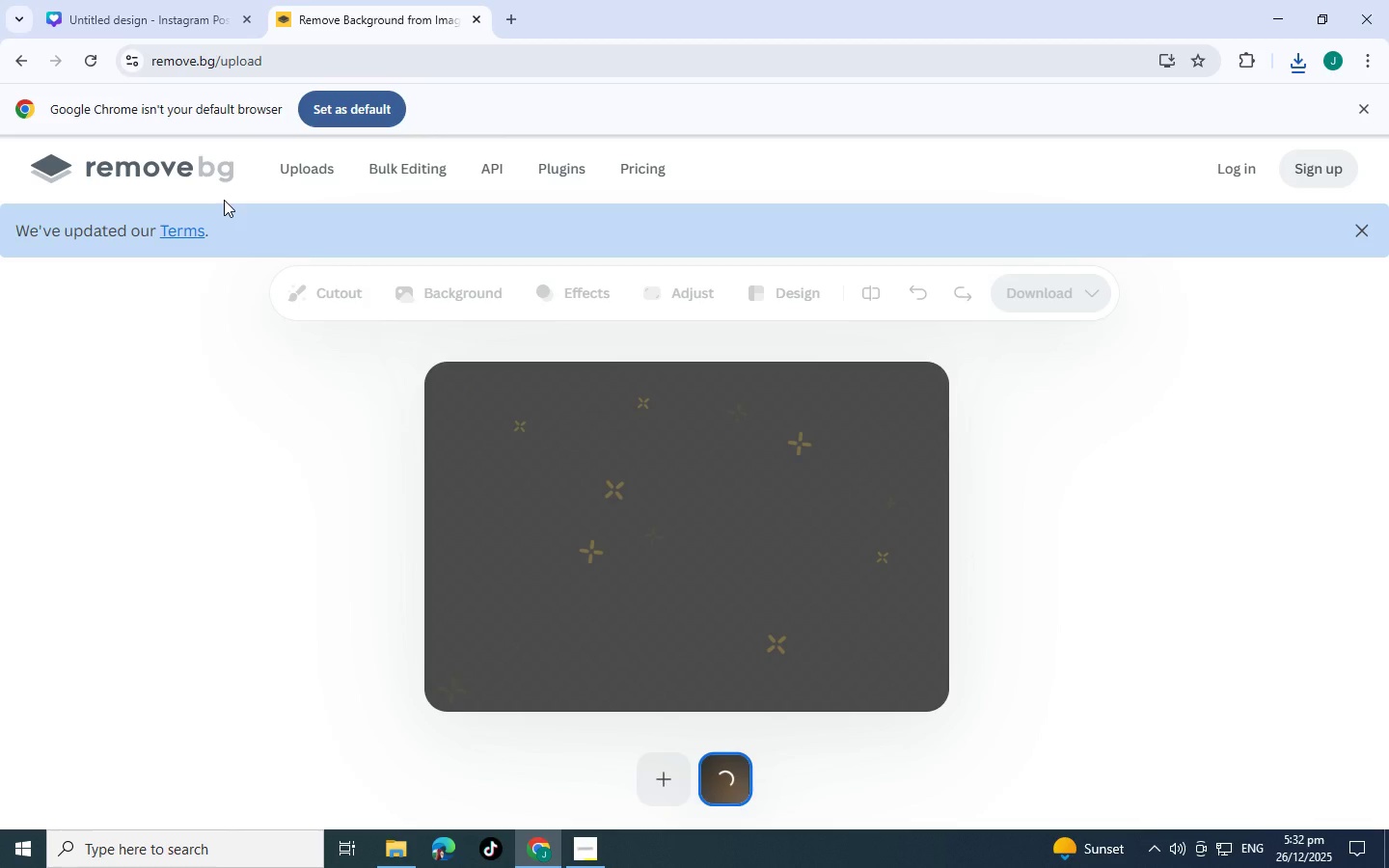 
mouse_move([603, 821])
 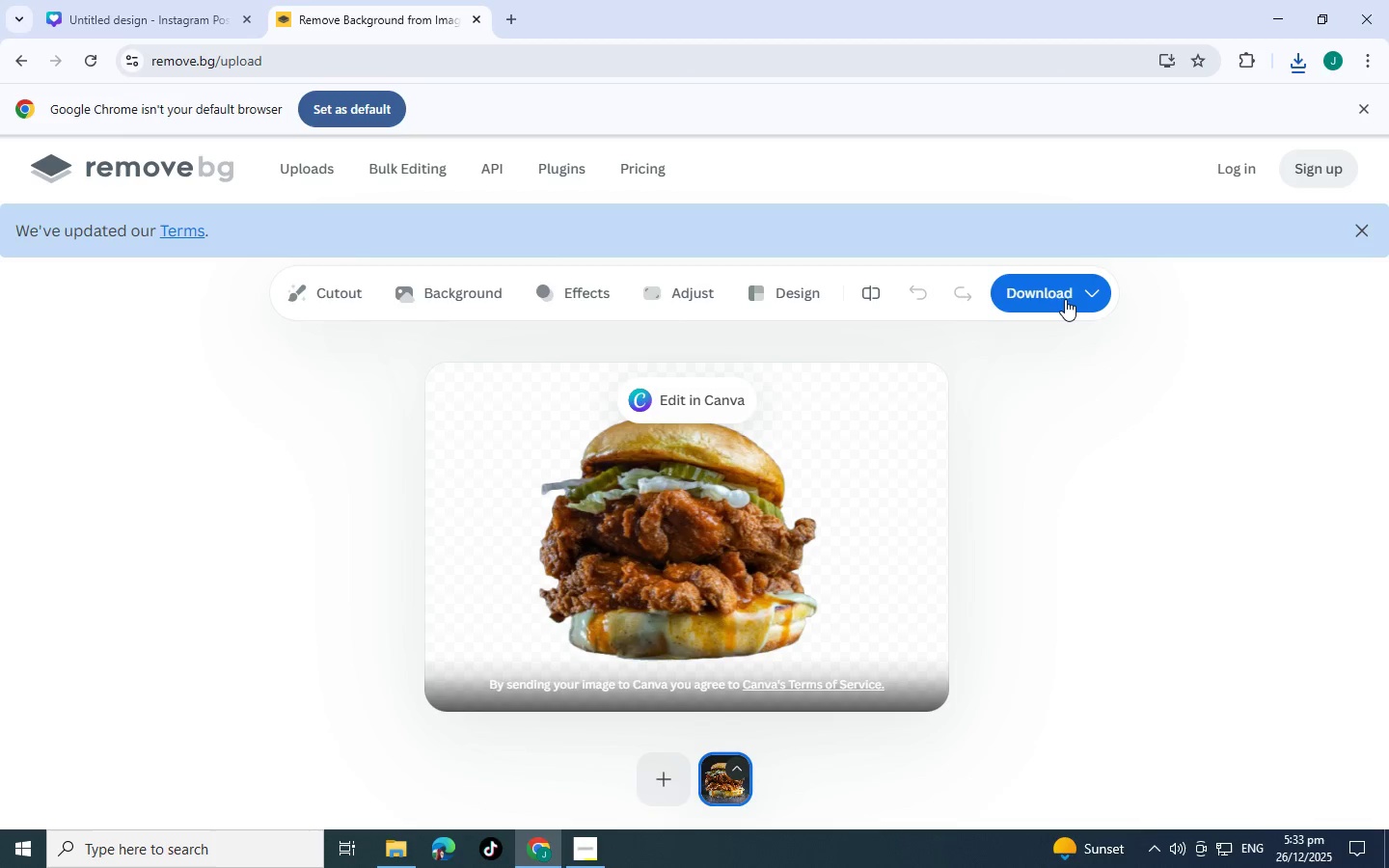 
left_click([1060, 299])
 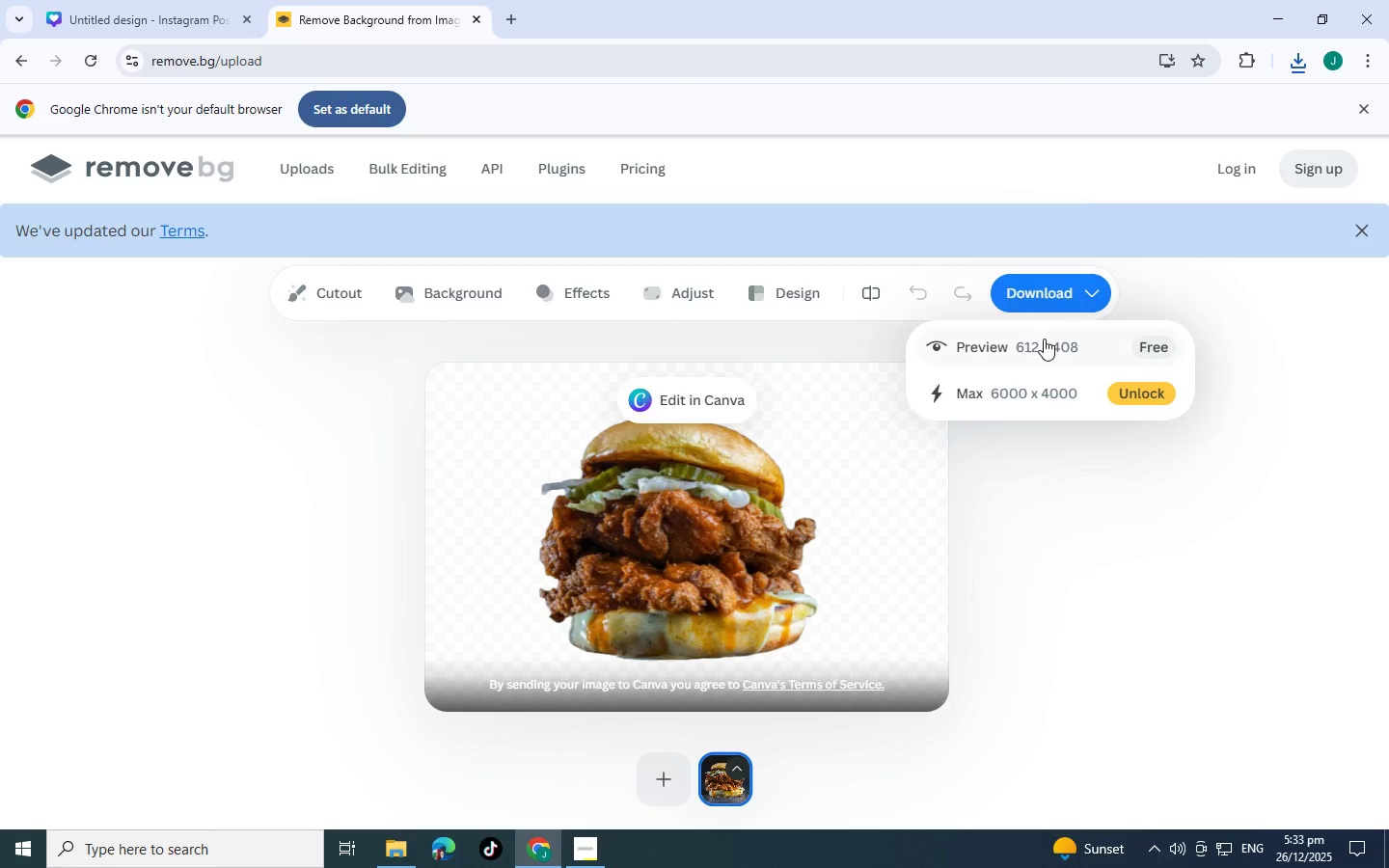 
left_click([1043, 339])
 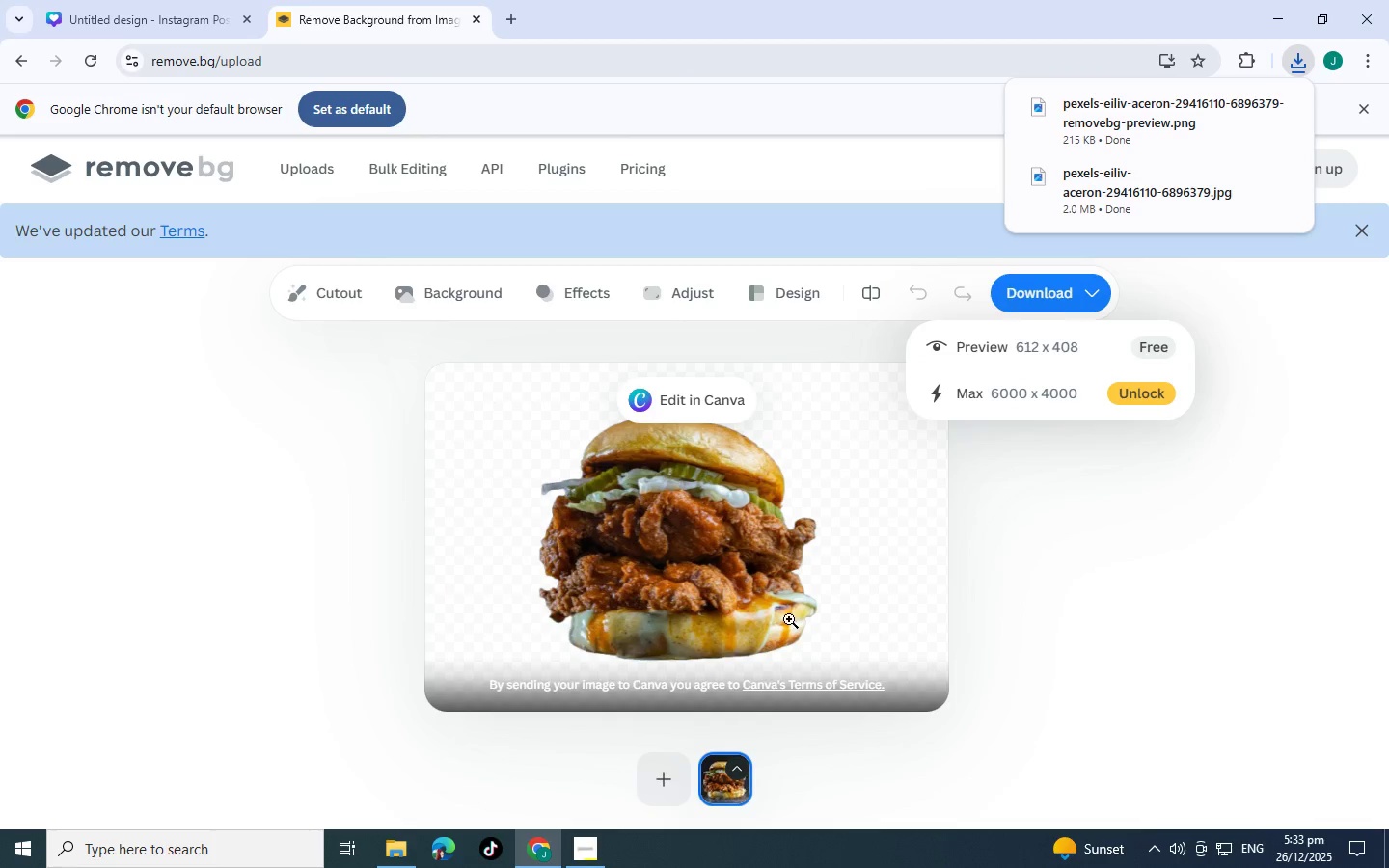 
left_click([390, 859])
 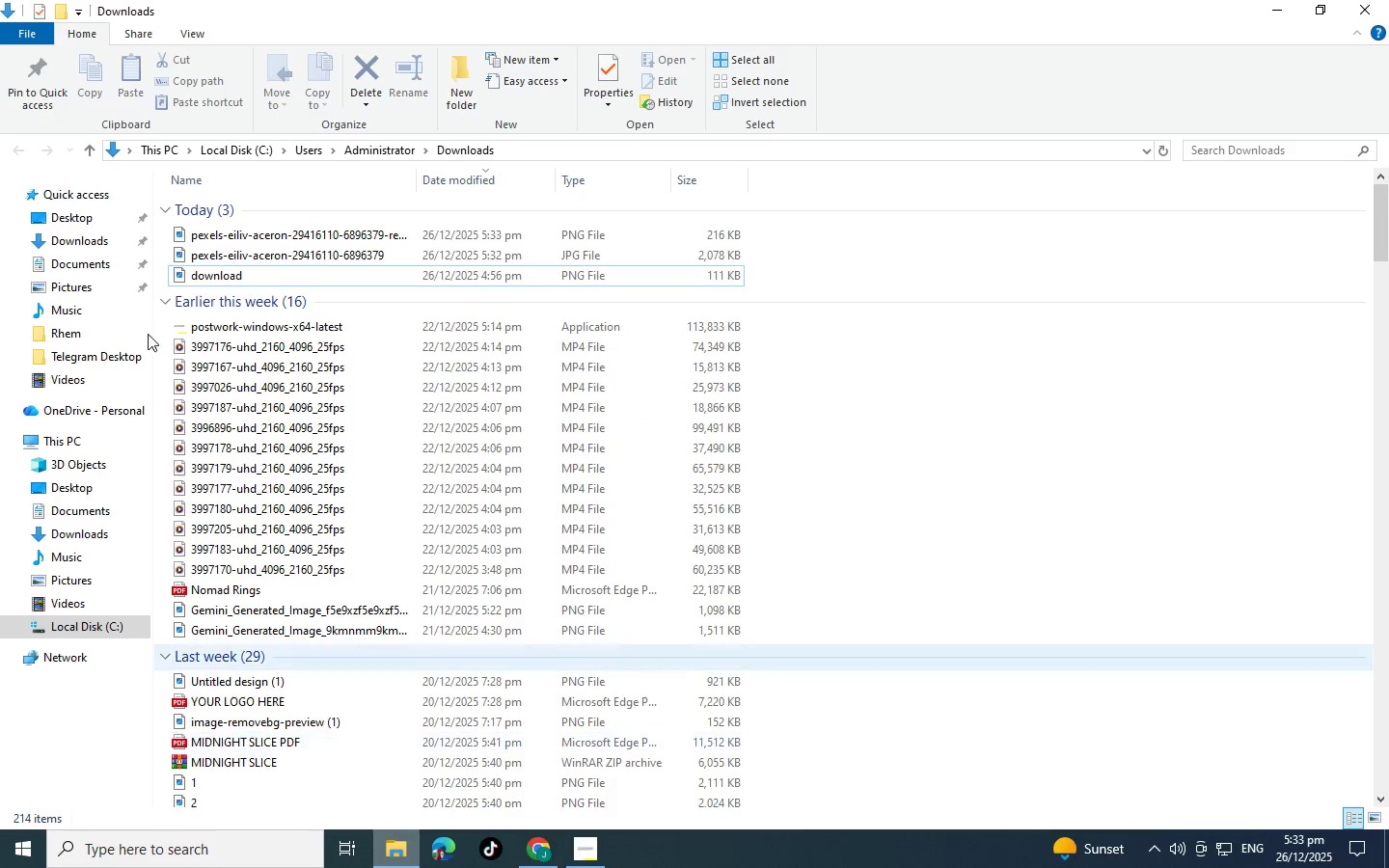 
mouse_move([181, 246])
 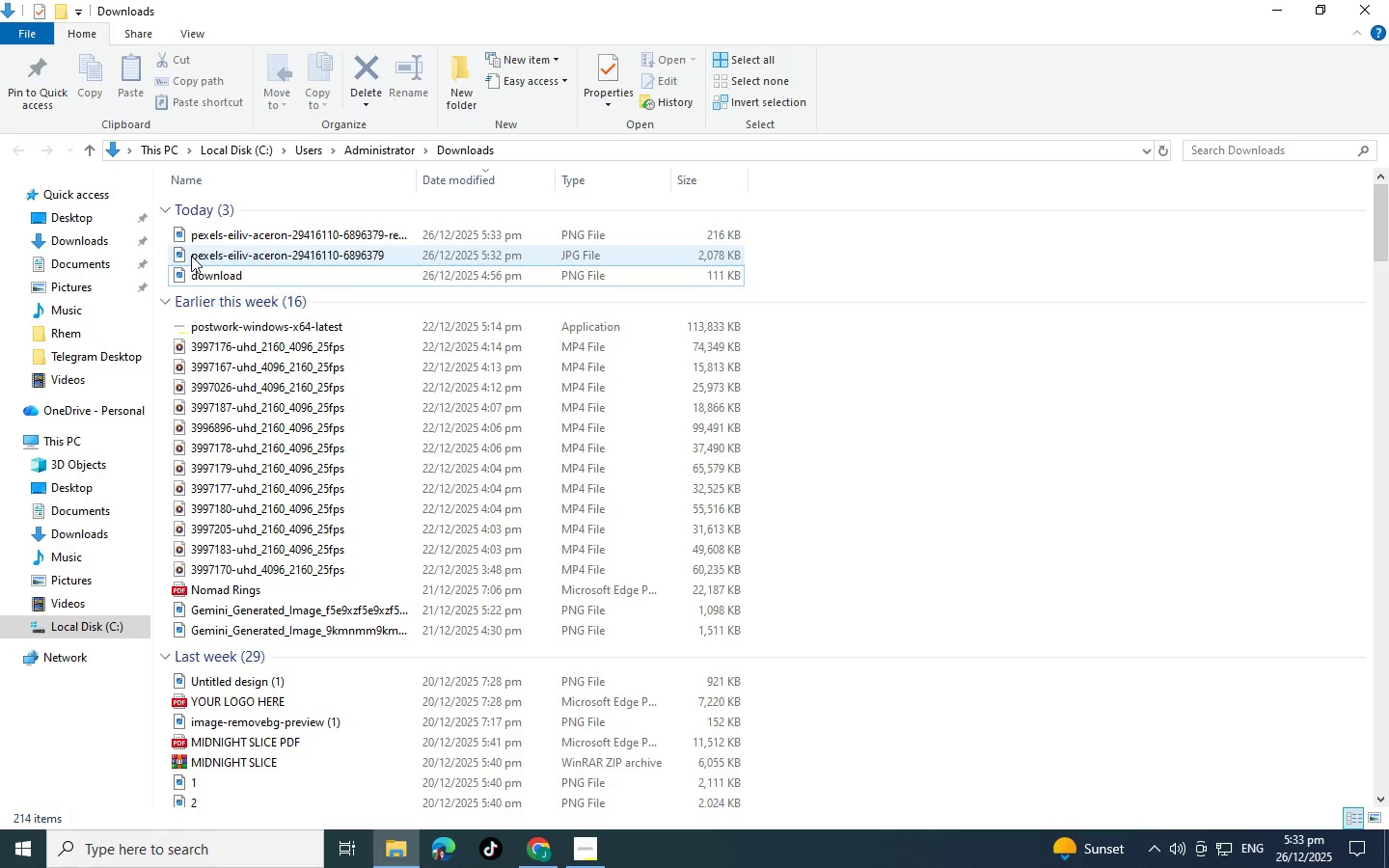 
left_click([191, 256])
 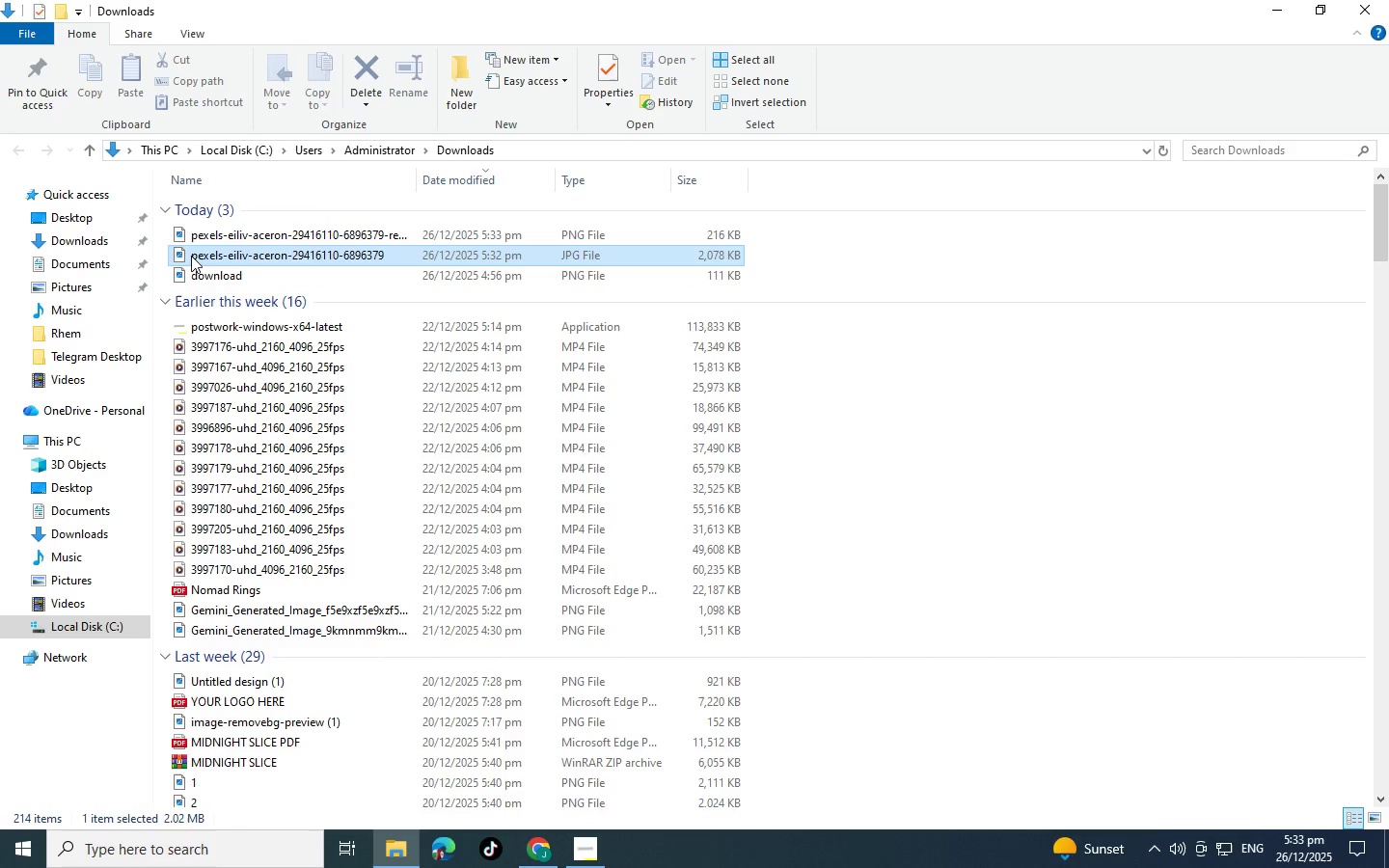 
right_click([191, 256])
 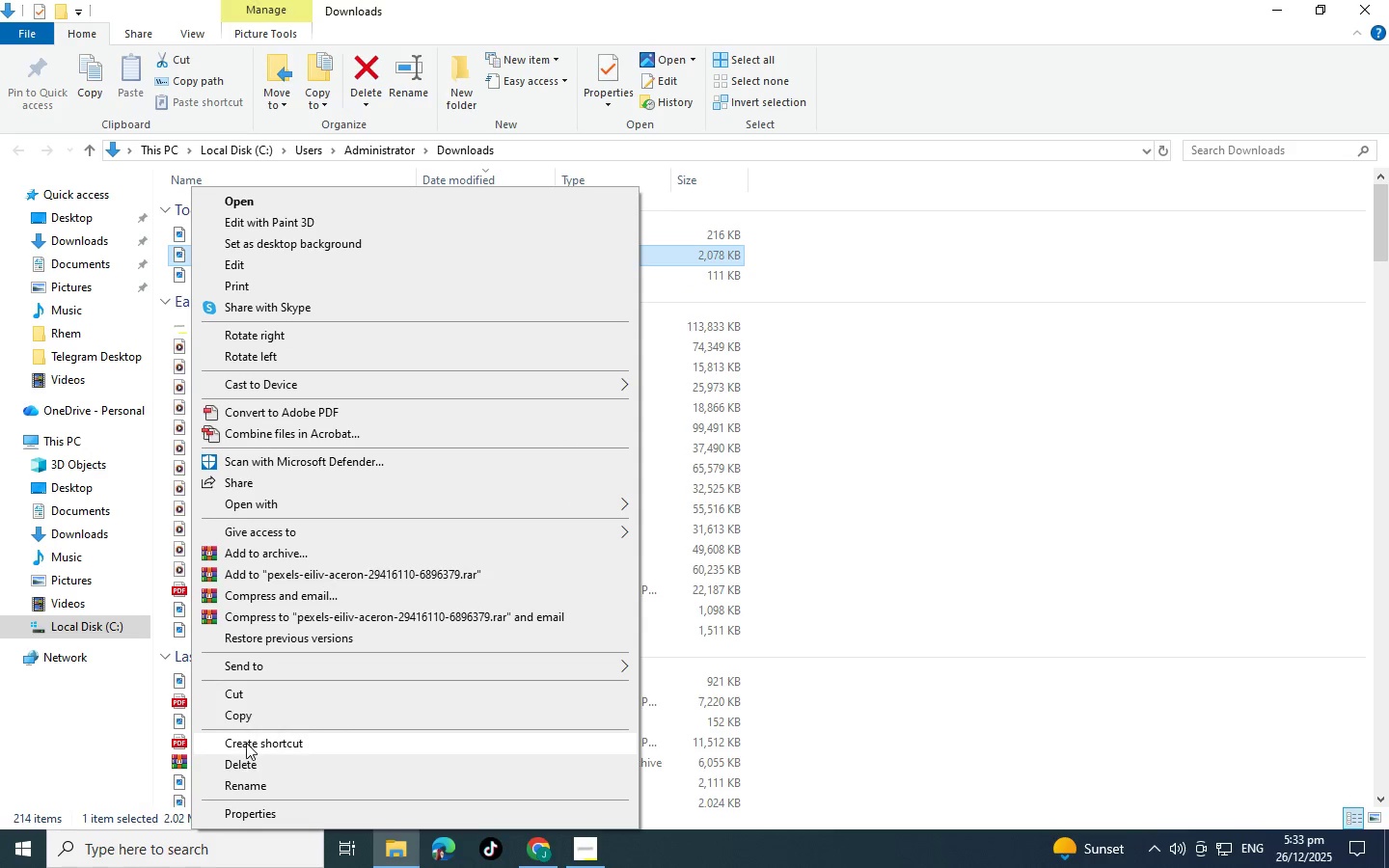 
left_click([281, 761])
 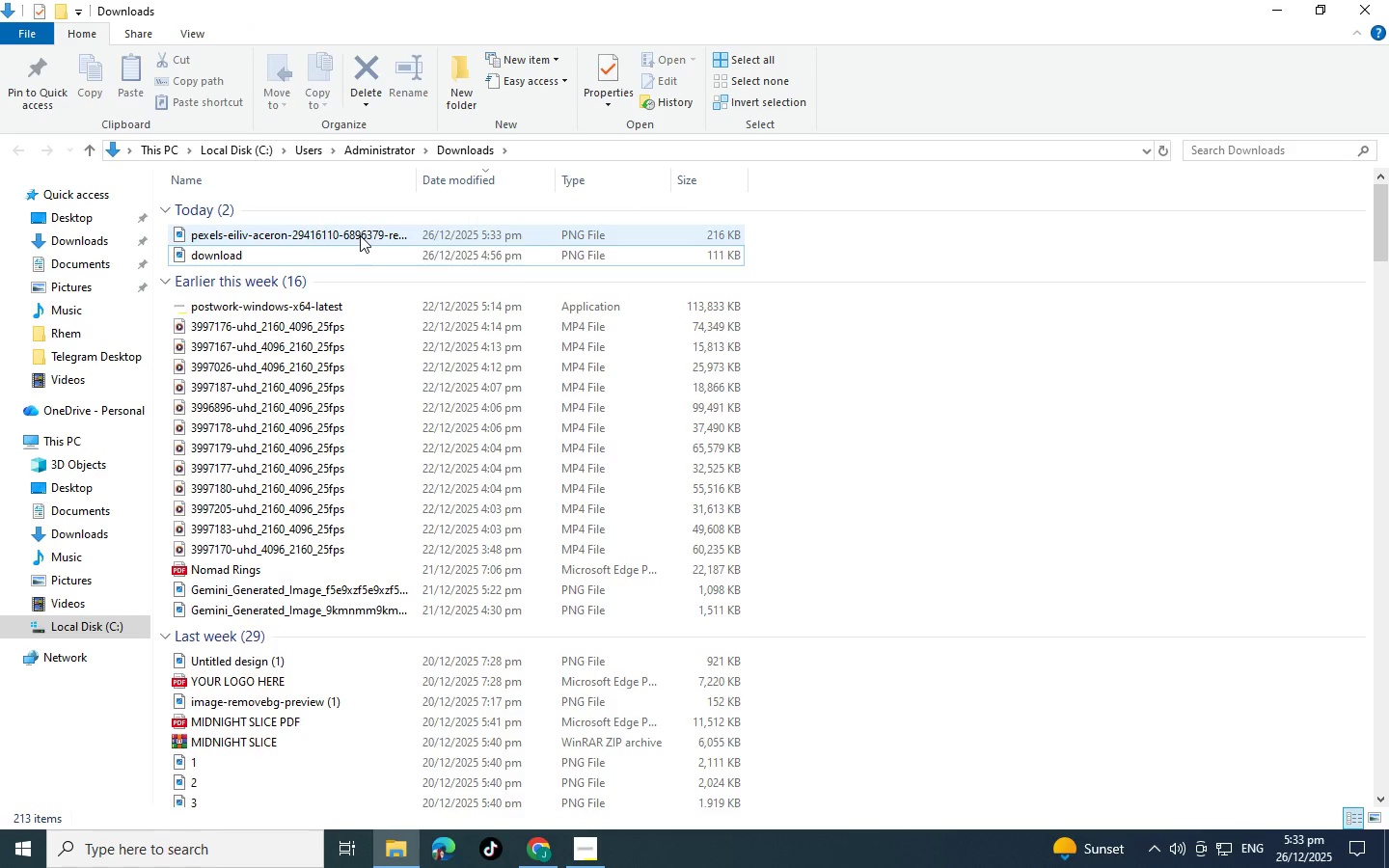 
double_click([360, 235])
 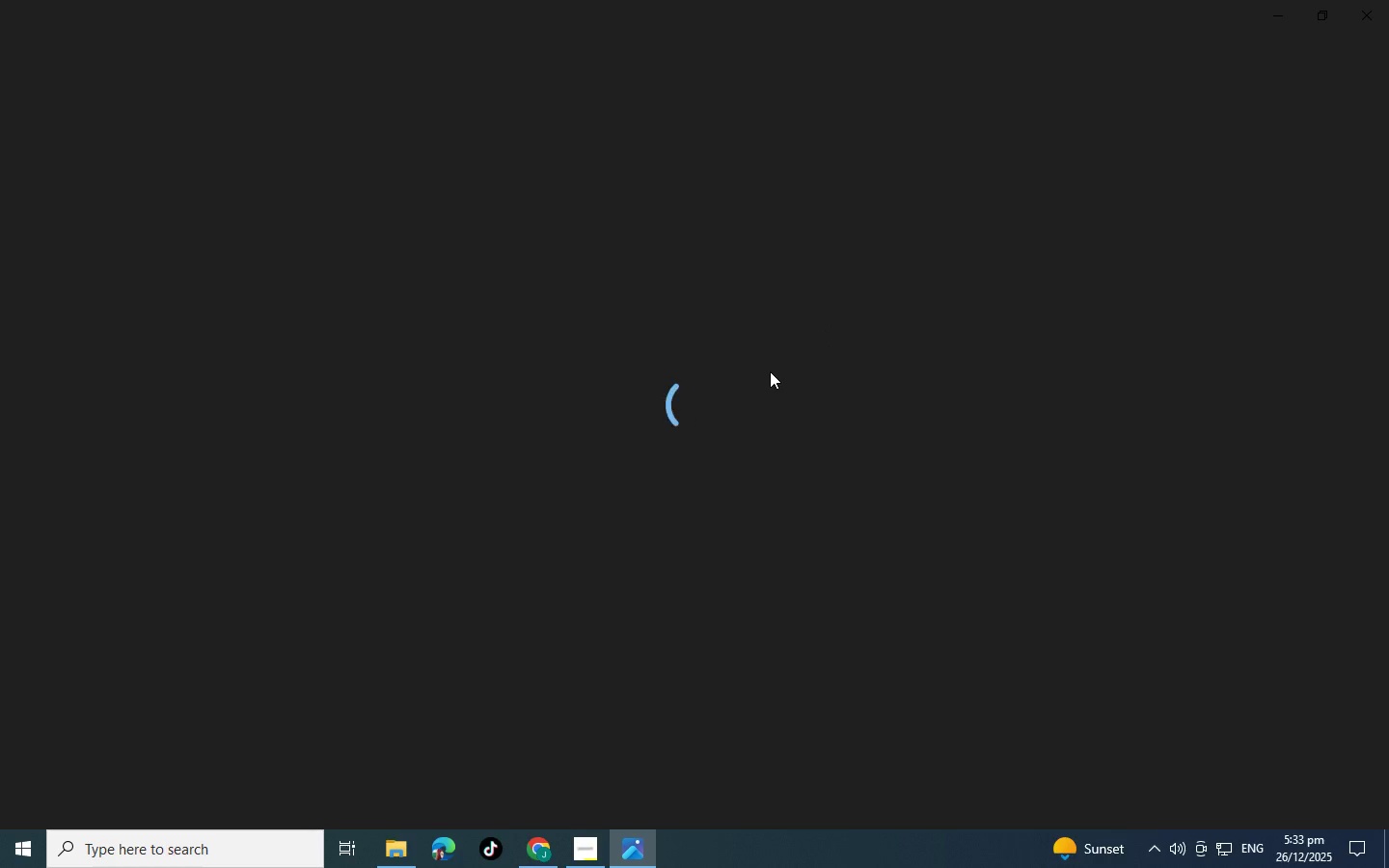 
key(ArrowRight)
 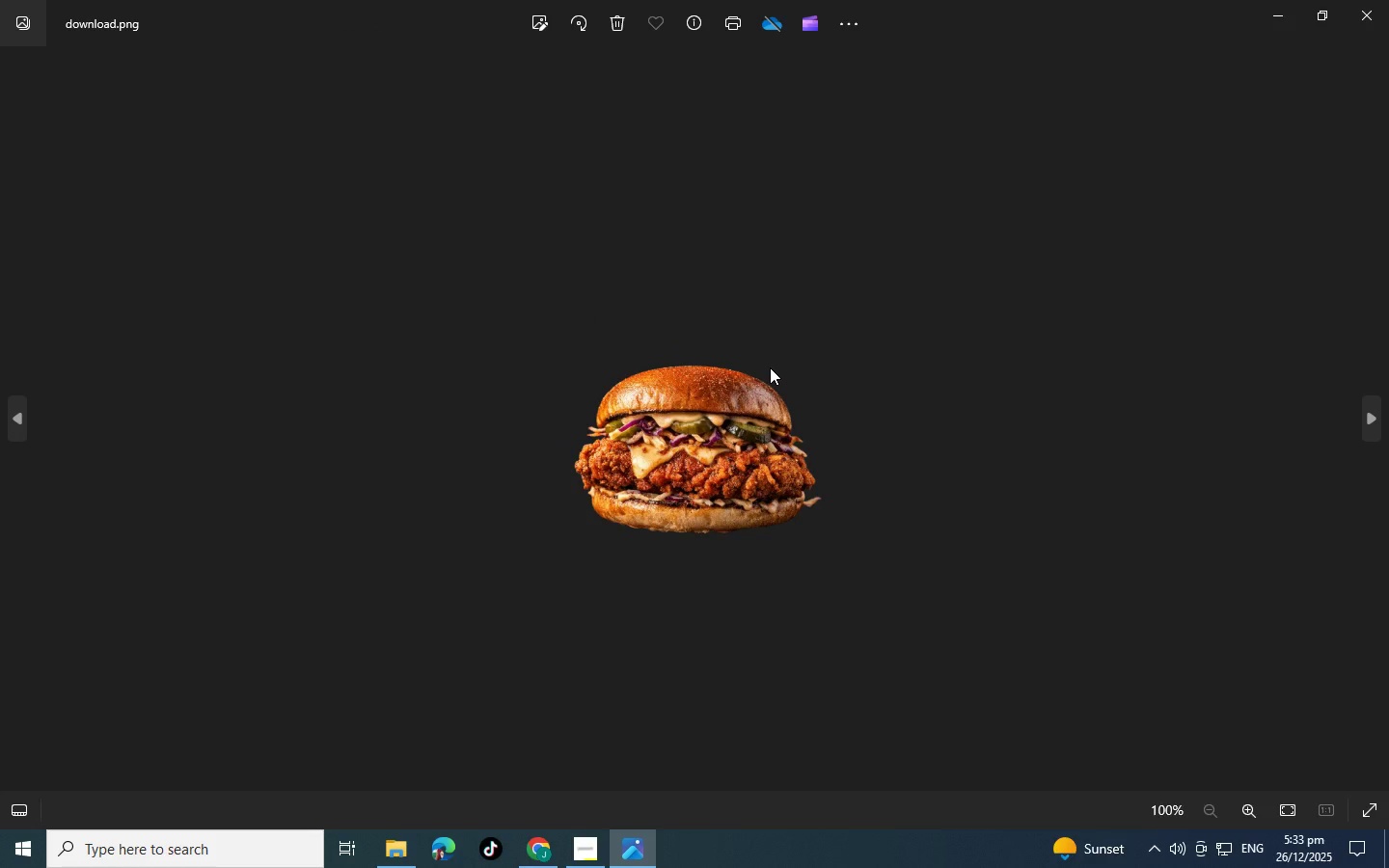 
key(ArrowLeft)
 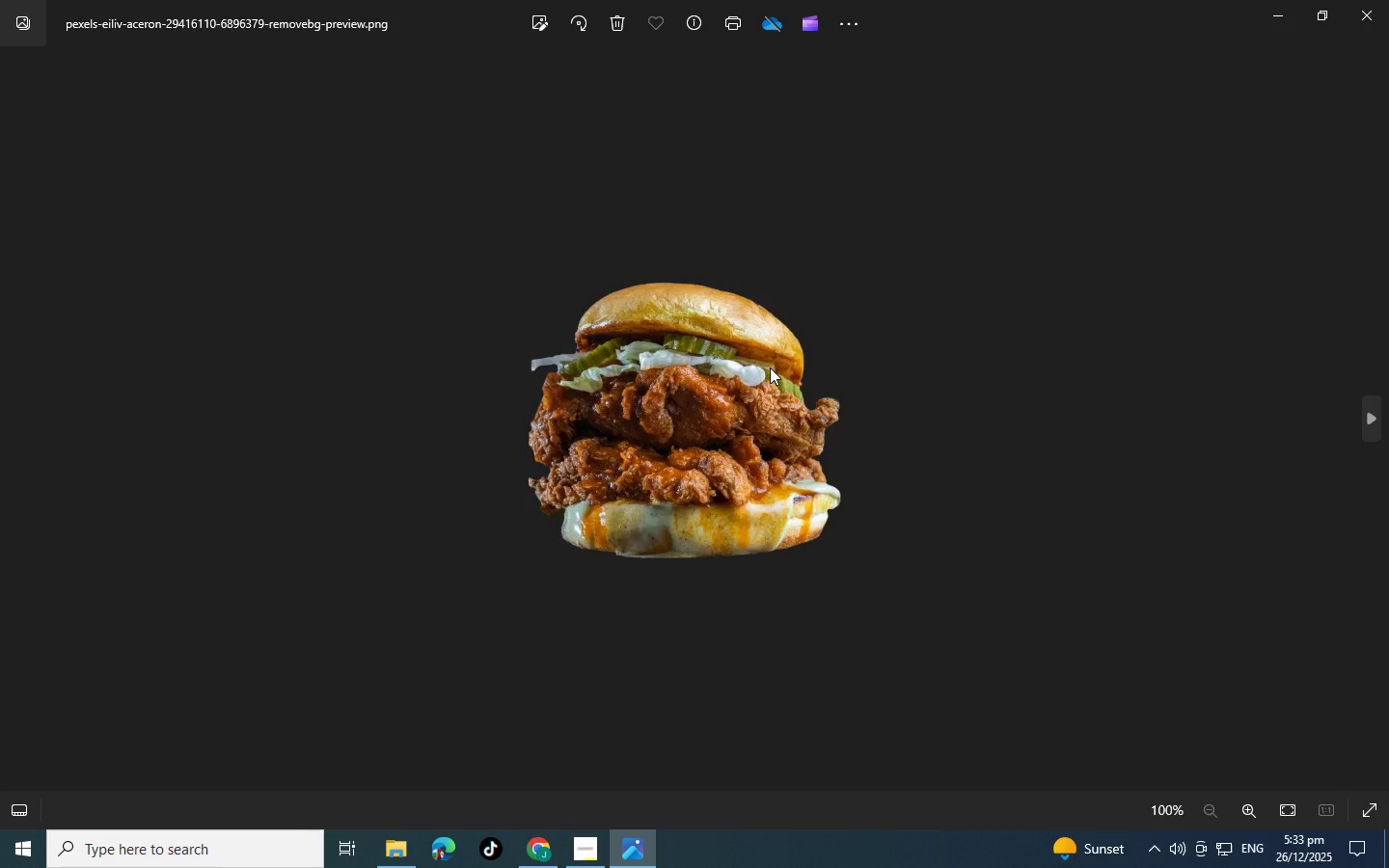 
key(ArrowRight)
 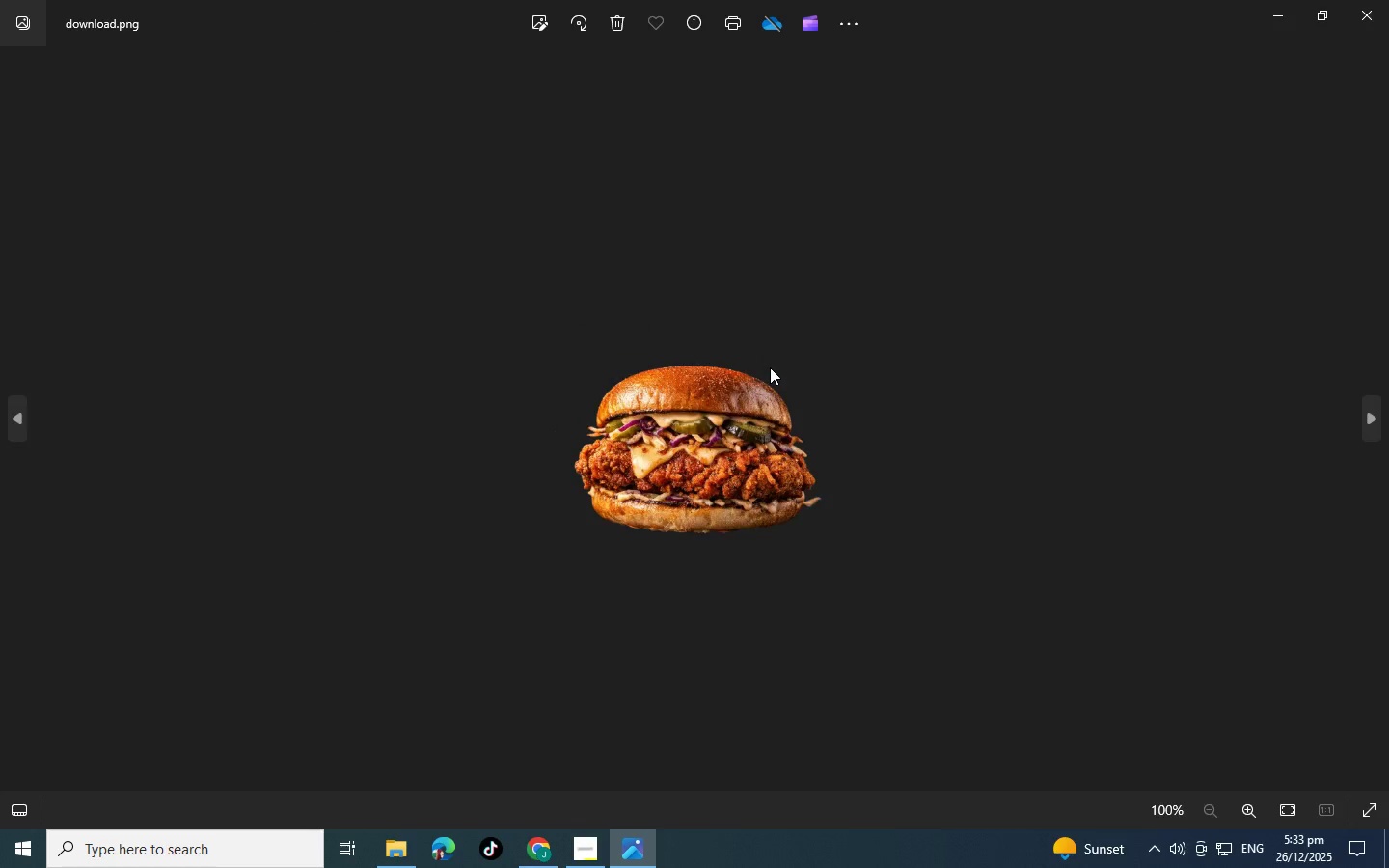 
key(ArrowLeft)
 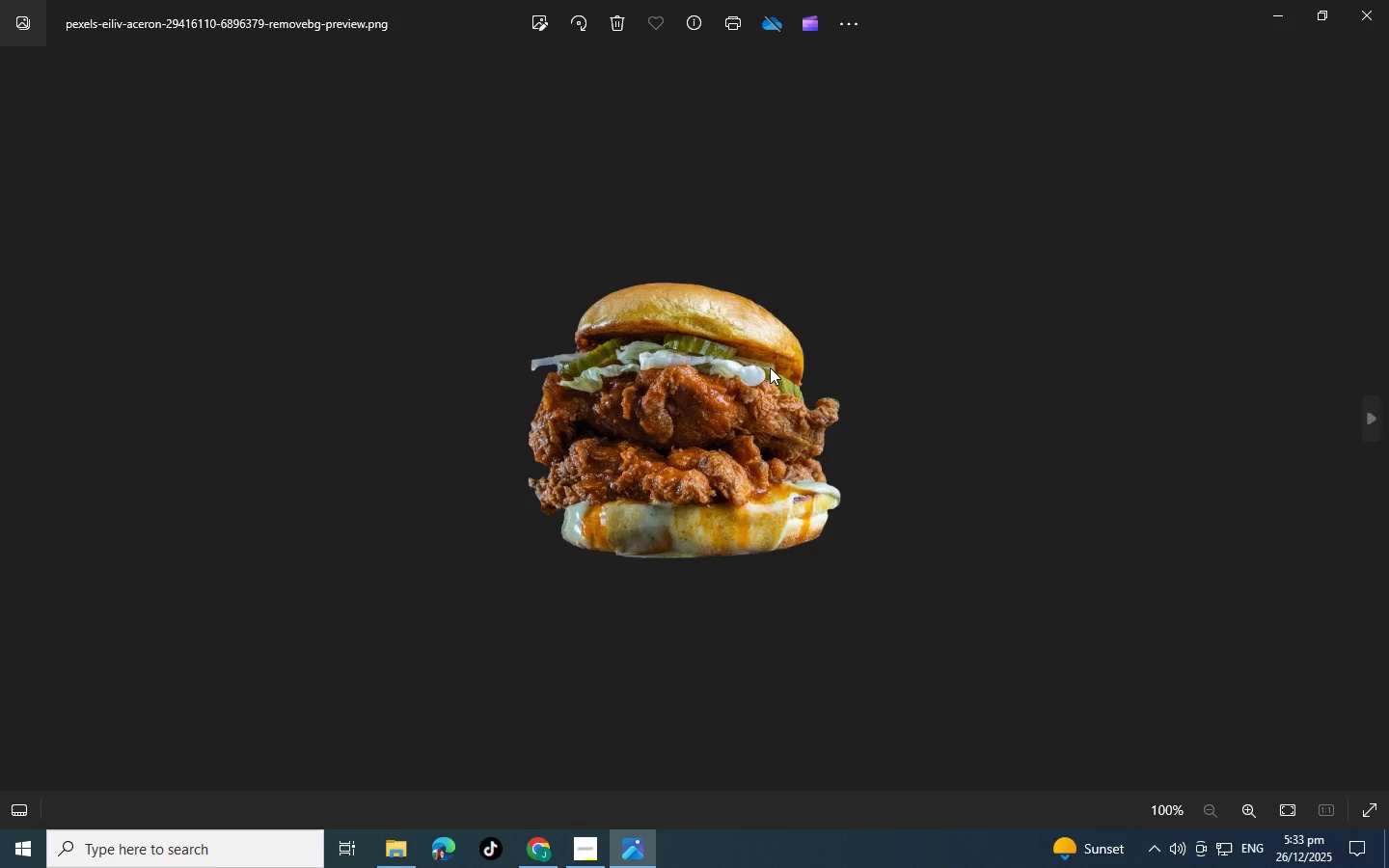 
key(ArrowRight)
 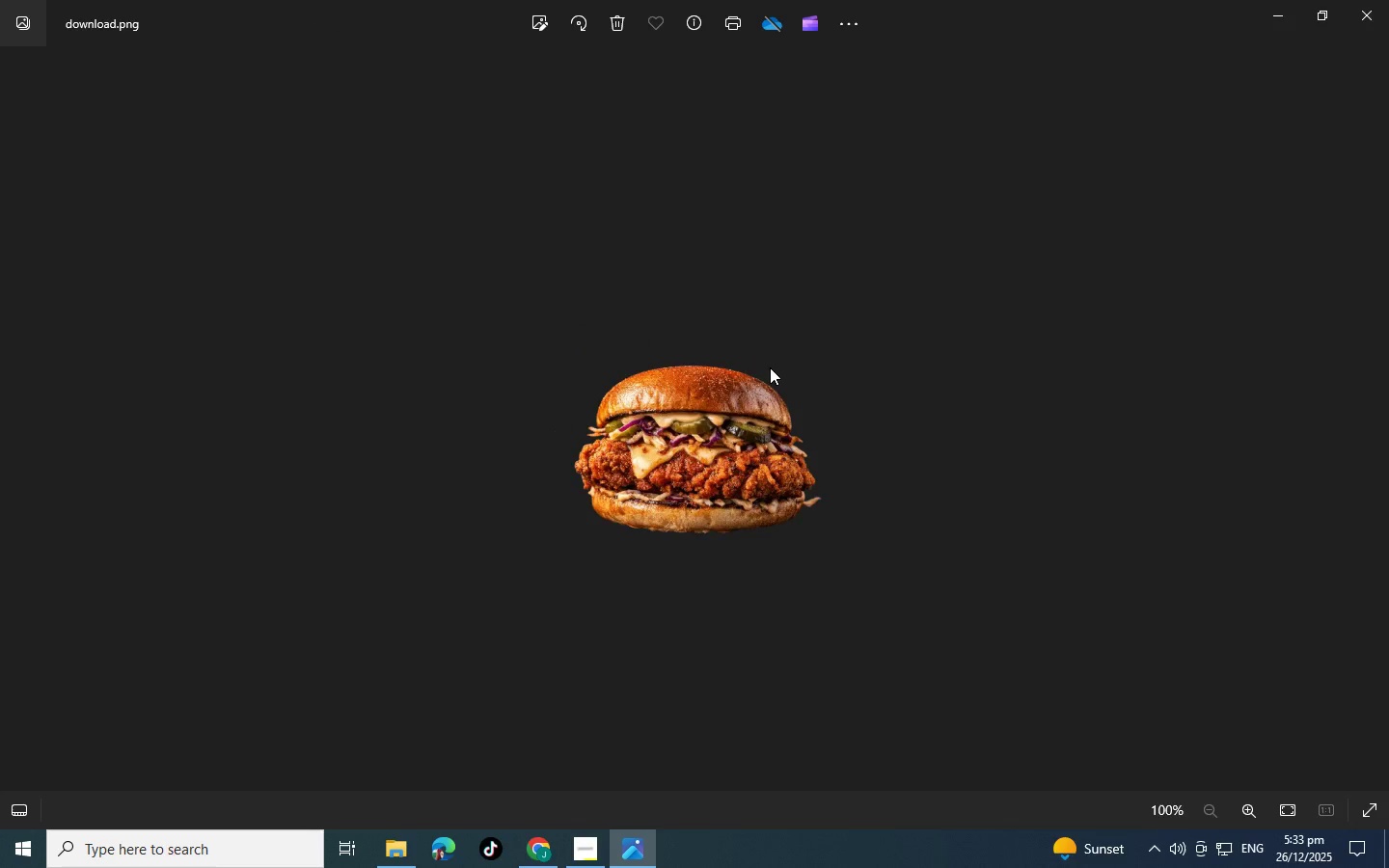 
key(ArrowLeft)
 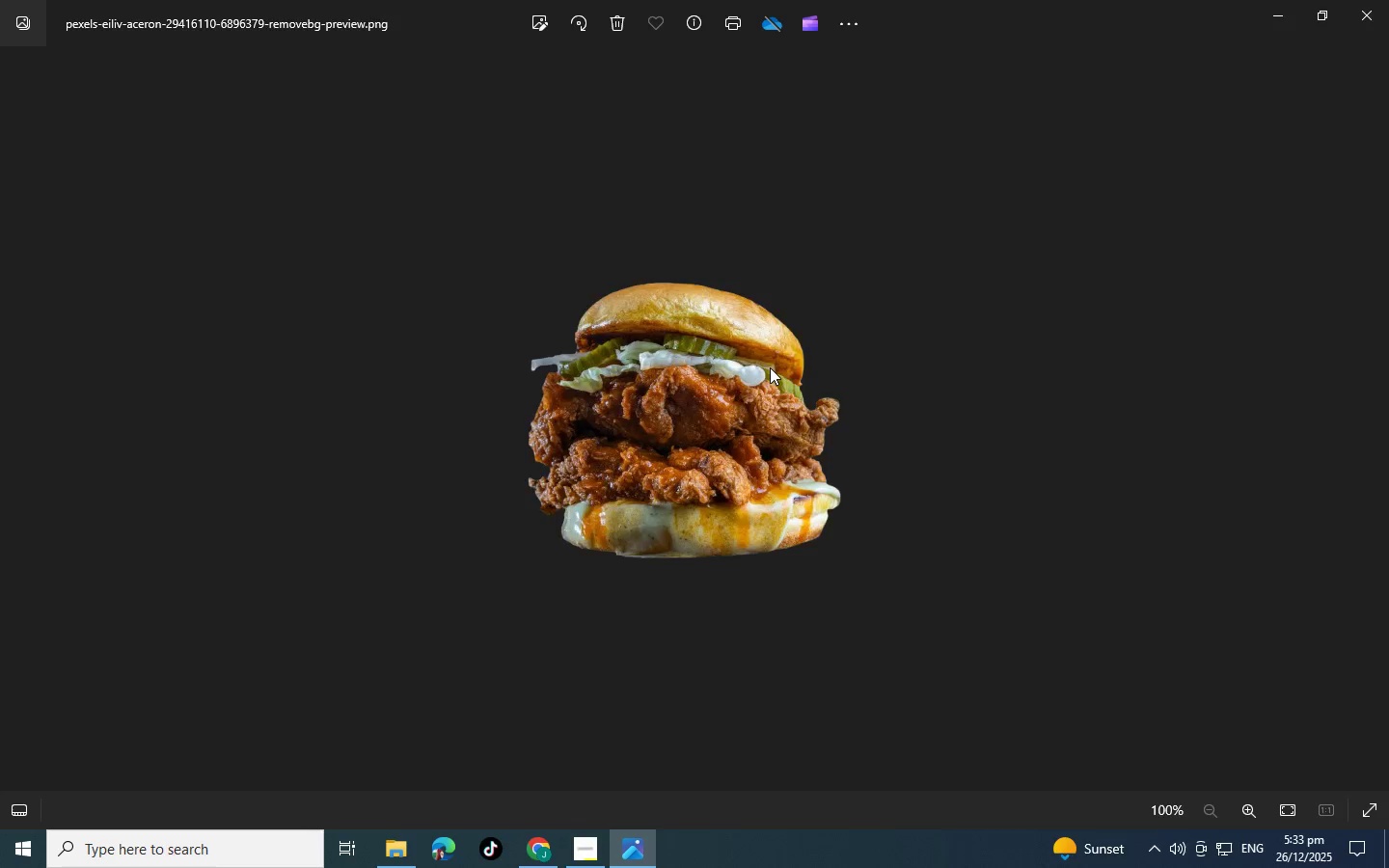 
key(ArrowRight)
 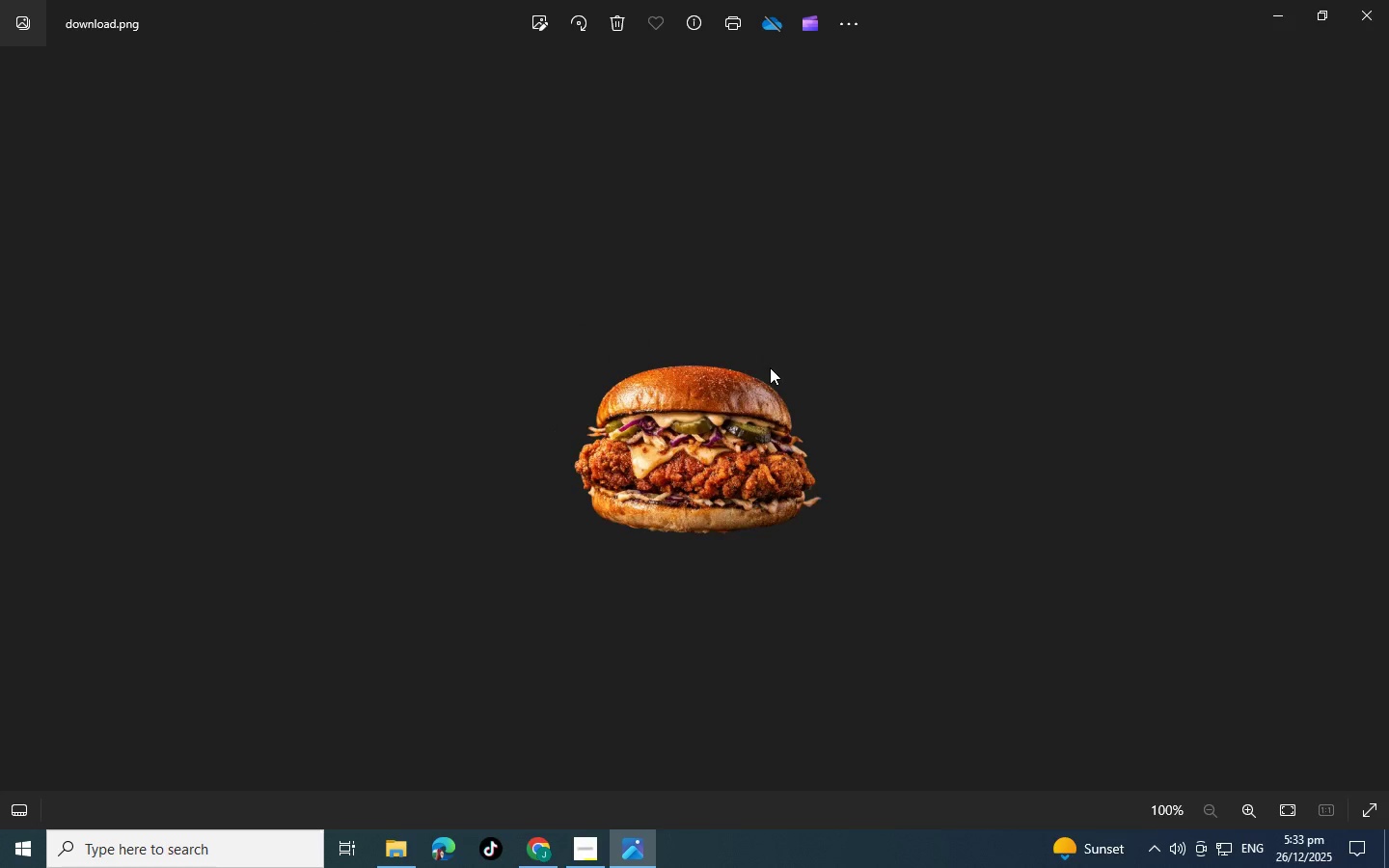 
key(ArrowLeft)
 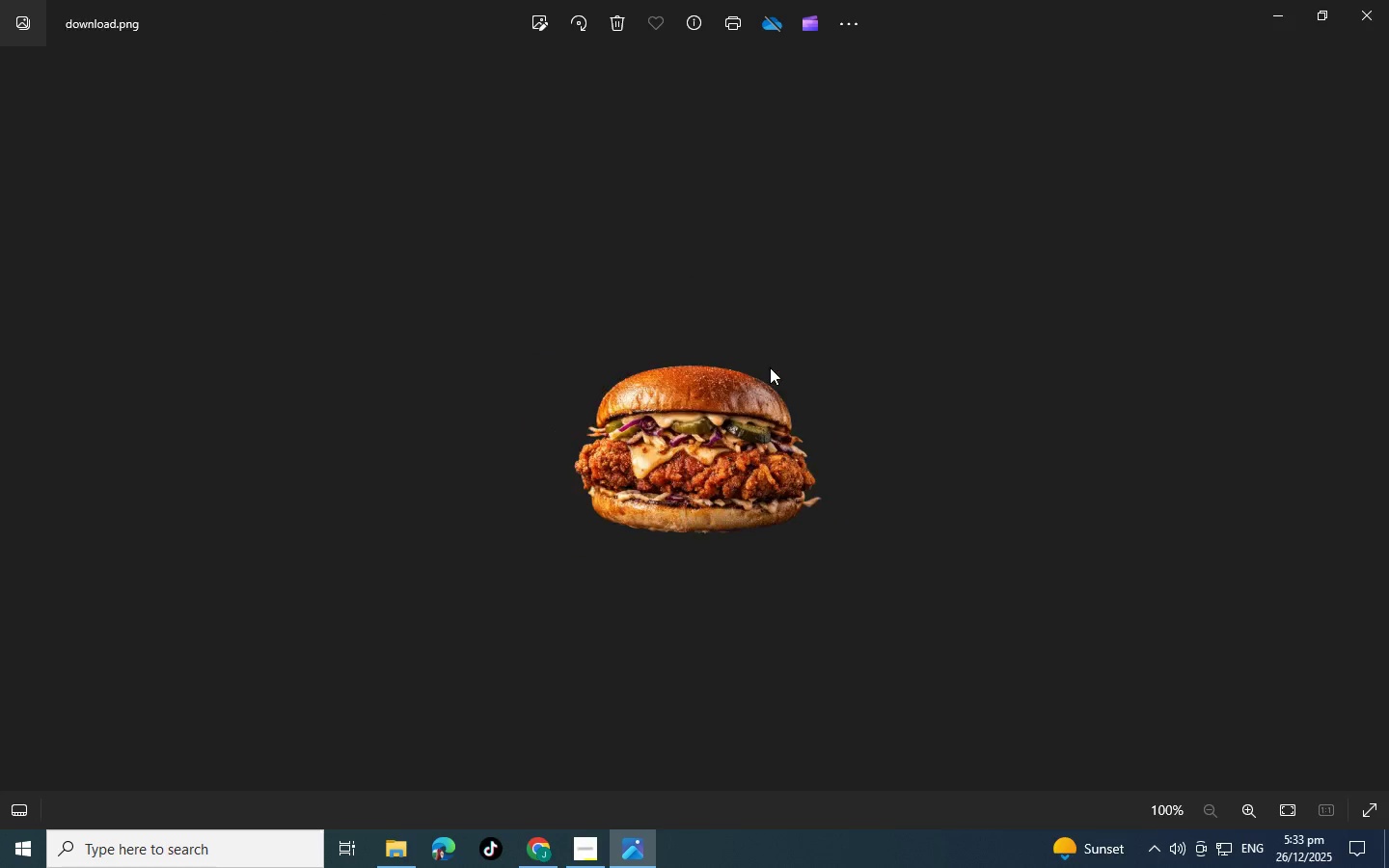 
key(ArrowRight)
 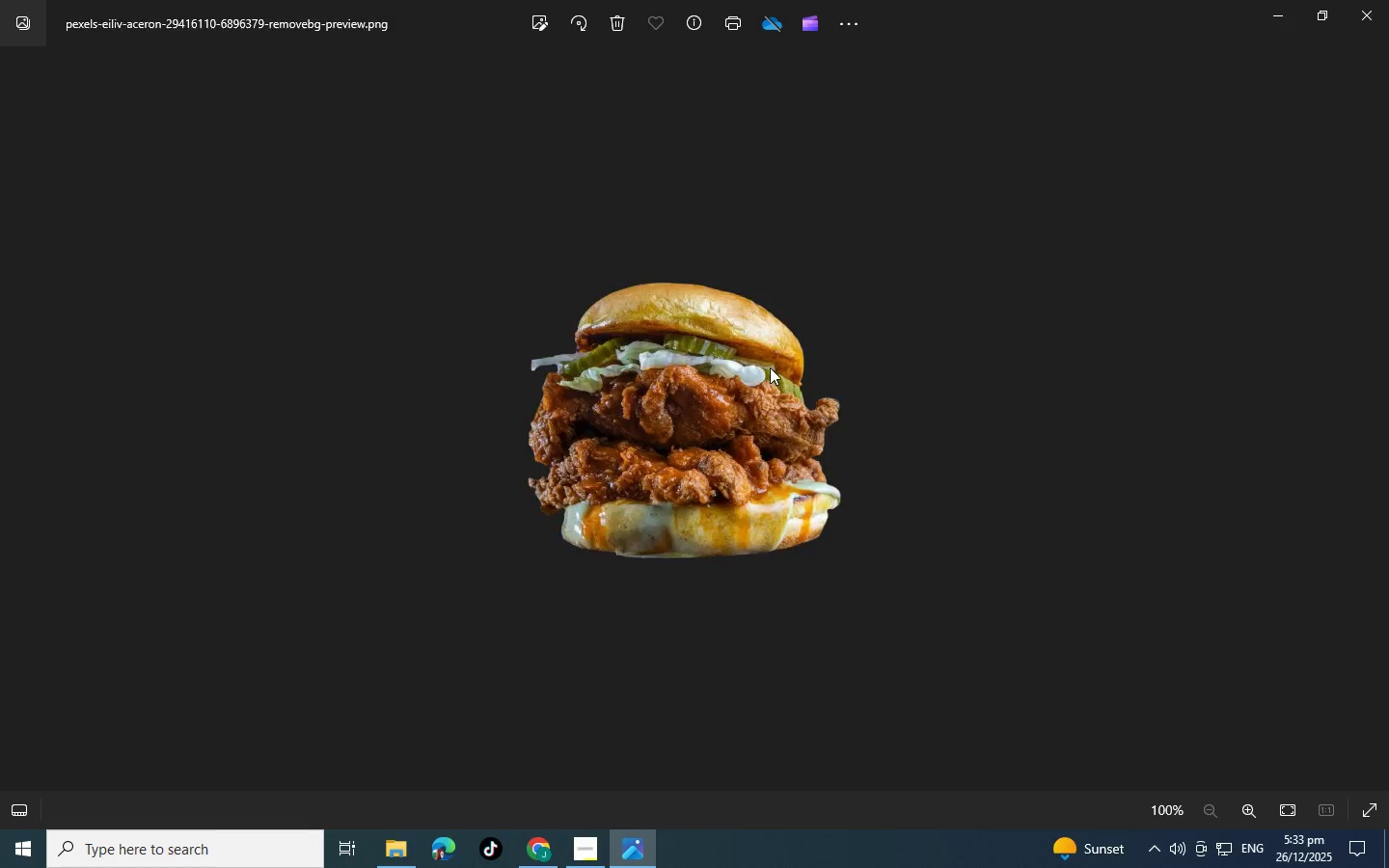 
key(ArrowLeft)
 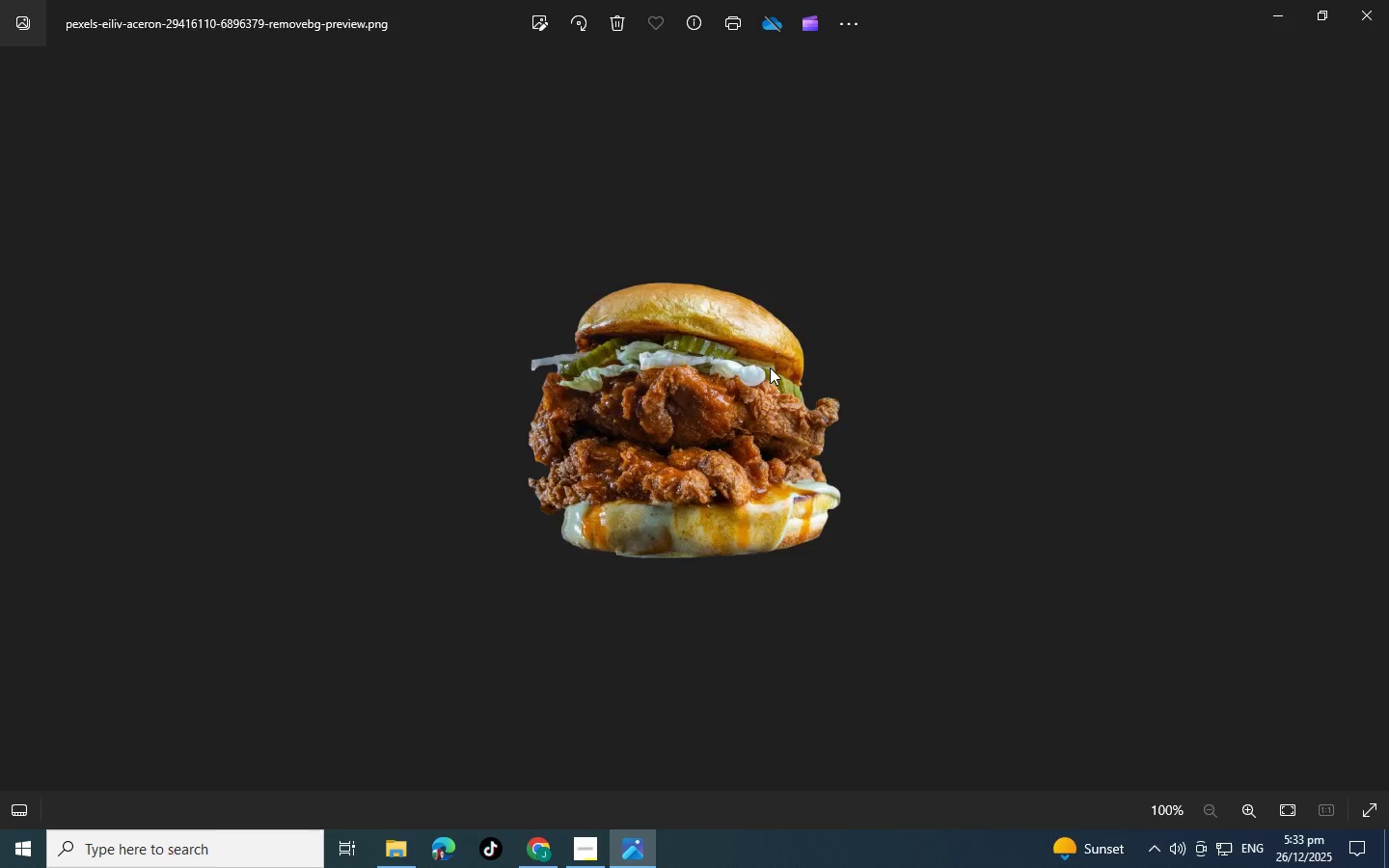 
key(ArrowRight)
 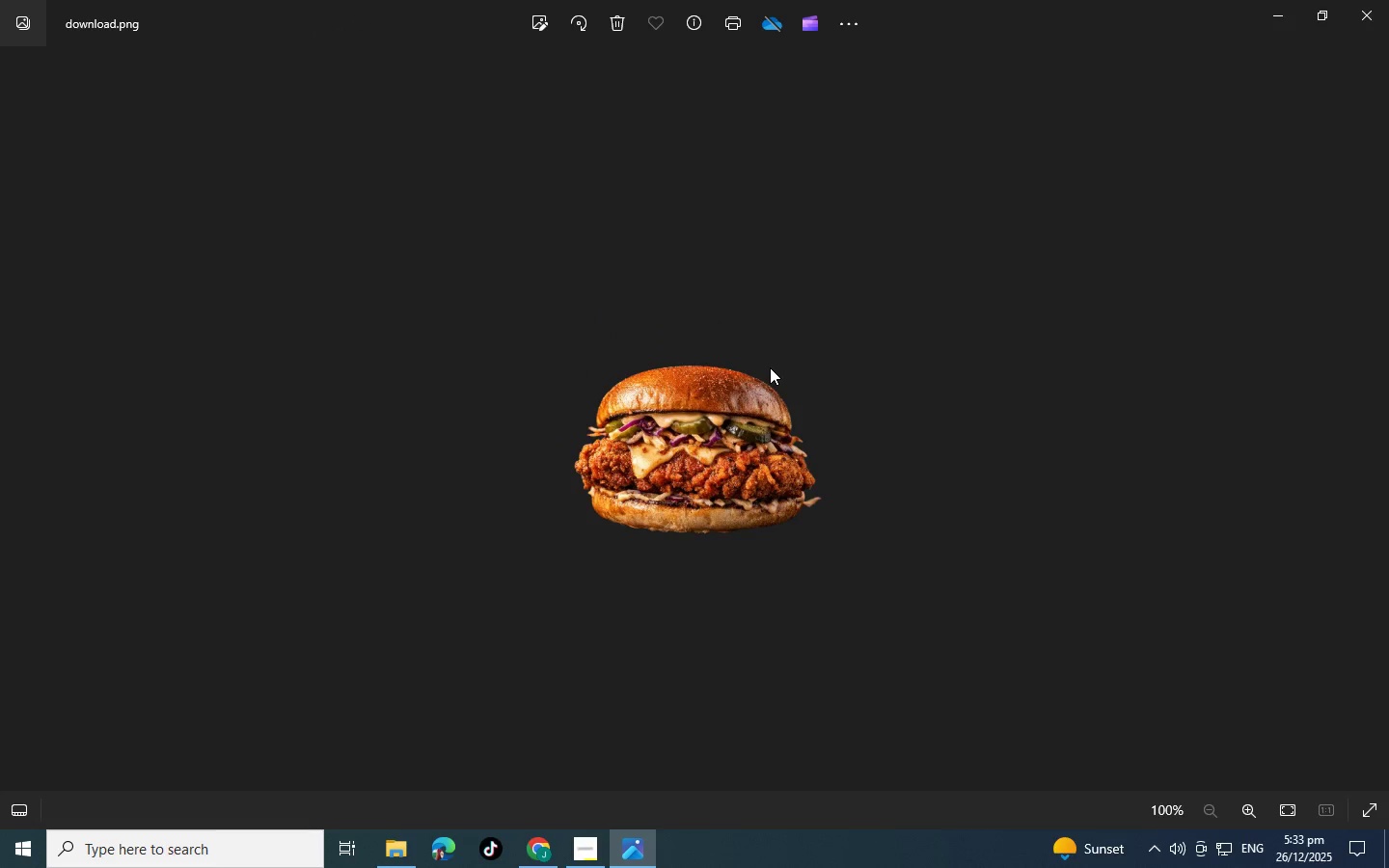 
key(ArrowLeft)
 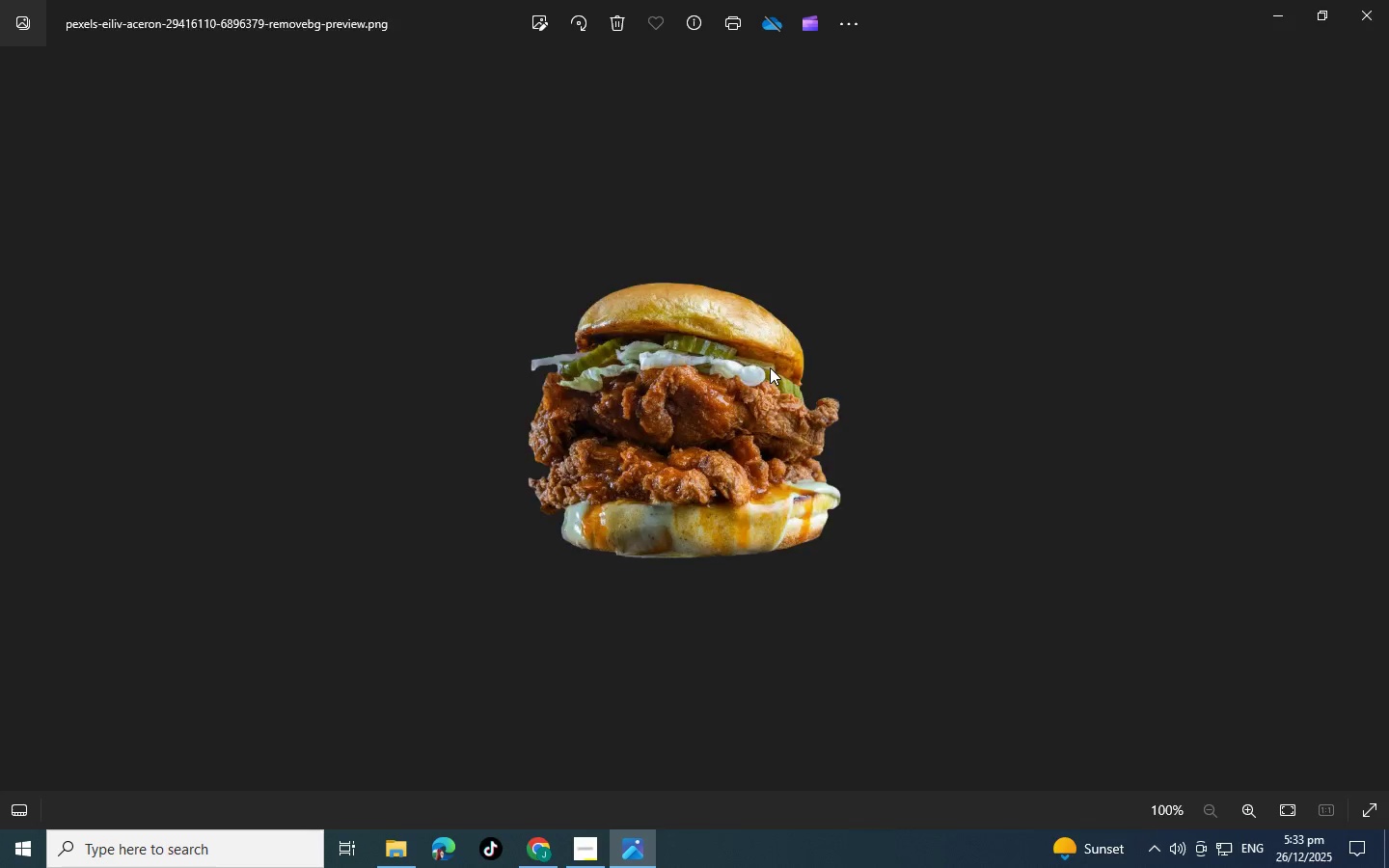 
key(ArrowRight)
 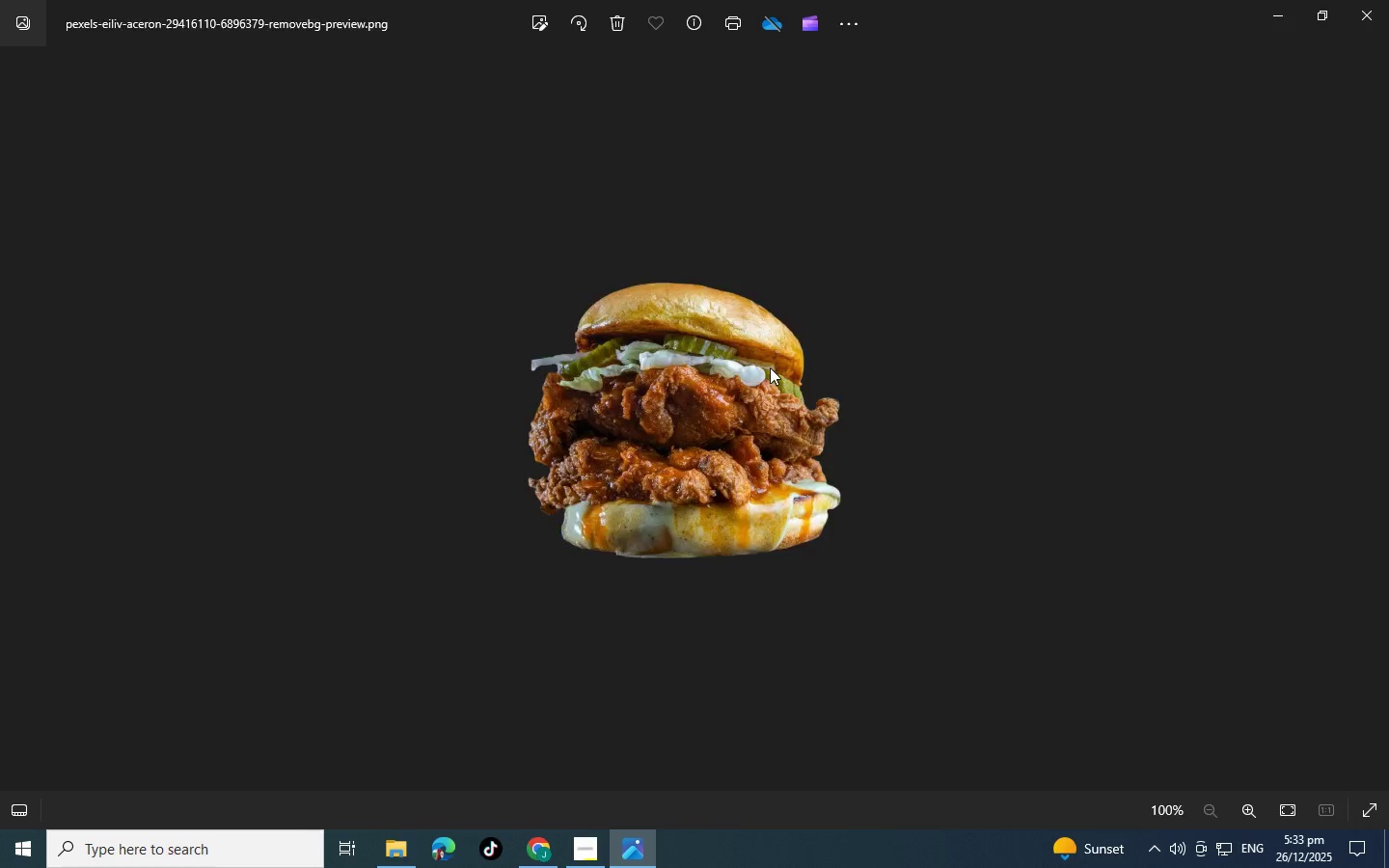 
key(ArrowLeft)
 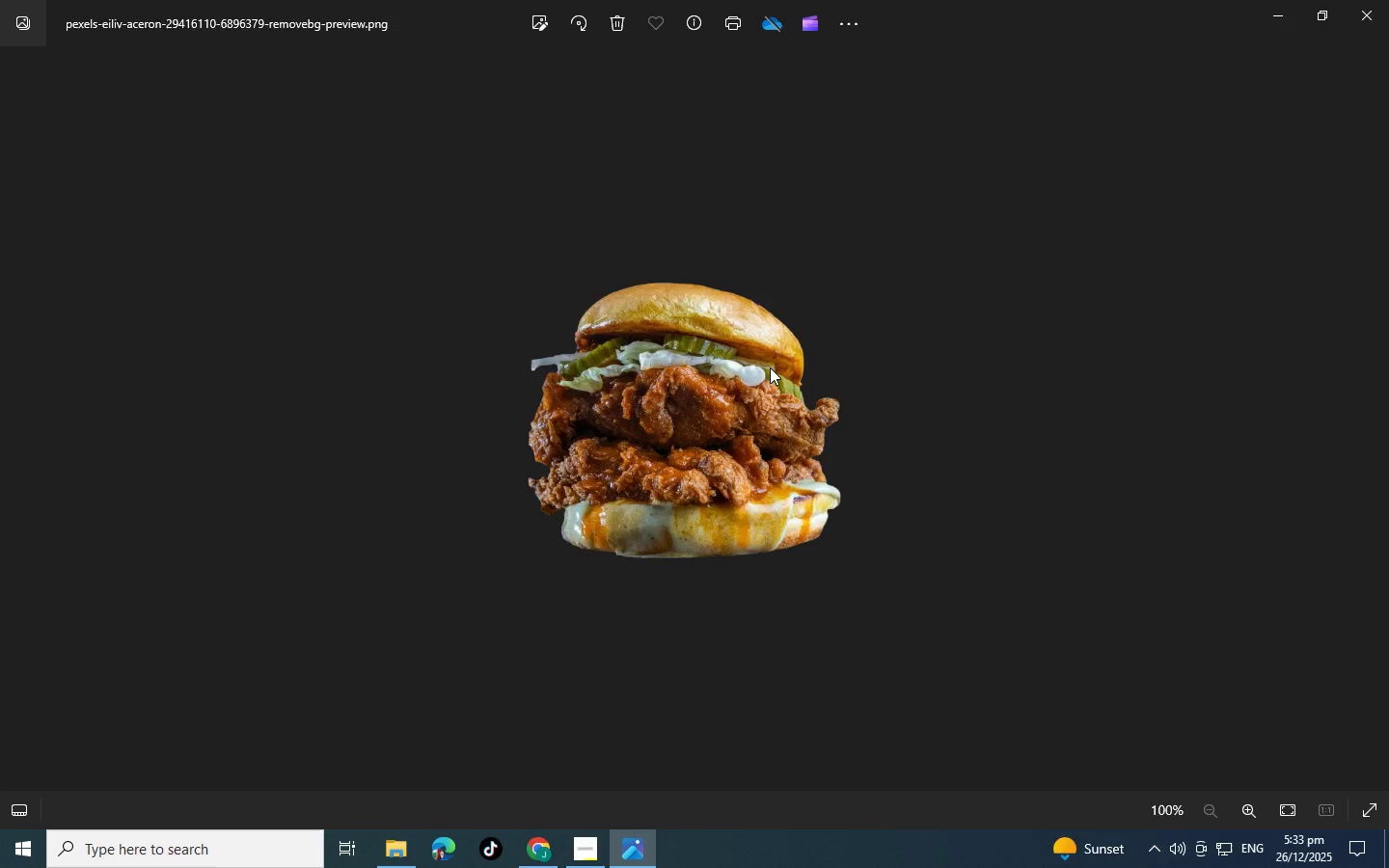 
key(ArrowRight)
 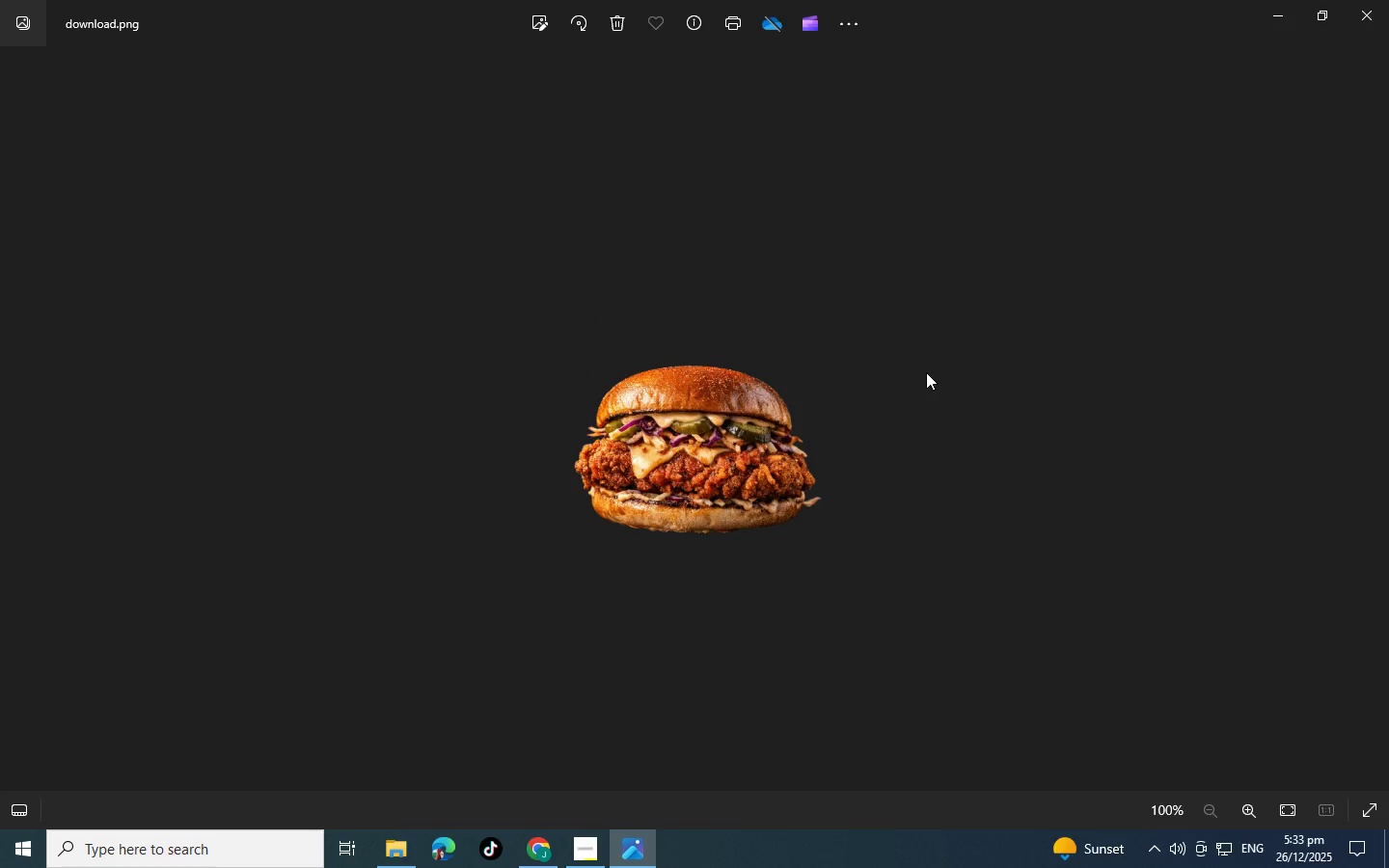 
key(ArrowLeft)
 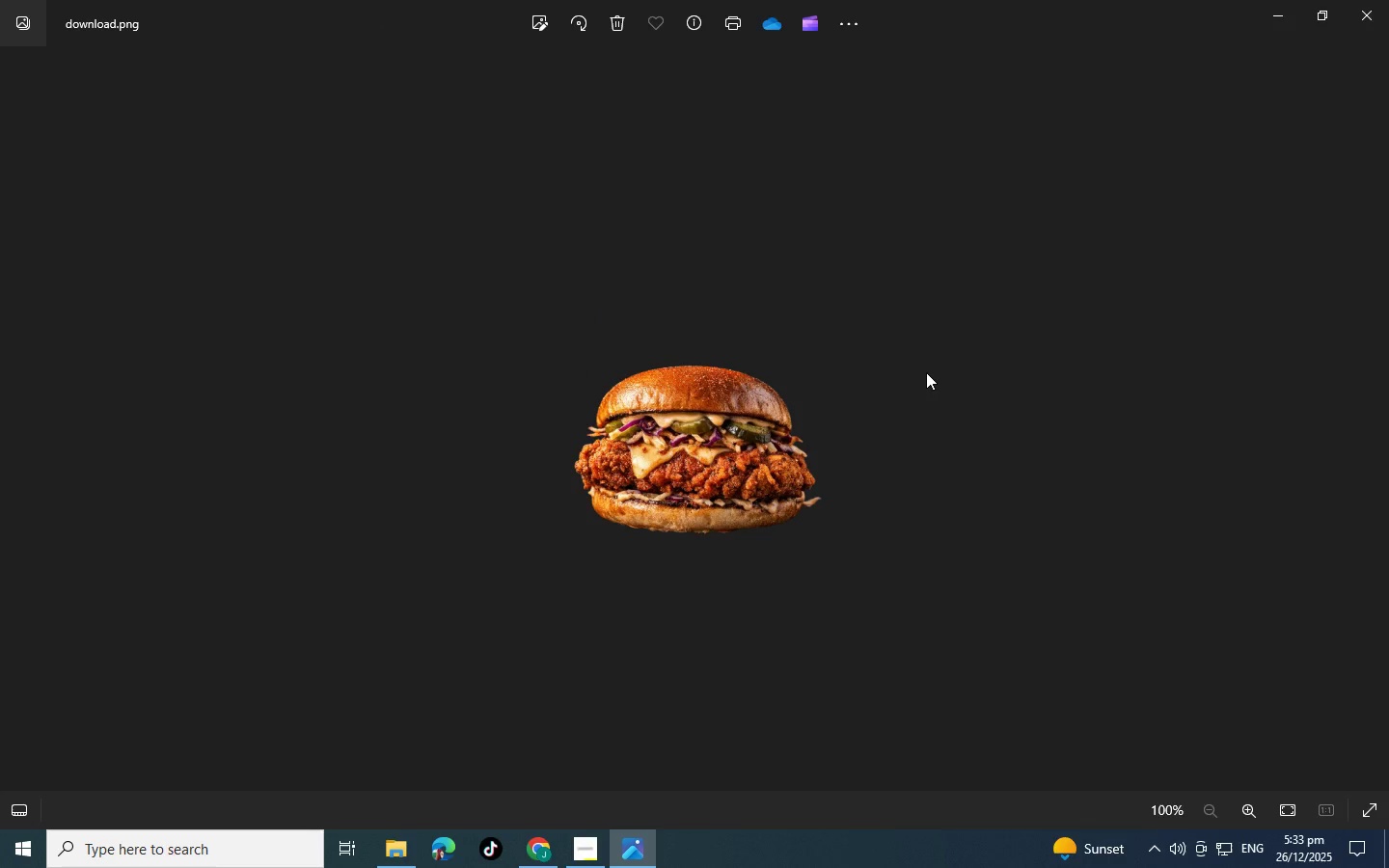 
key(ArrowRight)
 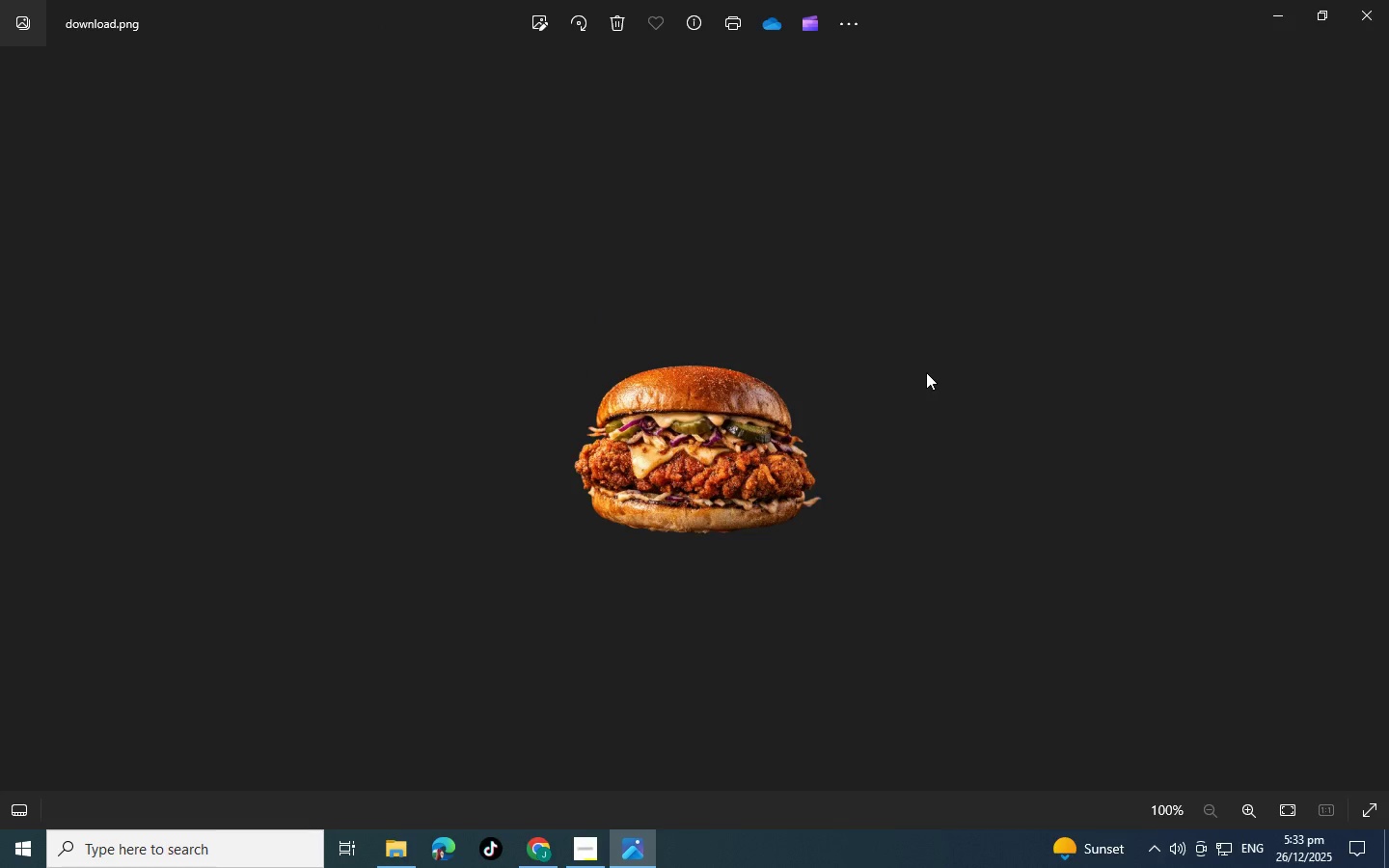 
key(ArrowLeft)
 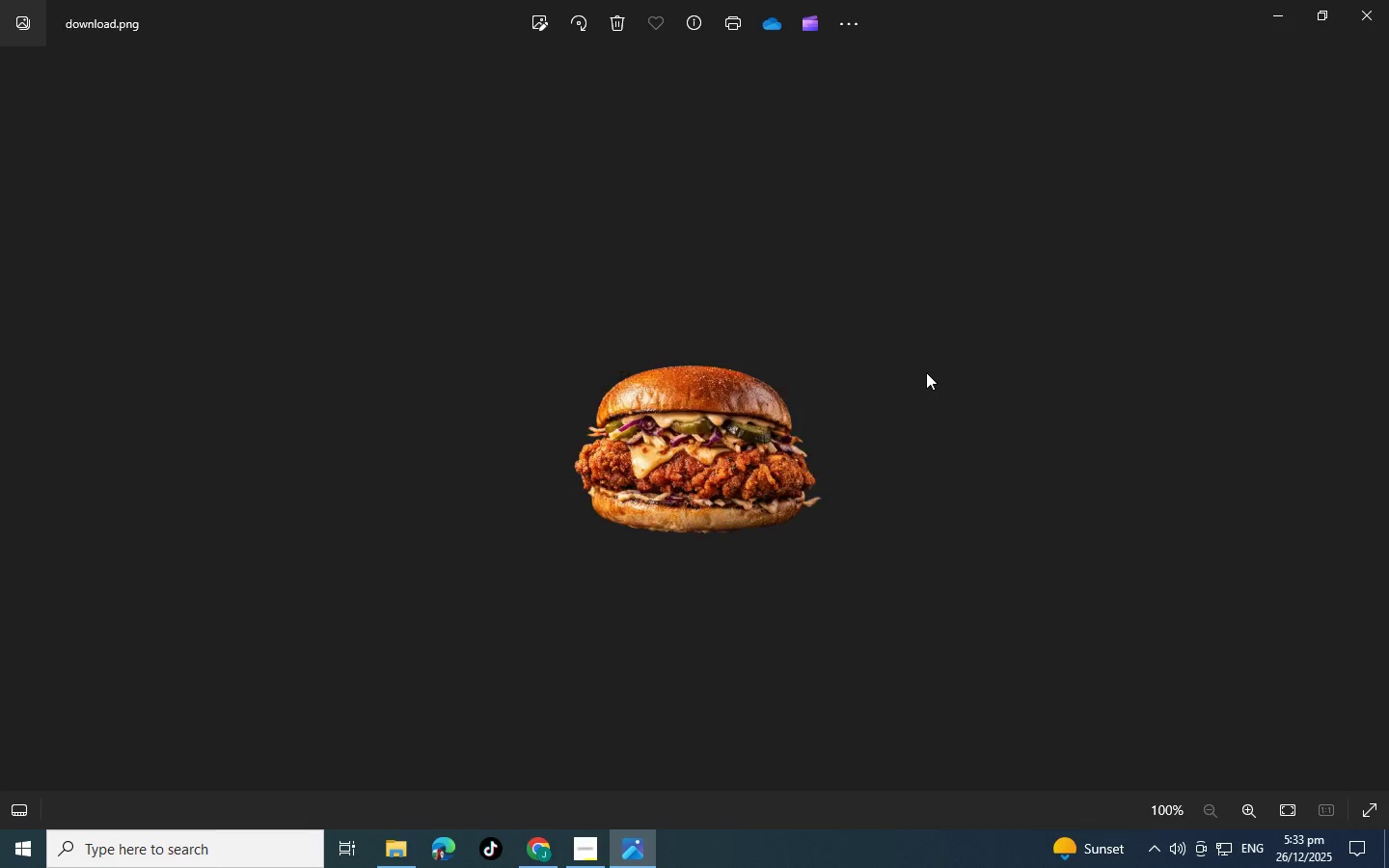 
key(ArrowRight)
 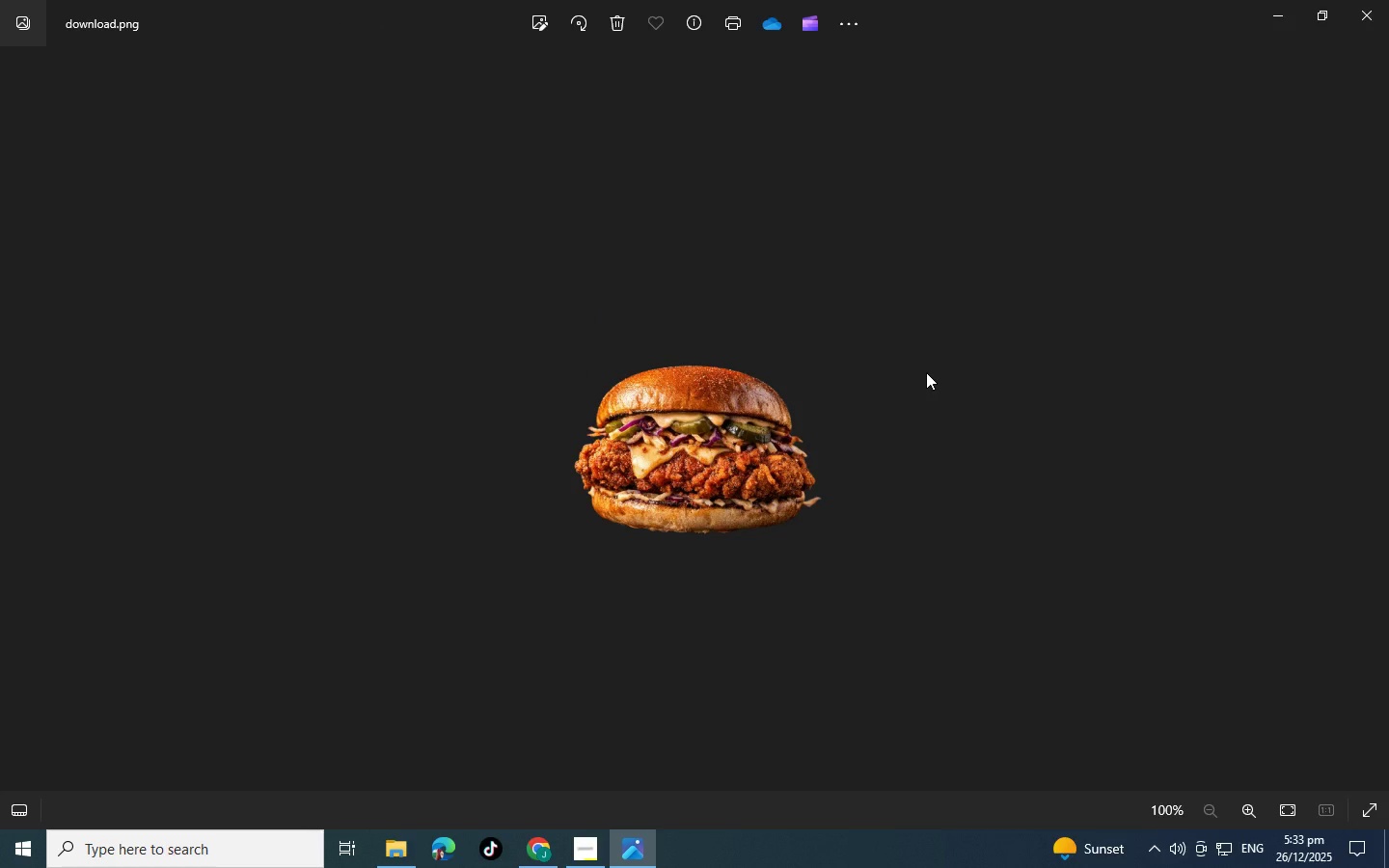 
key(ArrowLeft)
 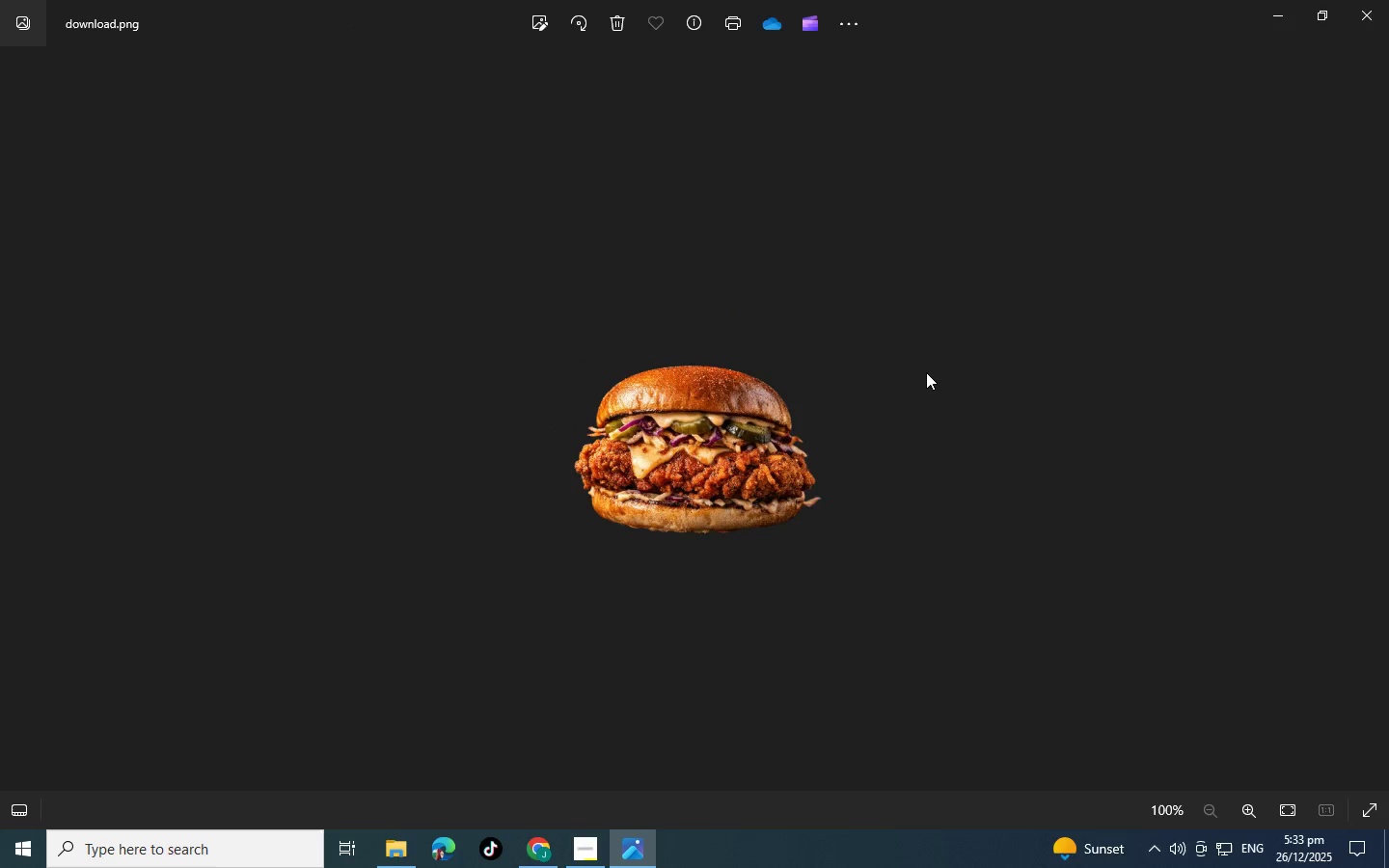 
key(ArrowRight)
 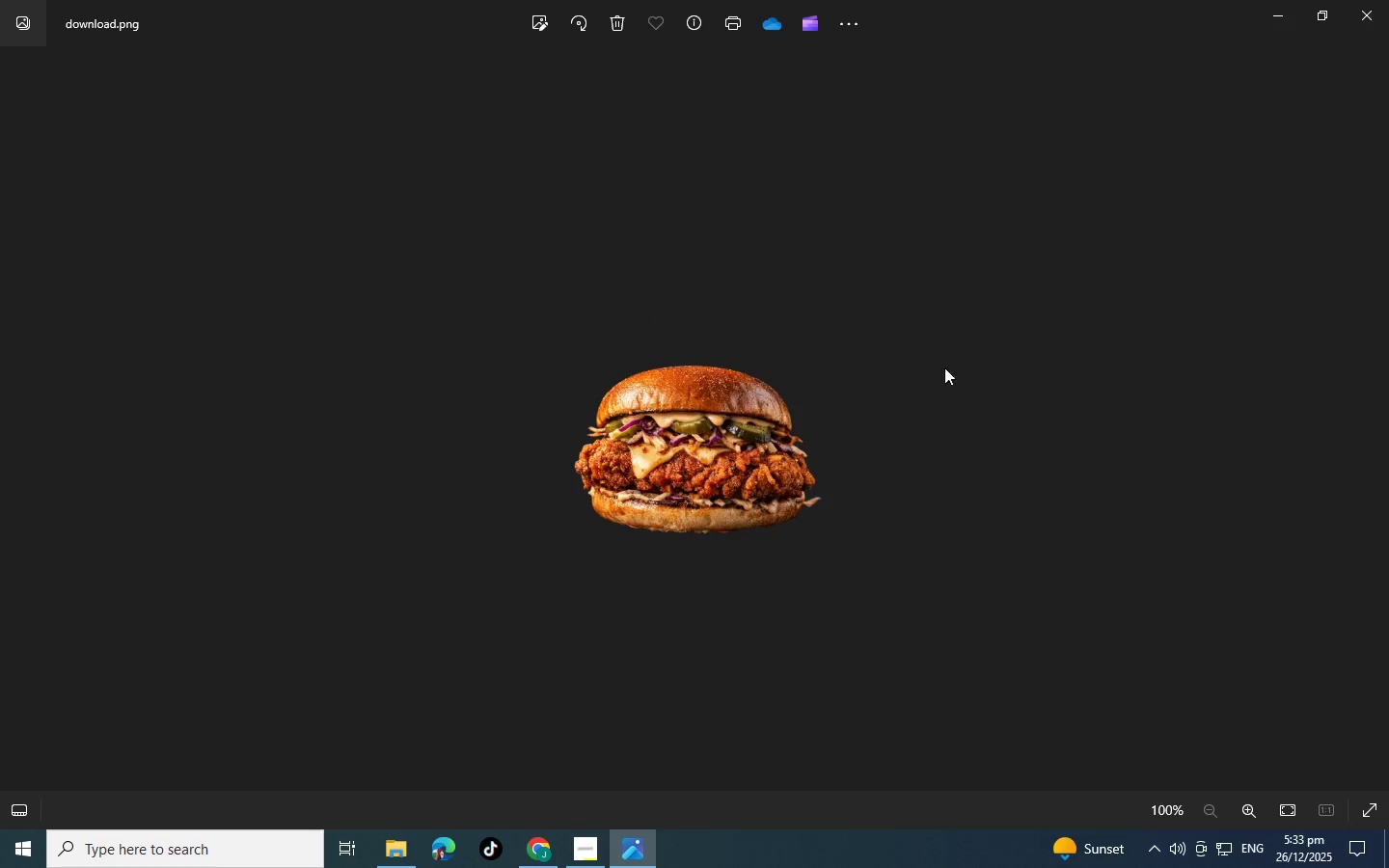 
key(ArrowLeft)
 